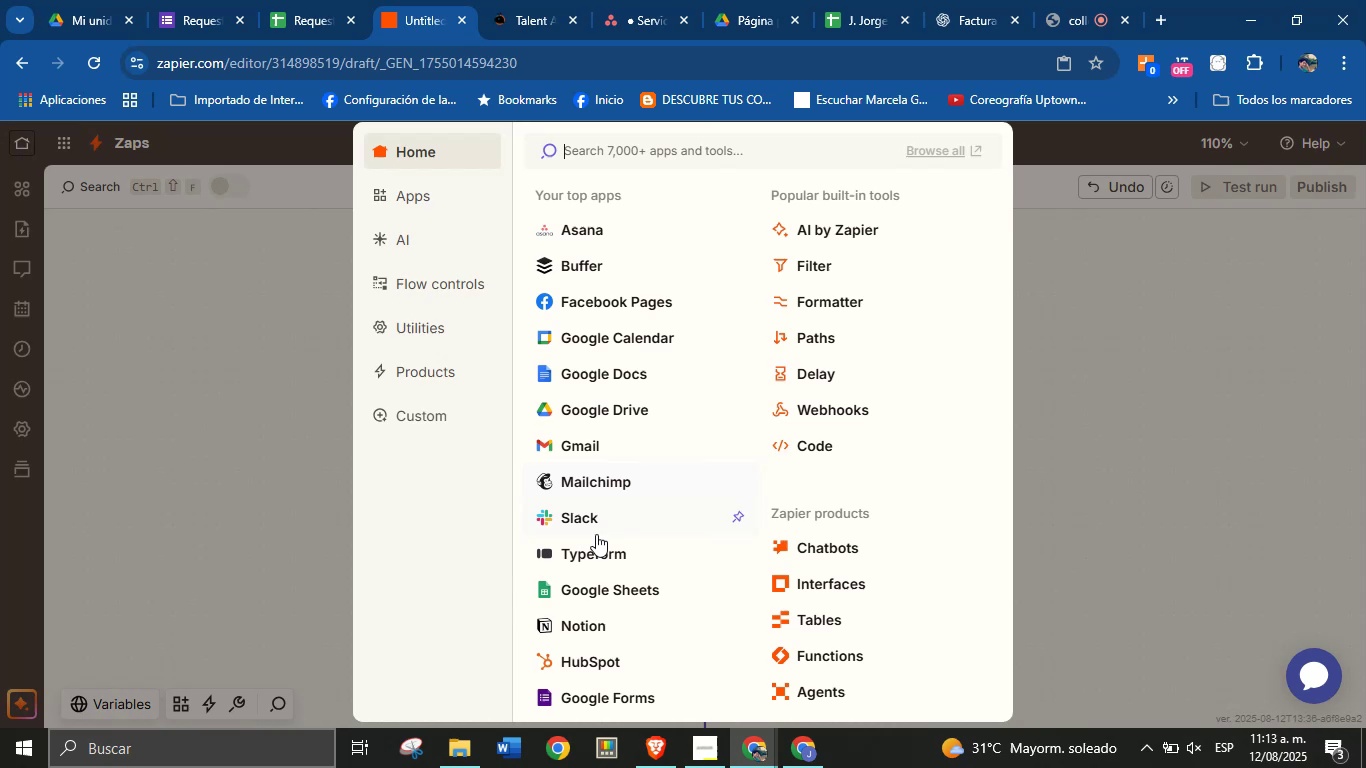 
left_click([606, 452])
 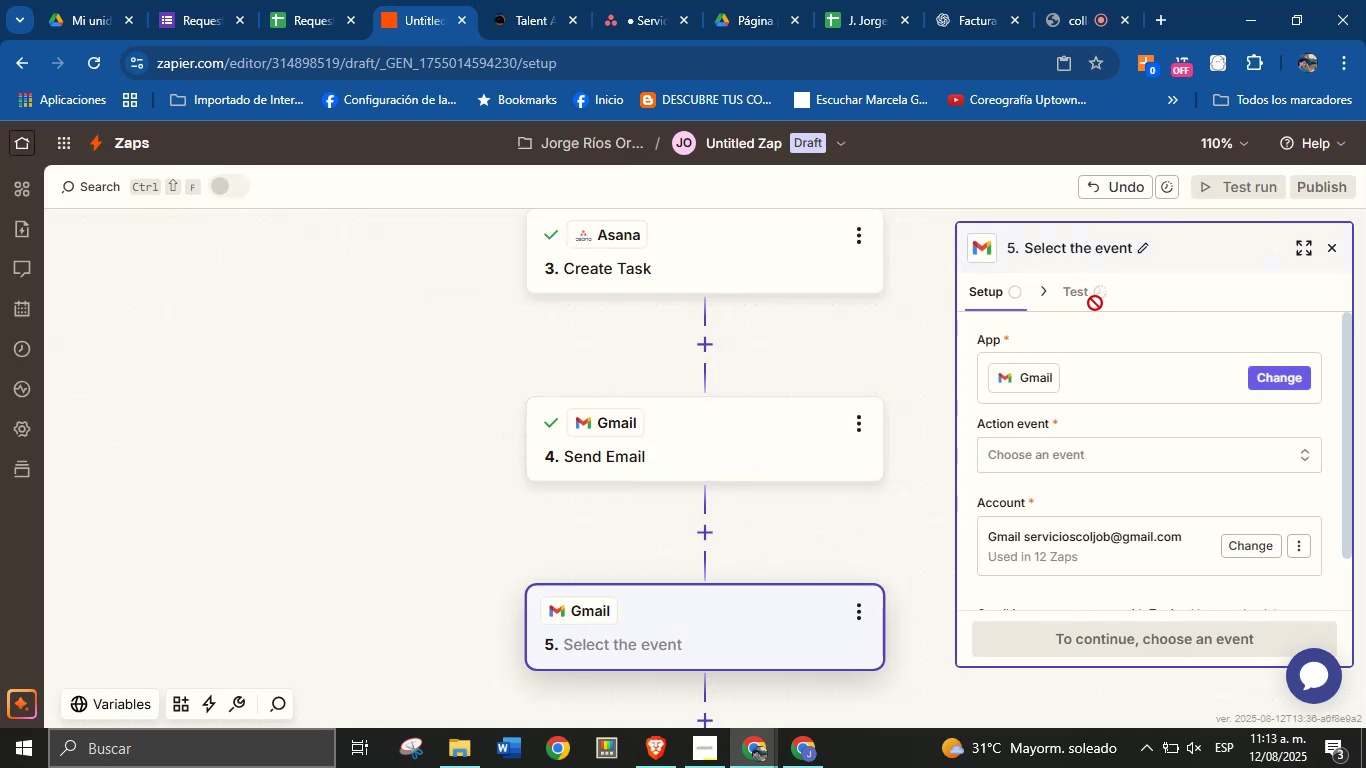 
left_click([1048, 441])
 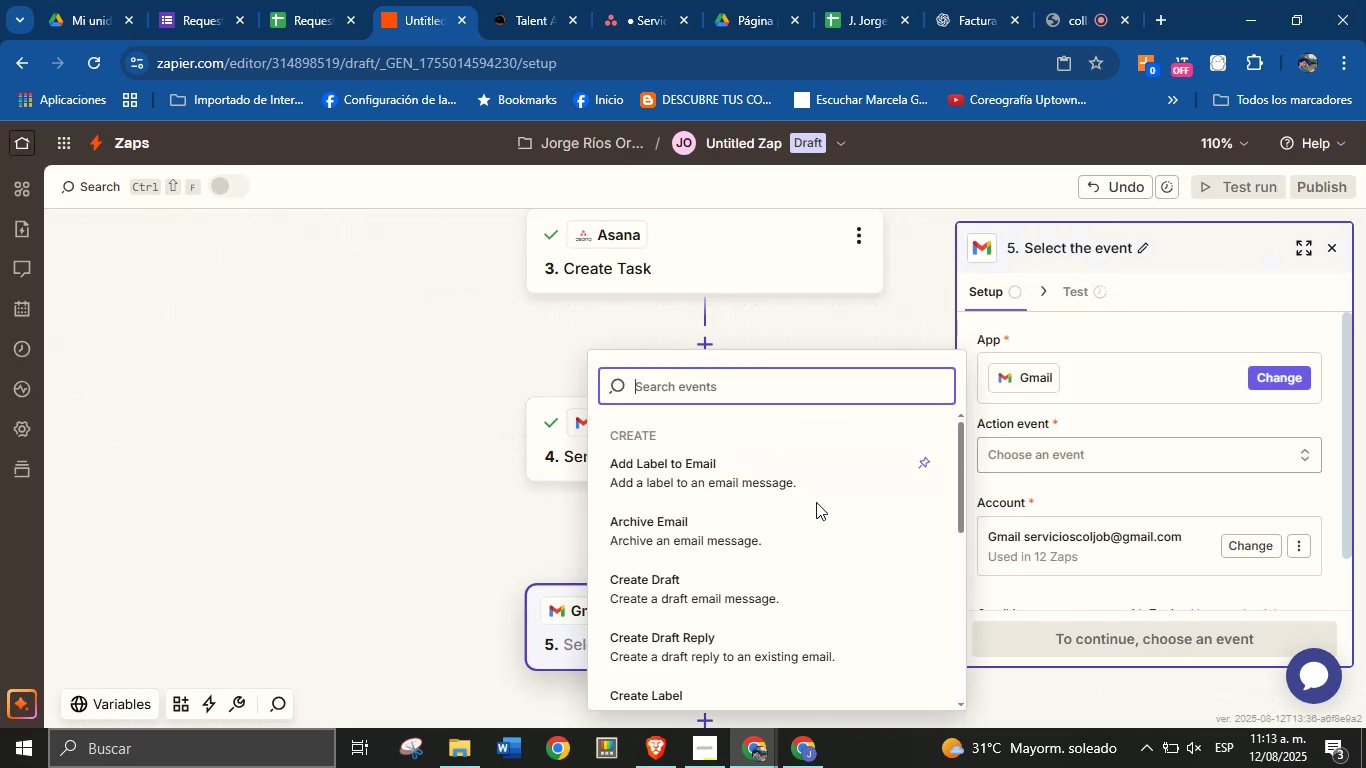 
scroll: coordinate [738, 528], scroll_direction: down, amount: 5.0
 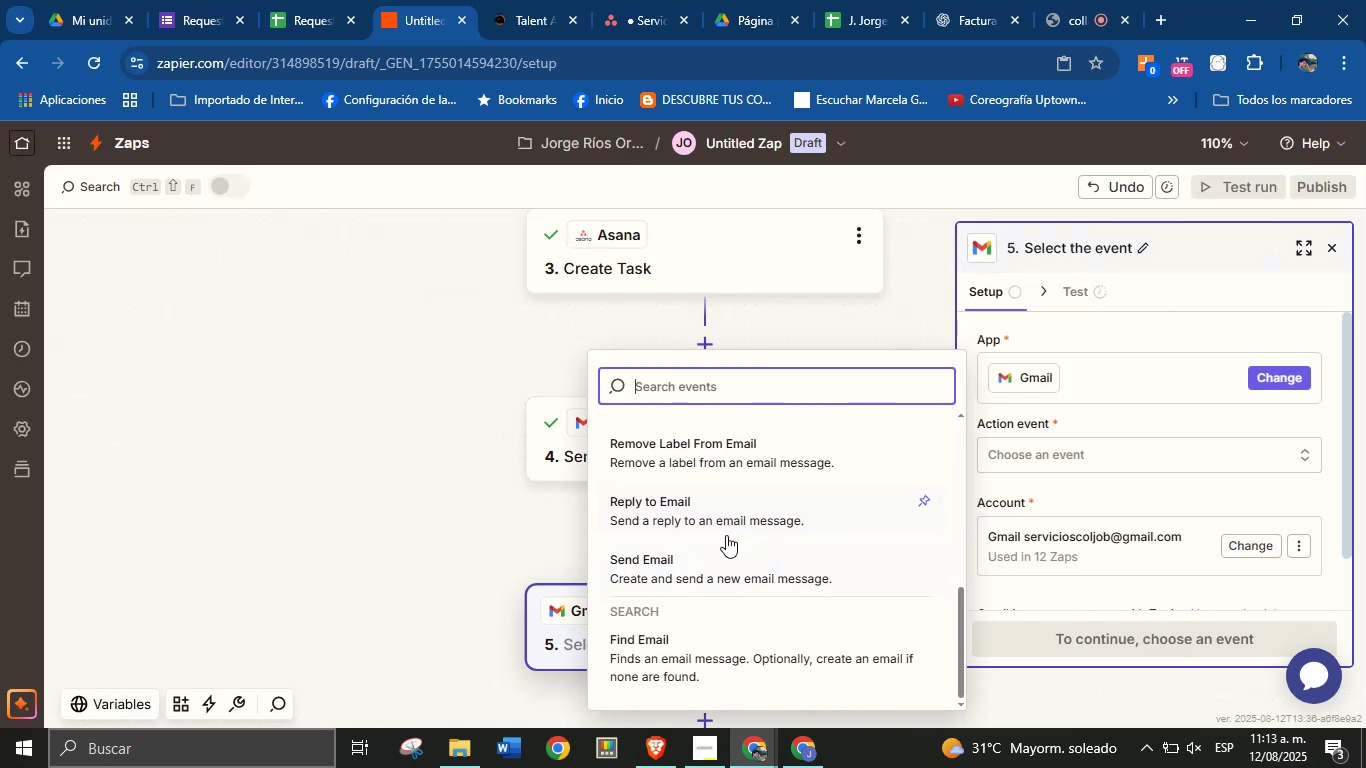 
left_click([706, 568])
 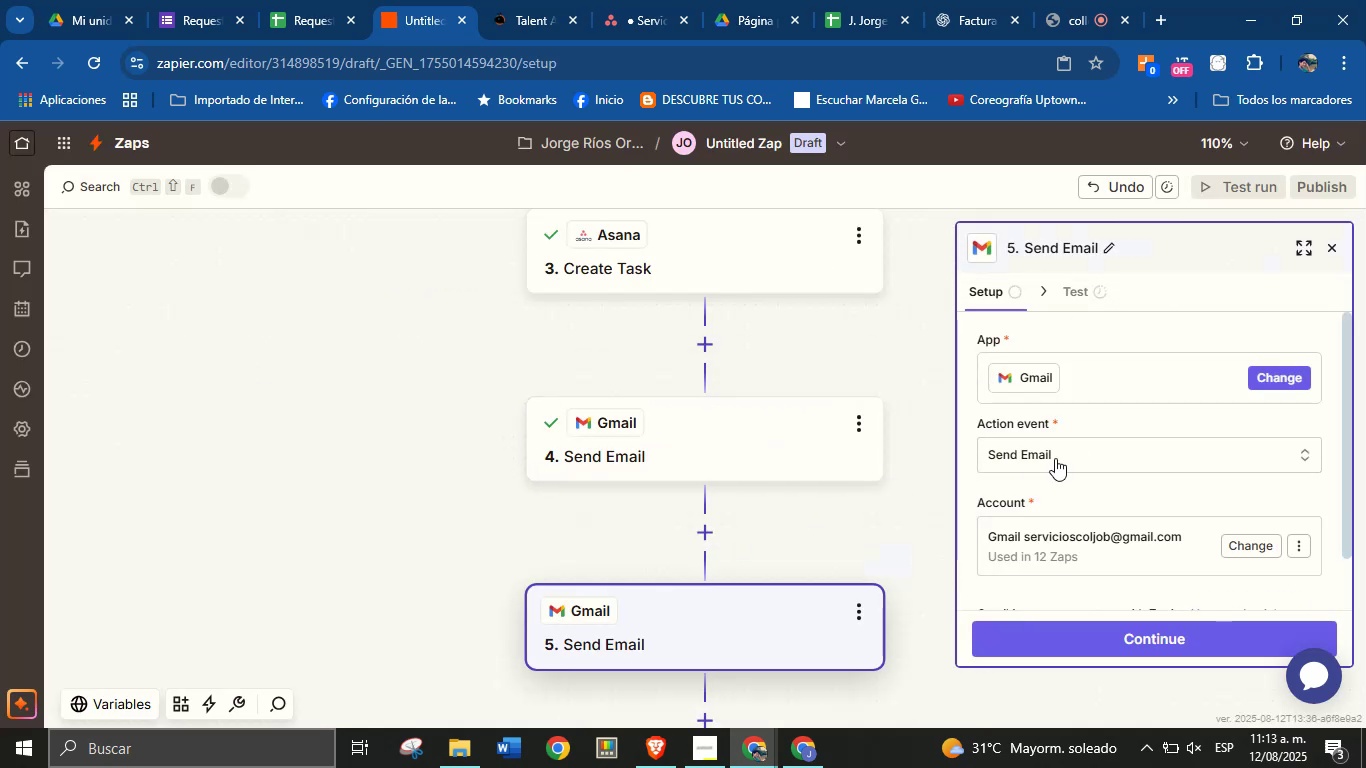 
scroll: coordinate [1100, 462], scroll_direction: down, amount: 3.0
 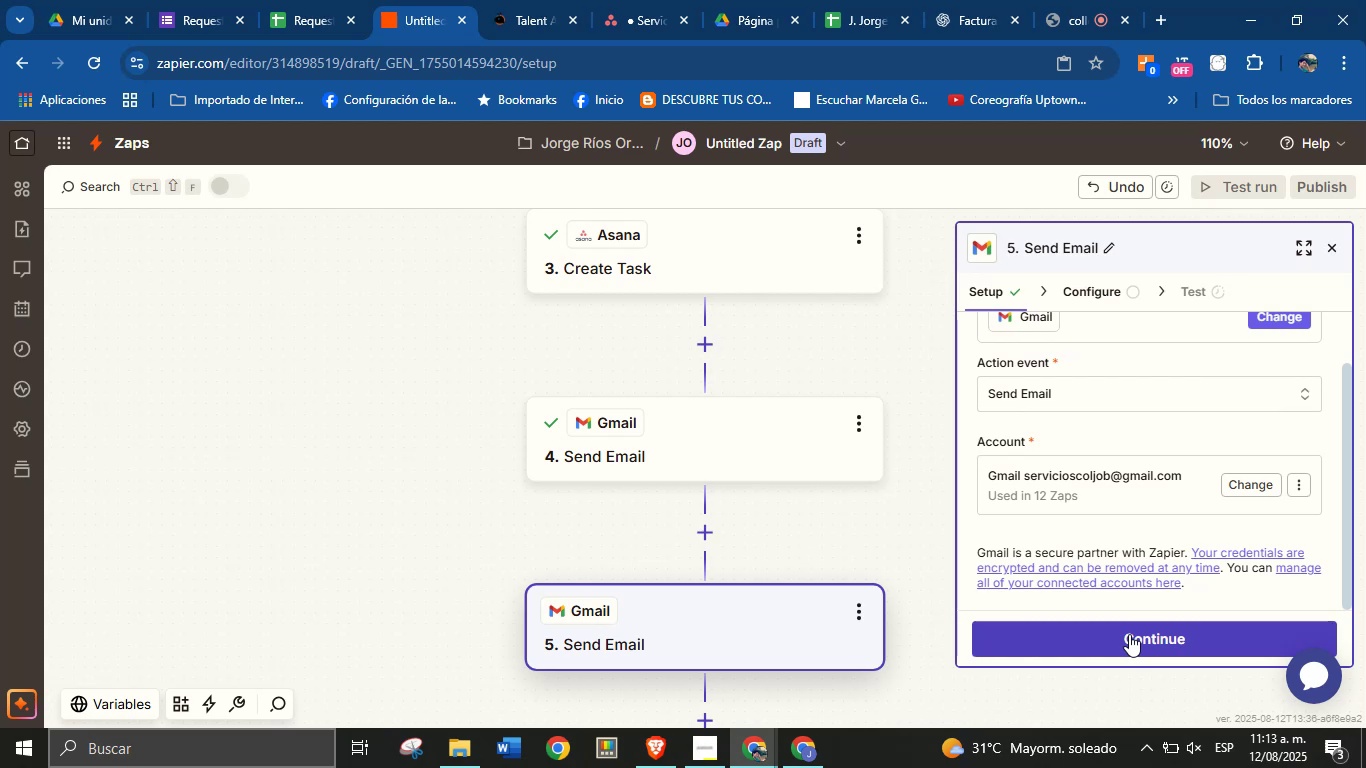 
left_click([1129, 634])
 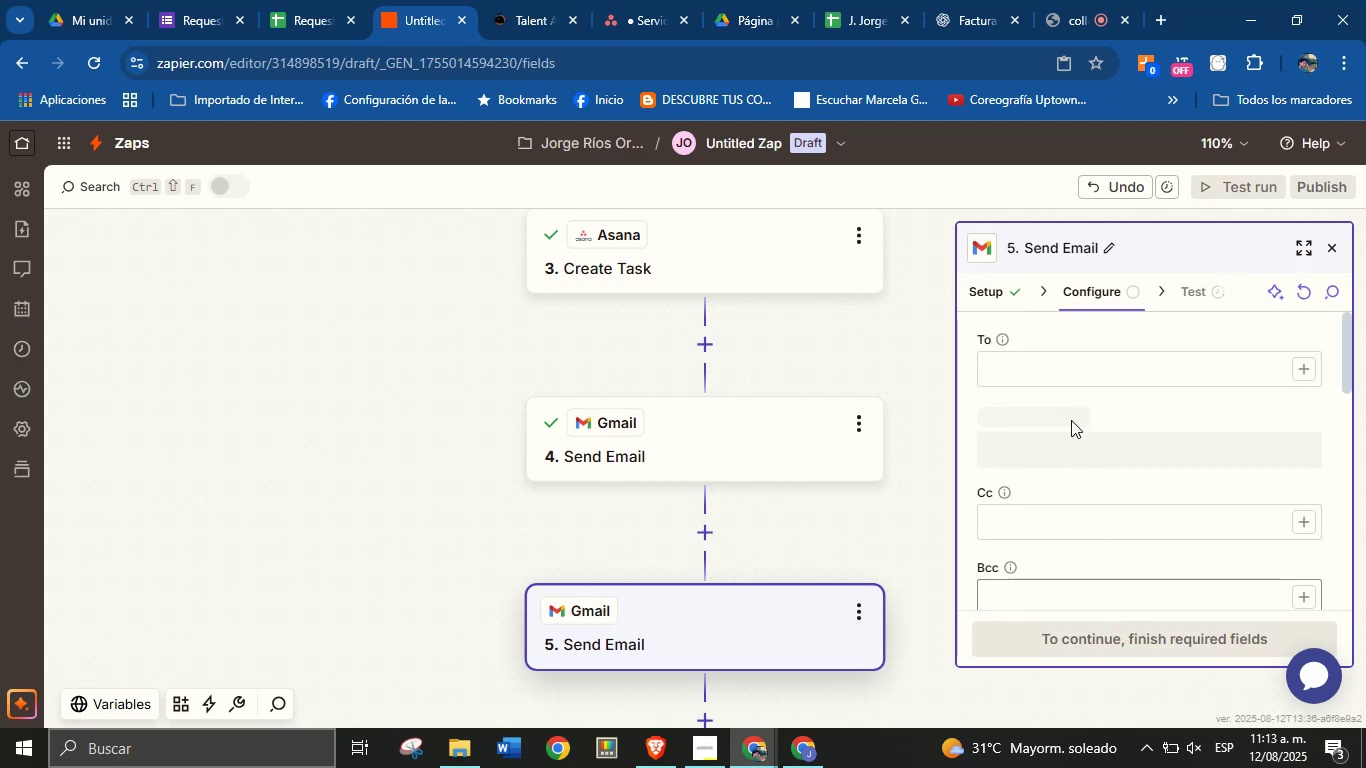 
left_click([1077, 368])
 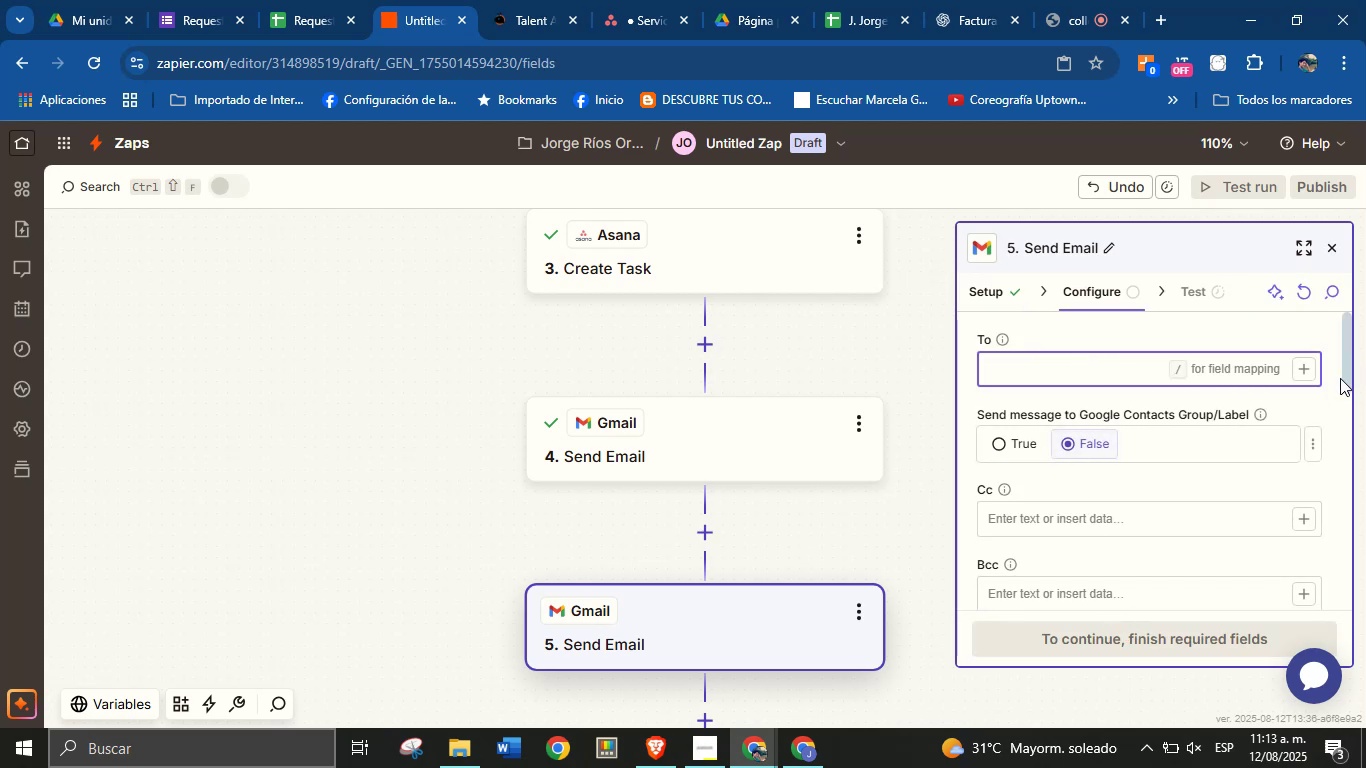 
left_click([1313, 372])
 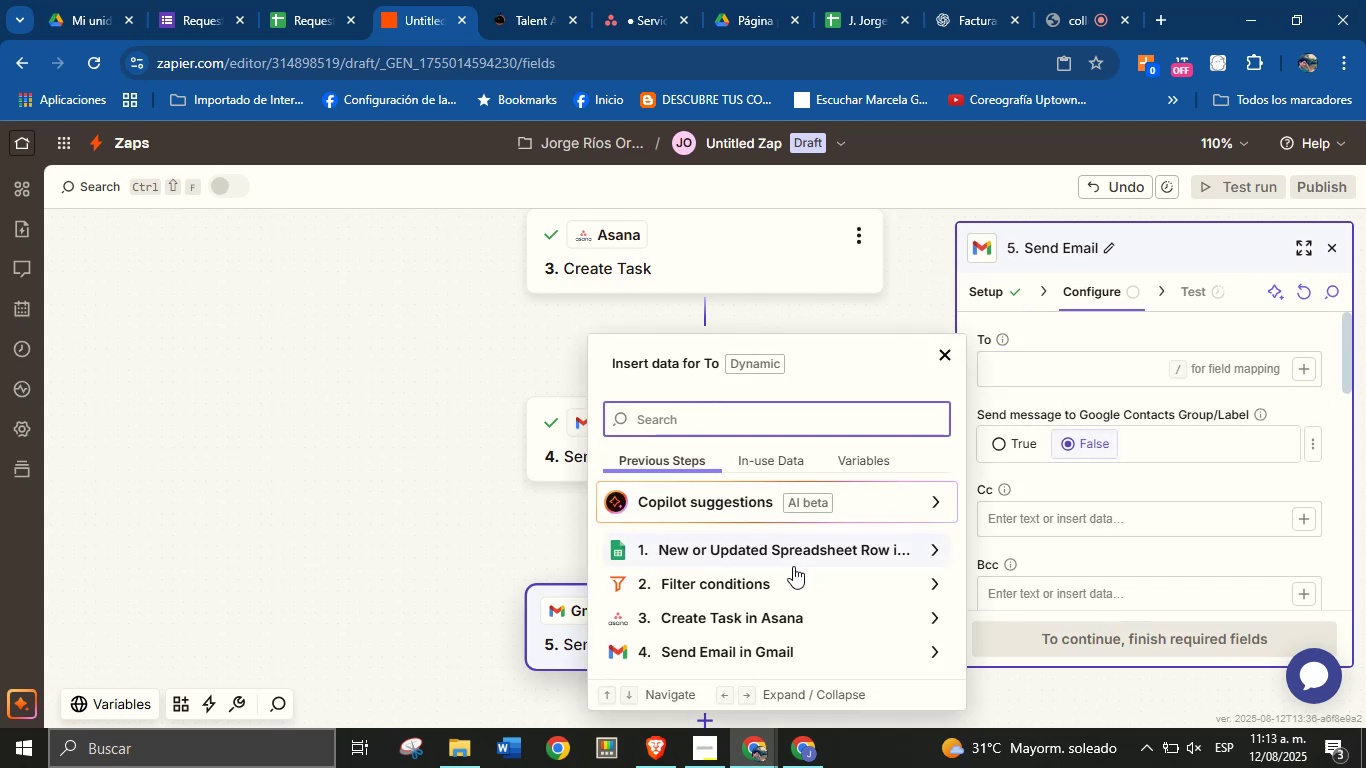 
left_click([802, 549])
 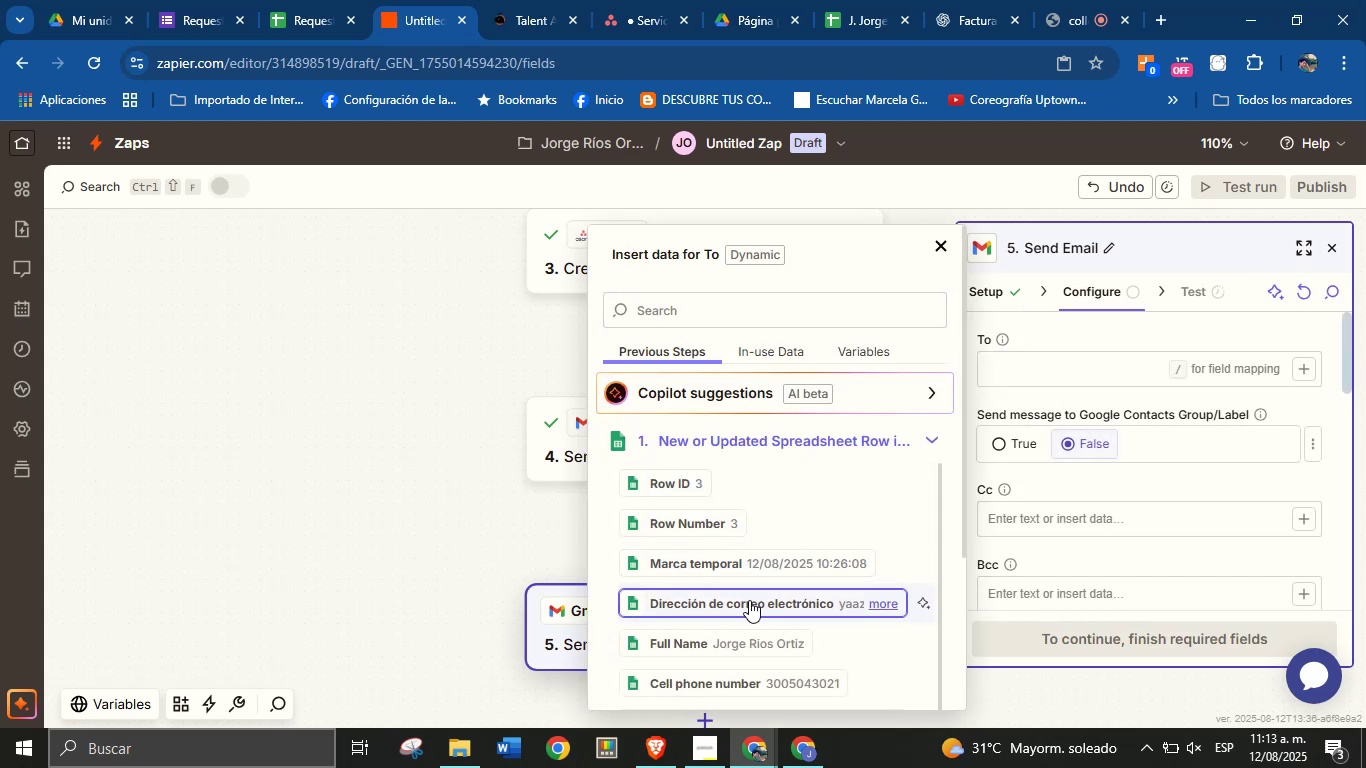 
left_click([752, 607])
 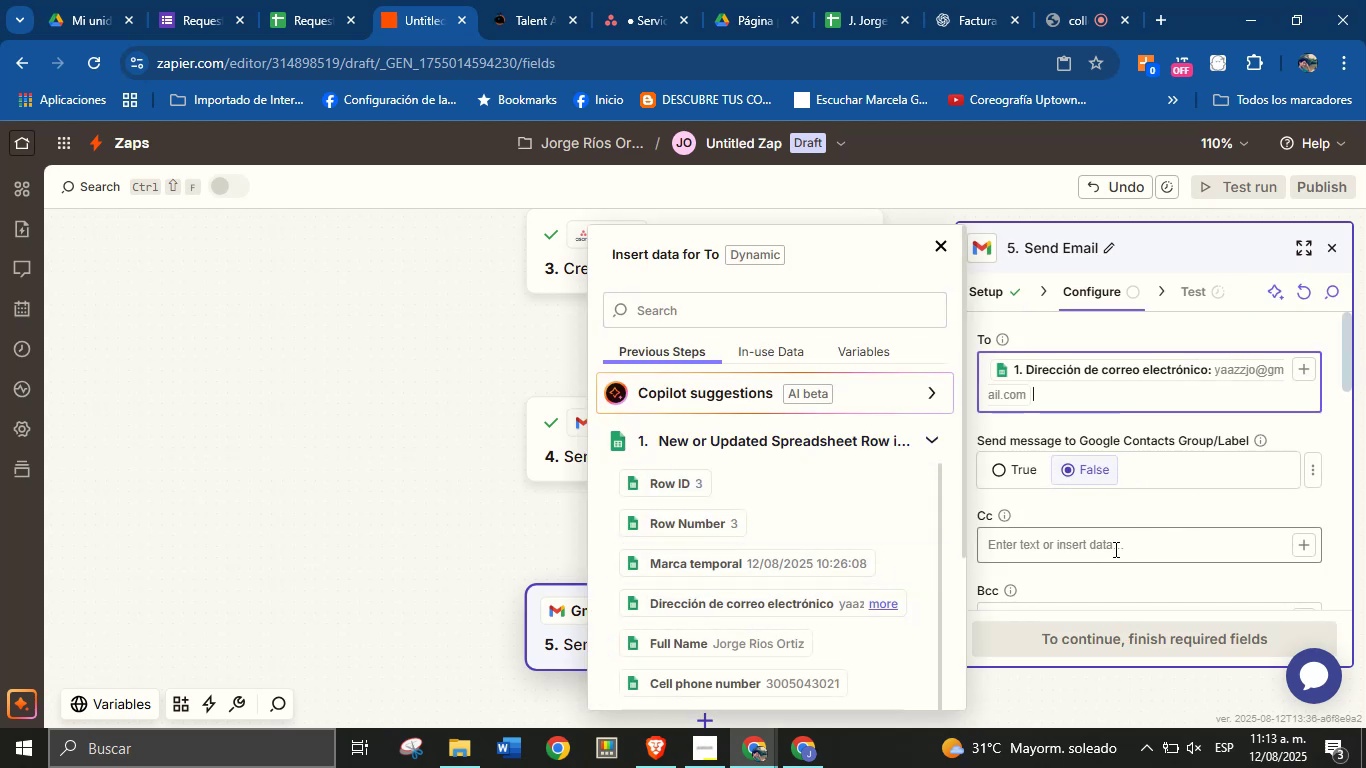 
left_click([1129, 520])
 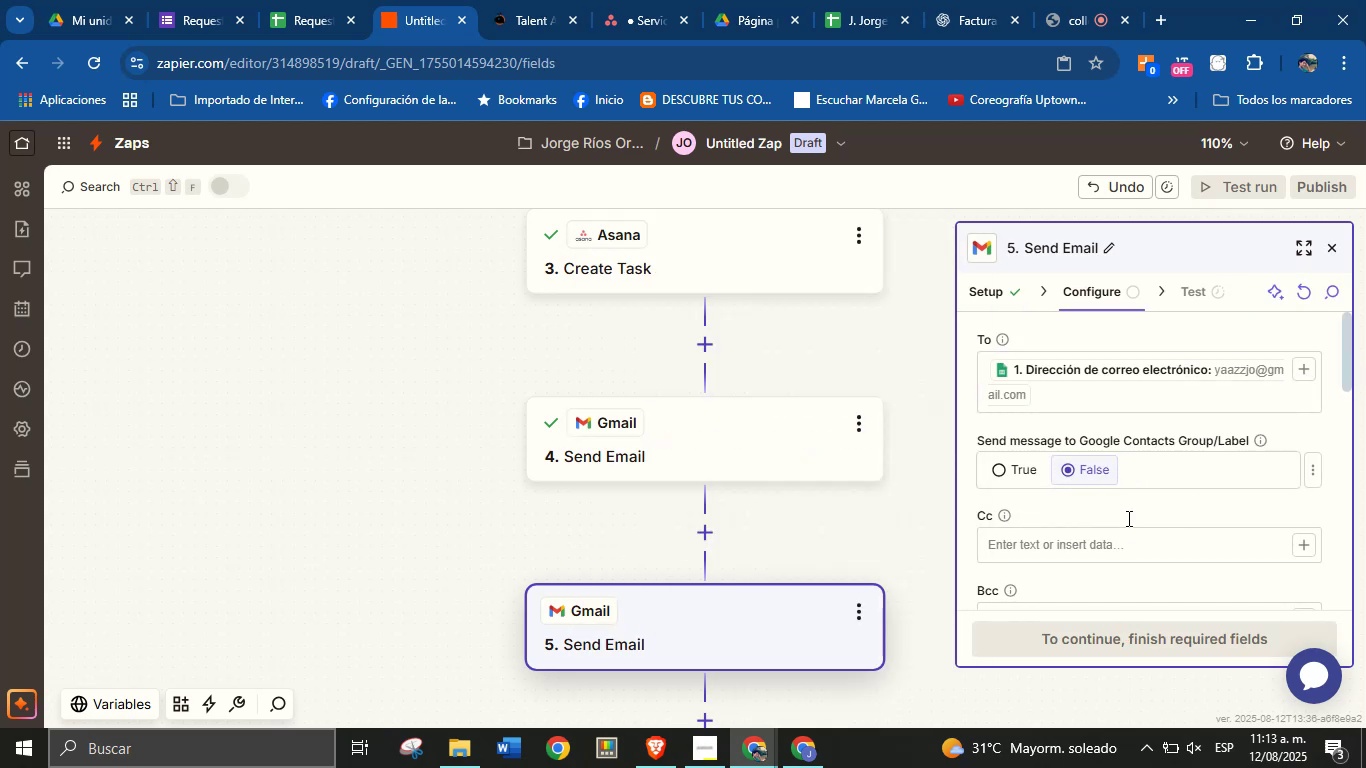 
scroll: coordinate [1117, 512], scroll_direction: down, amount: 2.0
 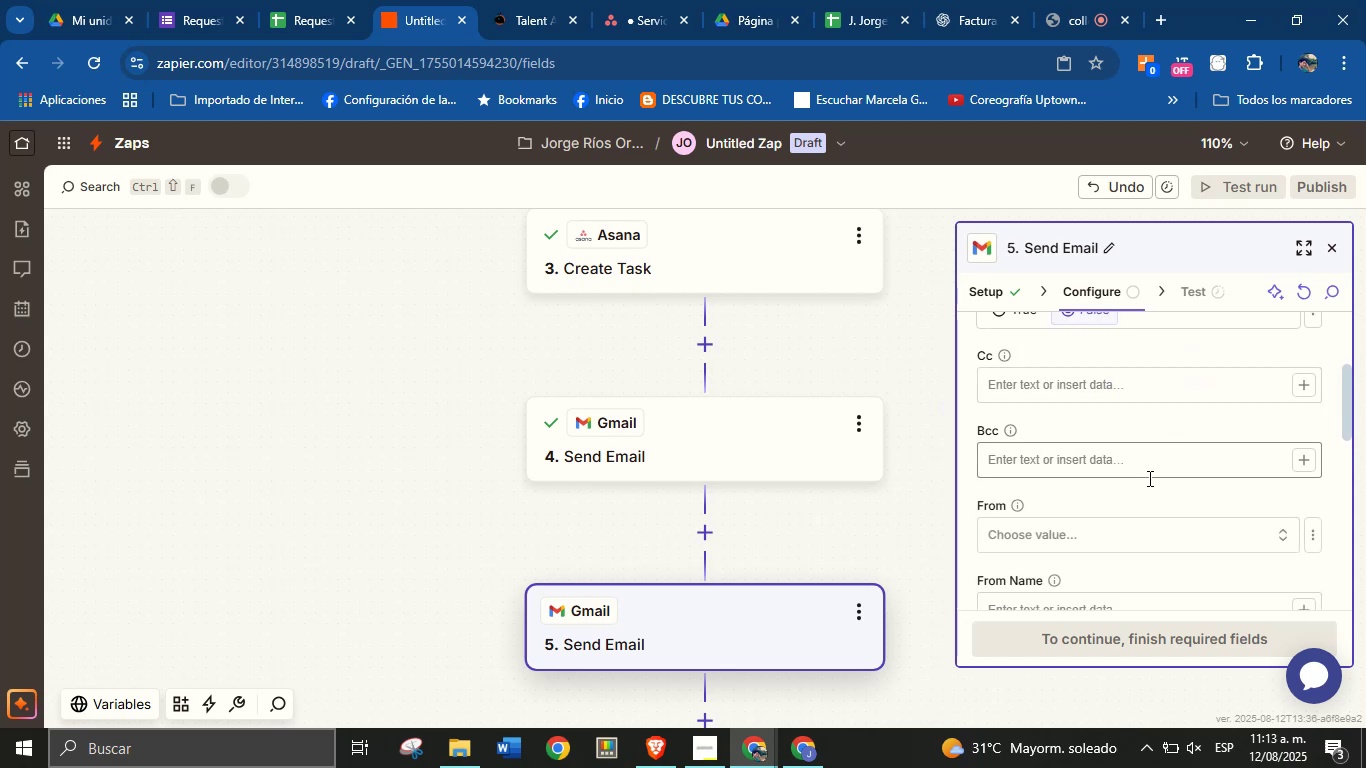 
left_click([1125, 537])
 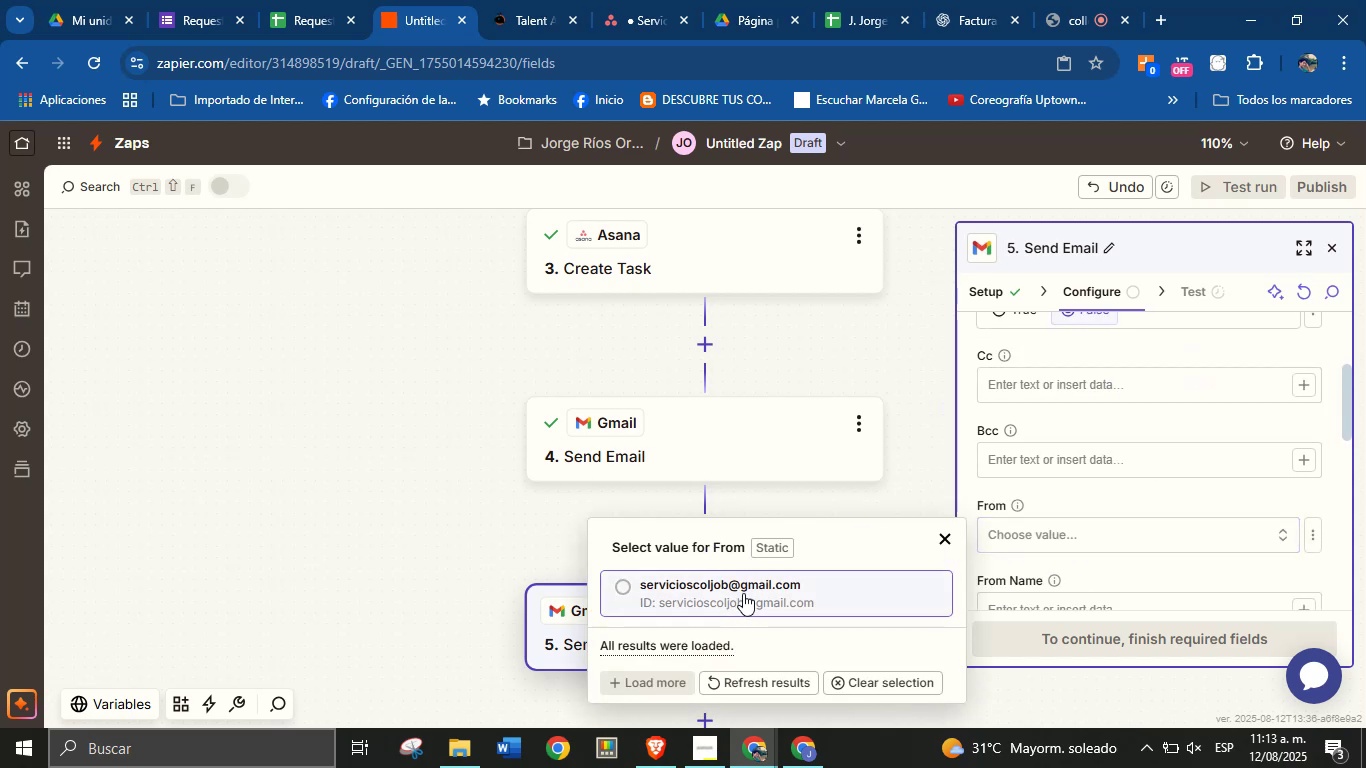 
scroll: coordinate [1247, 431], scroll_direction: down, amount: 1.0
 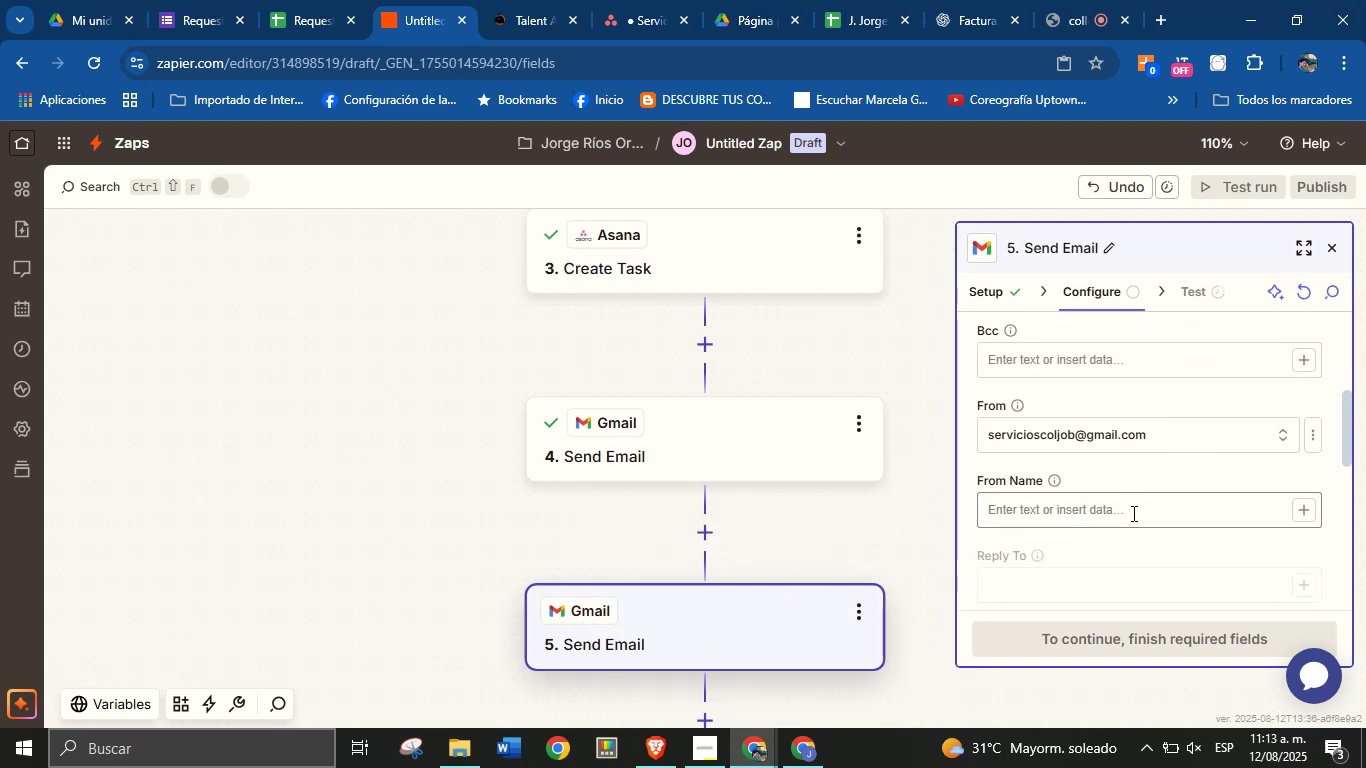 
left_click([1131, 511])
 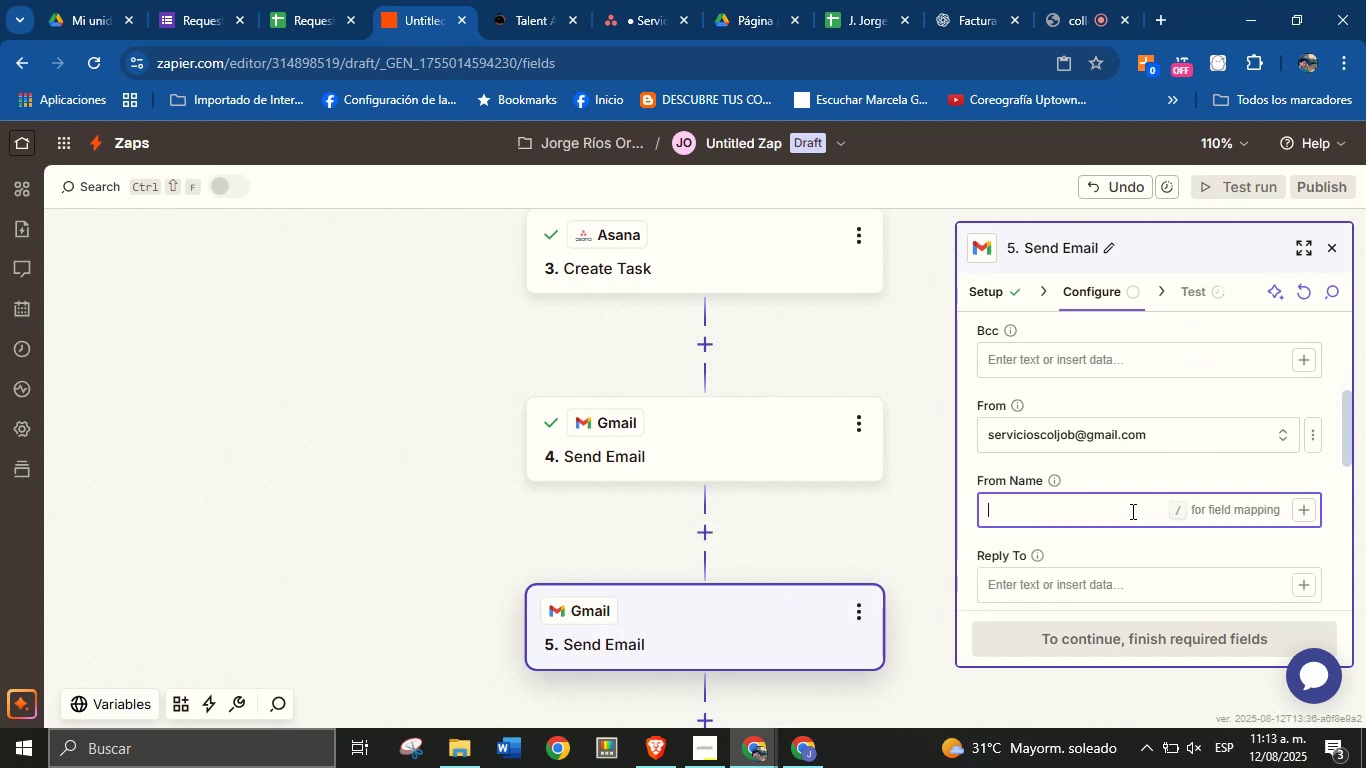 
type(Jorge From ColJob)
 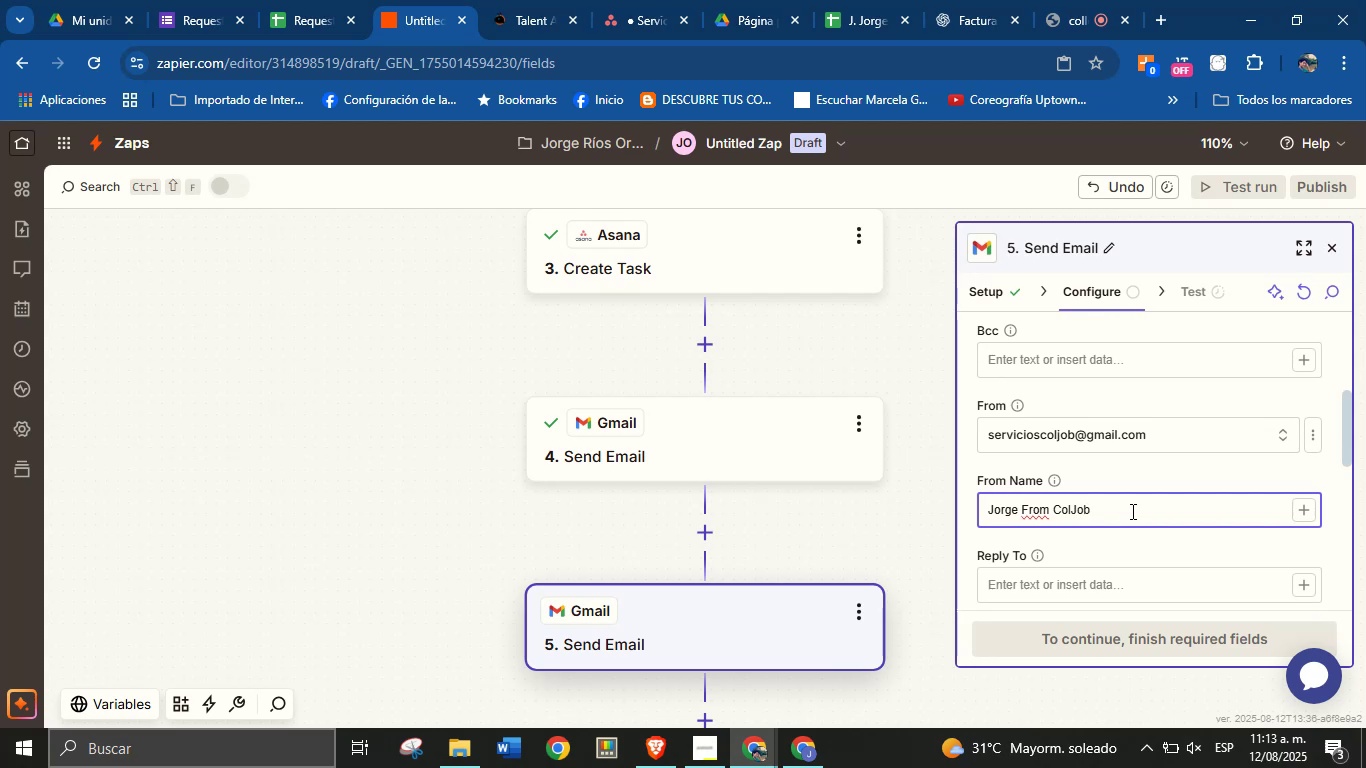 
scroll: coordinate [1141, 415], scroll_direction: up, amount: 1.0
 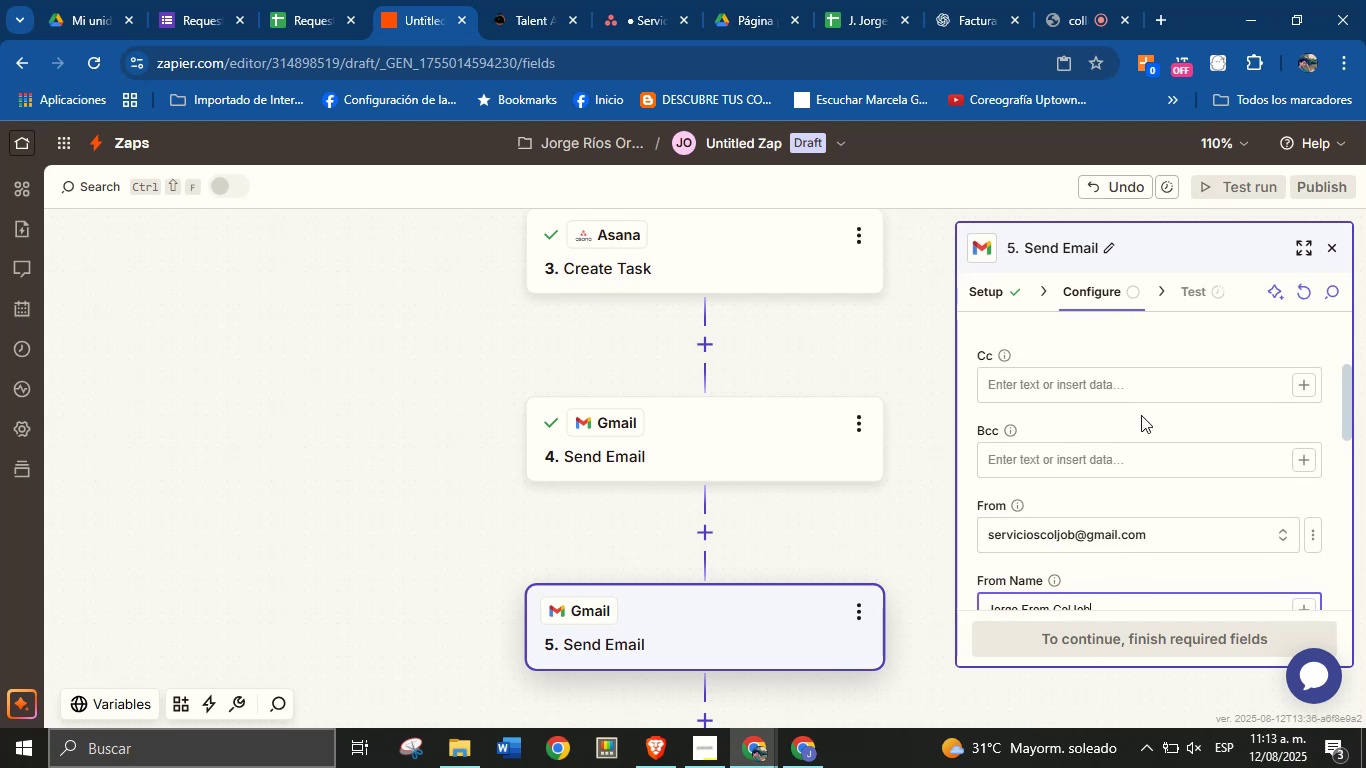 
scroll: coordinate [1141, 415], scroll_direction: down, amount: 4.0
 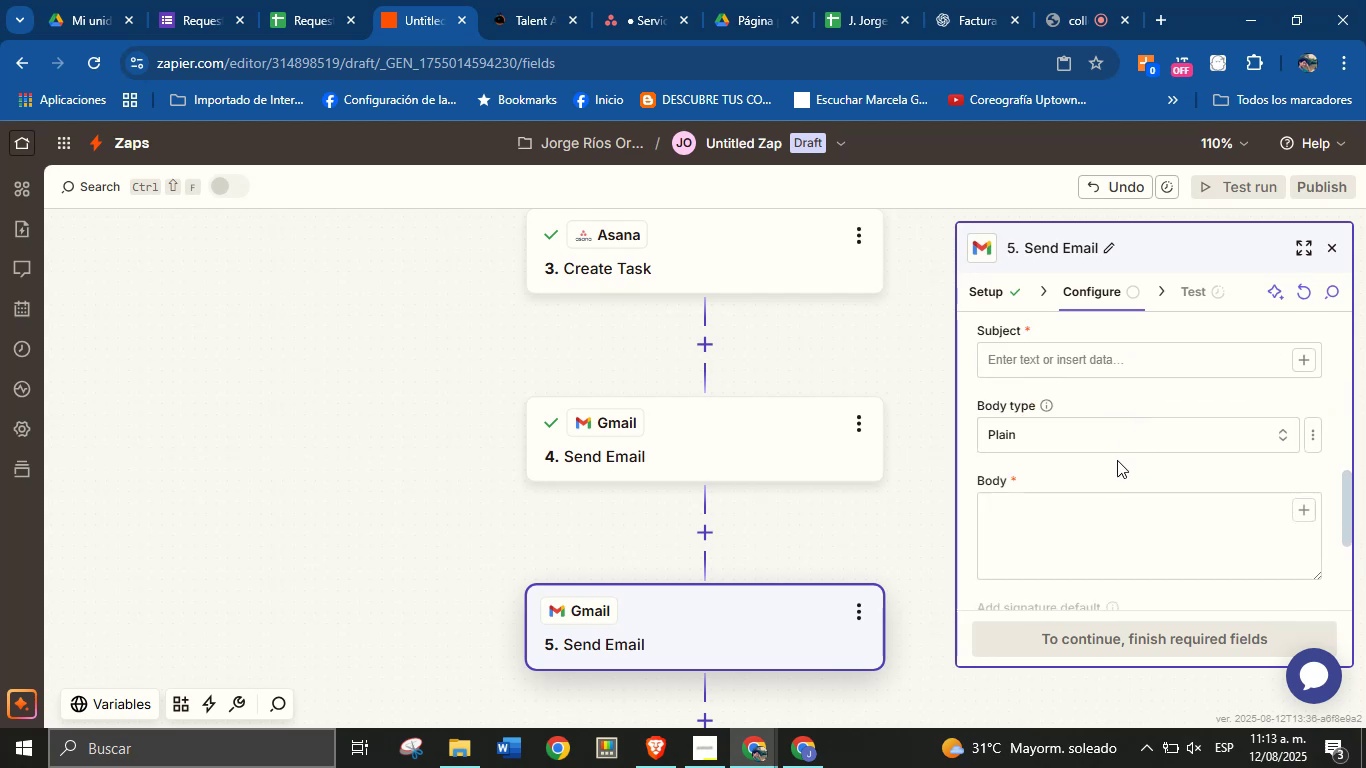 
scroll: coordinate [1107, 408], scroll_direction: up, amount: 1.0
 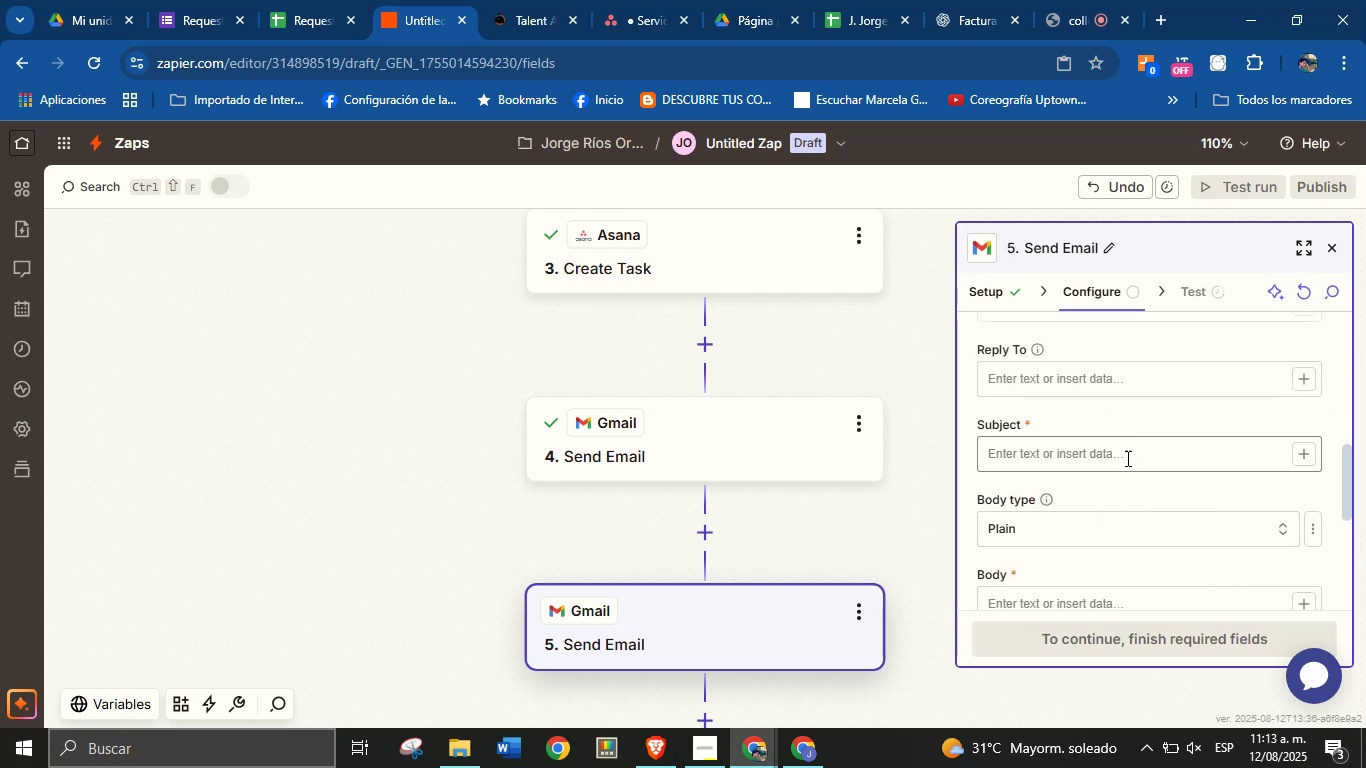 
left_click([1126, 459])
 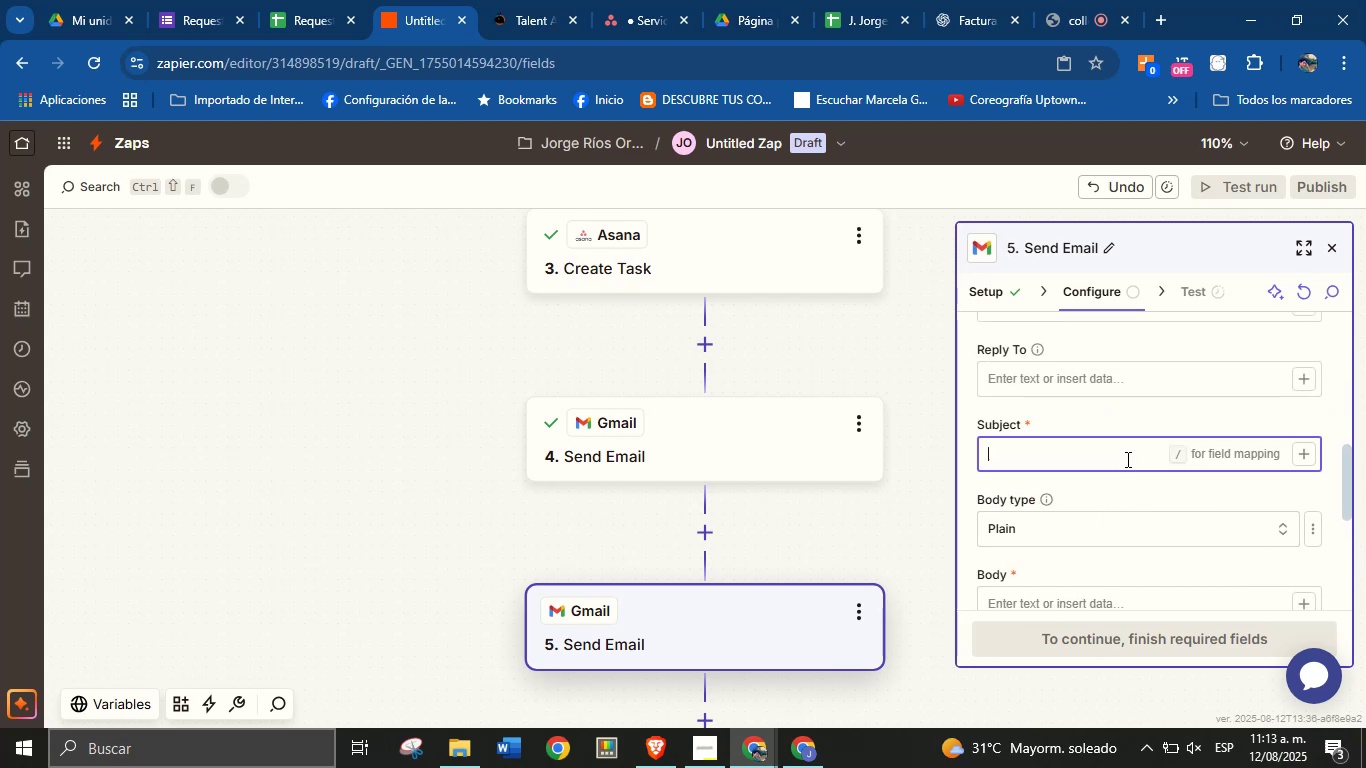 
wait(5.8)
 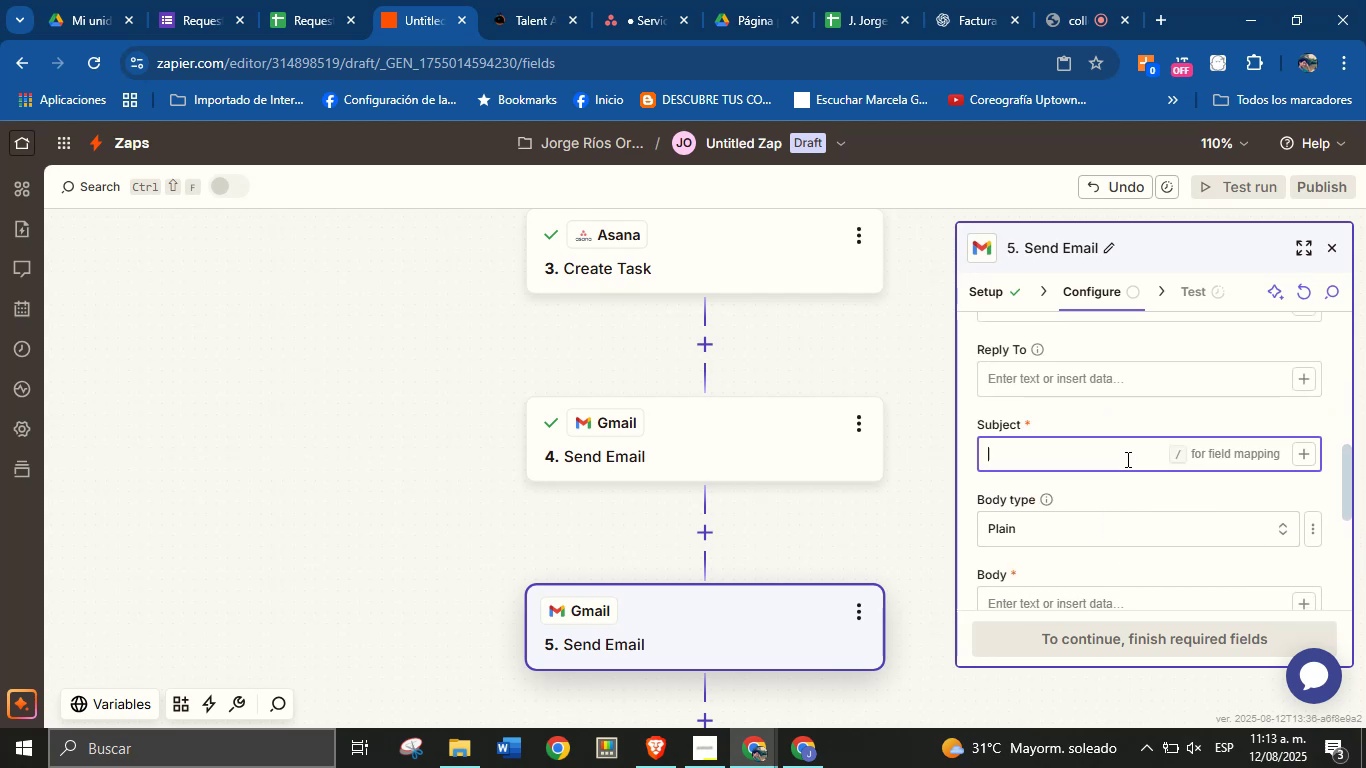 
type(Wev)
key(Backspace)
type(; )
key(Backspace)
type([ve)
 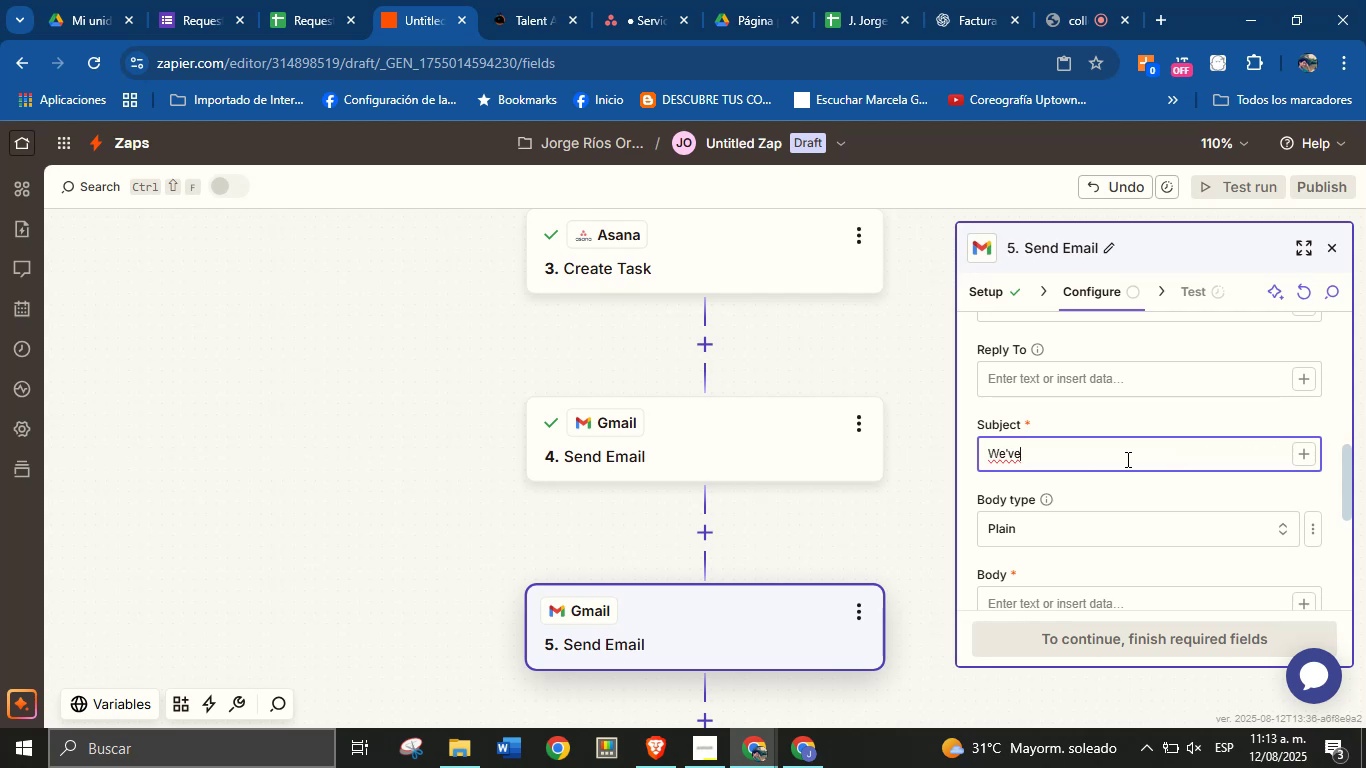 
type( got your service request!)
 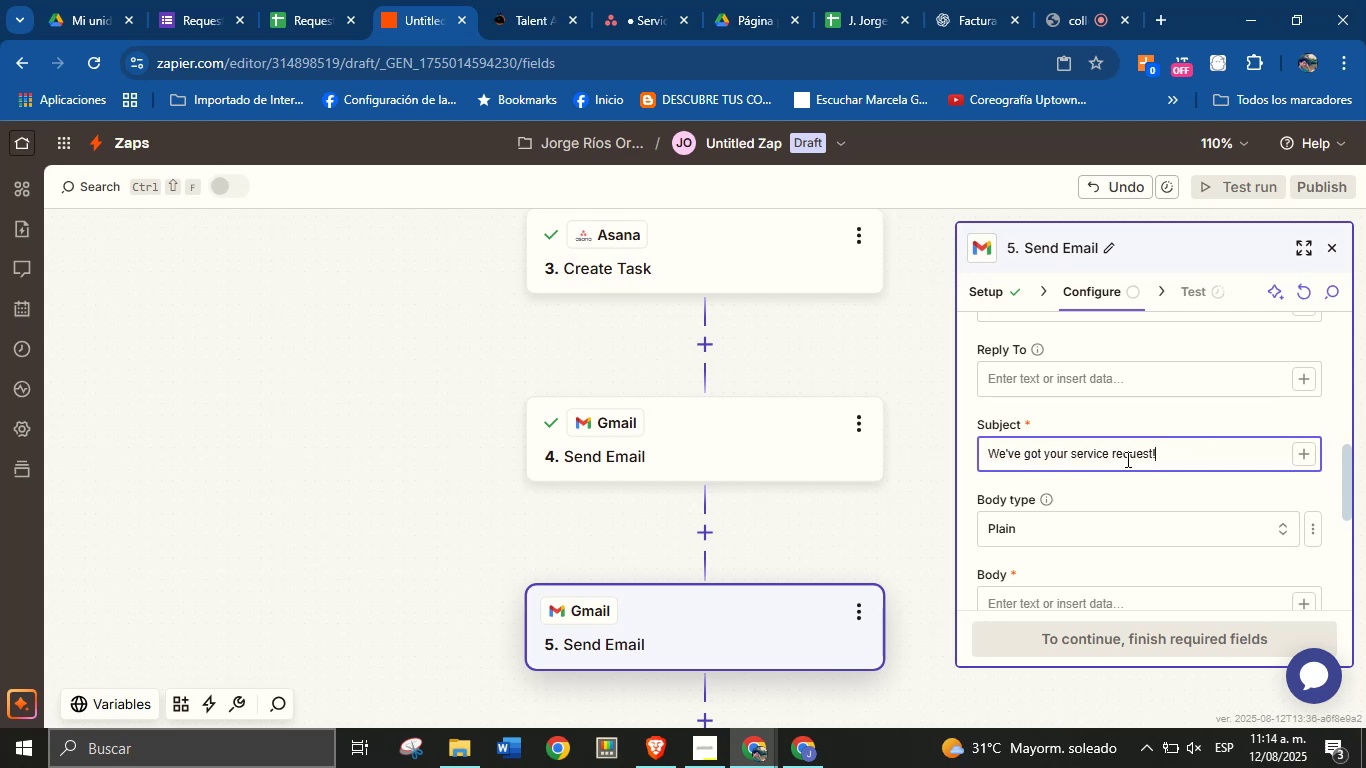 
wait(5.09)
 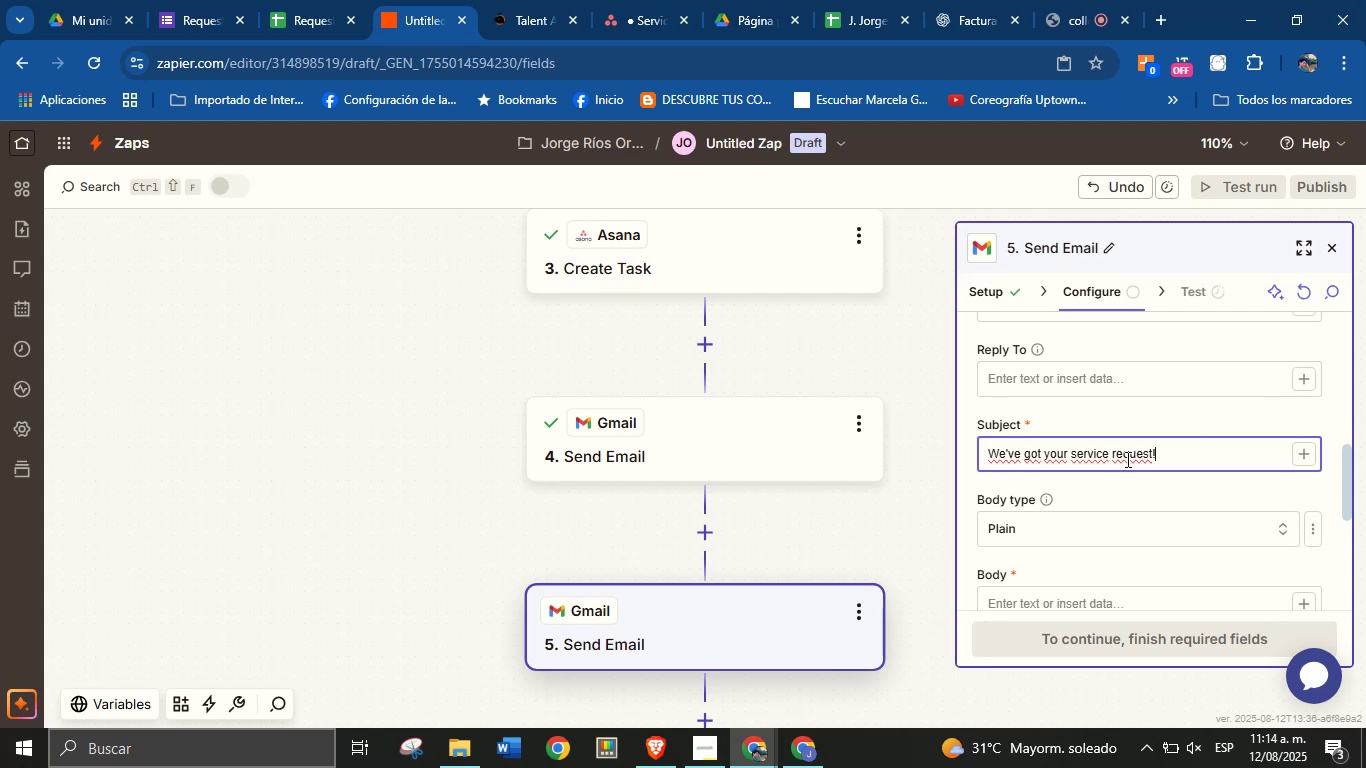 
left_click([1154, 489])
 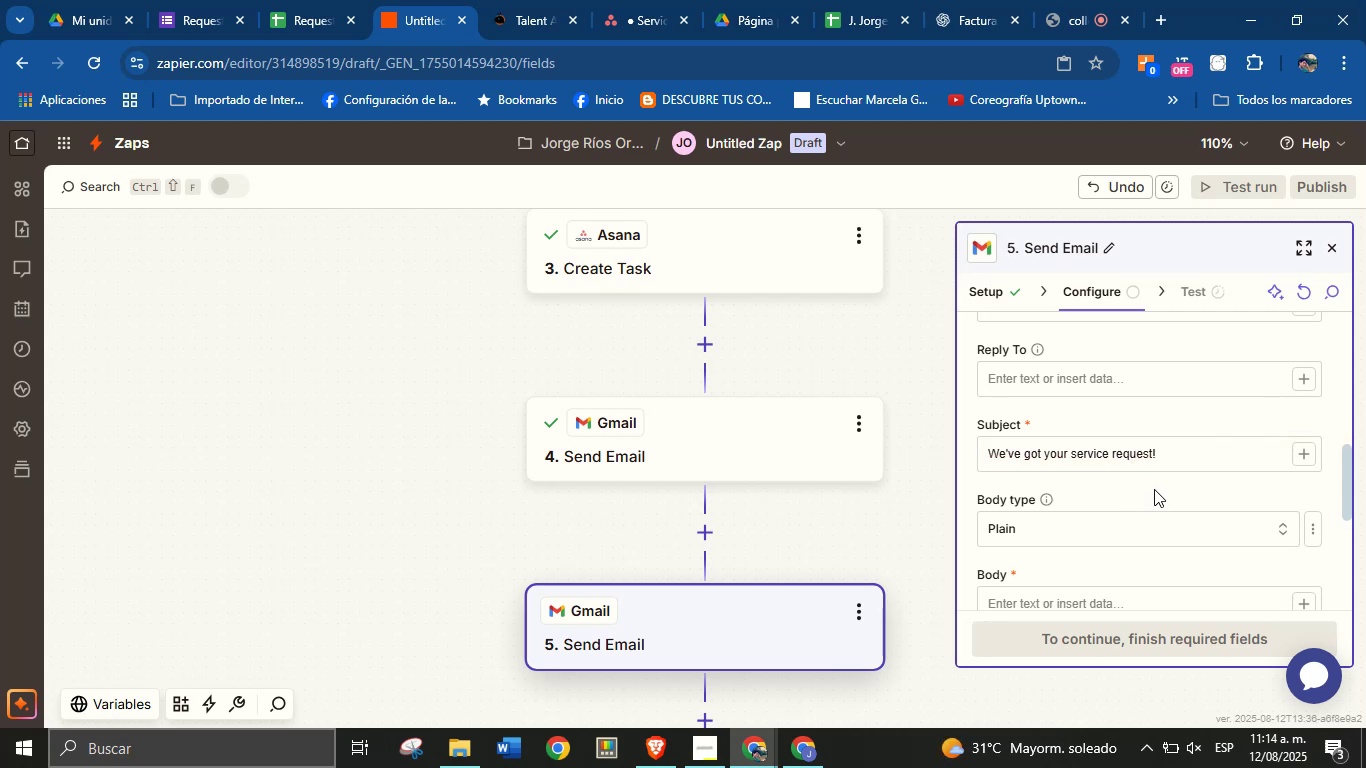 
scroll: coordinate [1154, 483], scroll_direction: down, amount: 1.0
 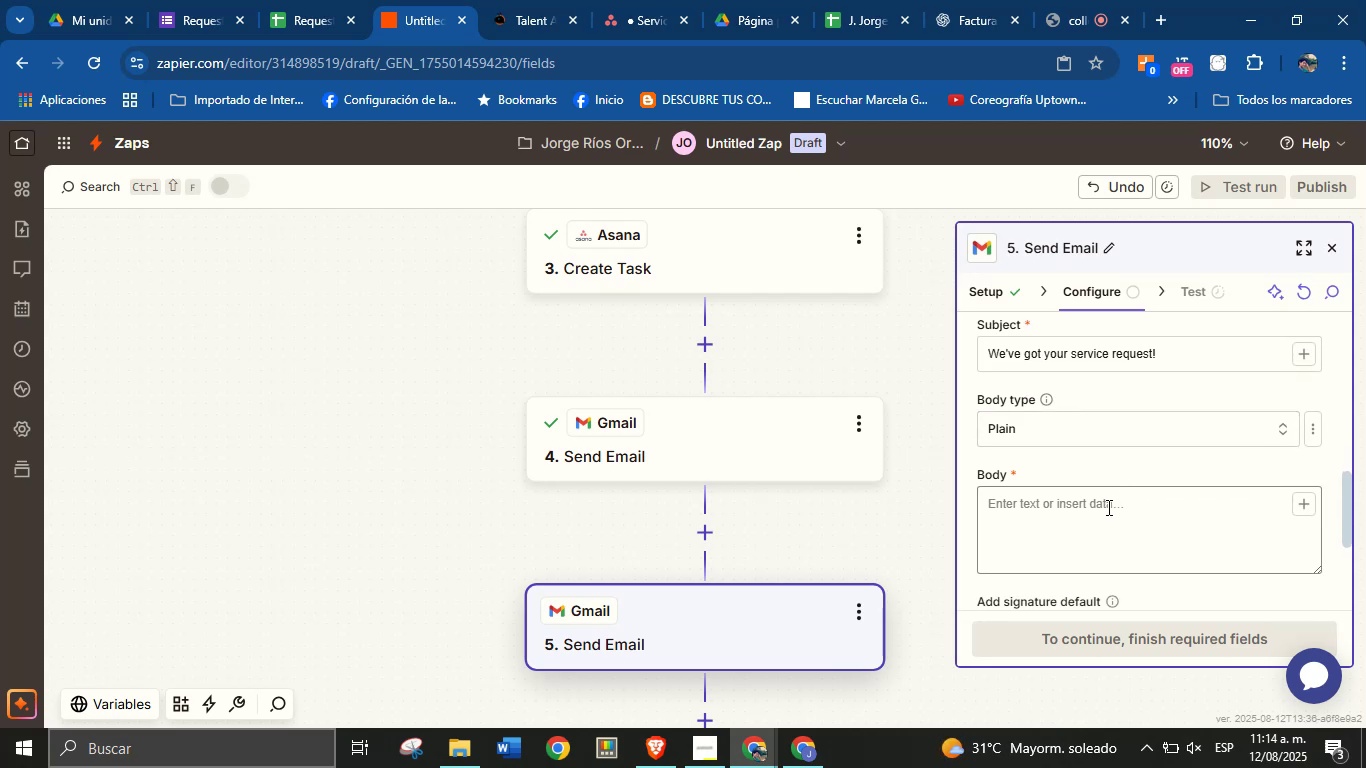 
left_click([1107, 508])
 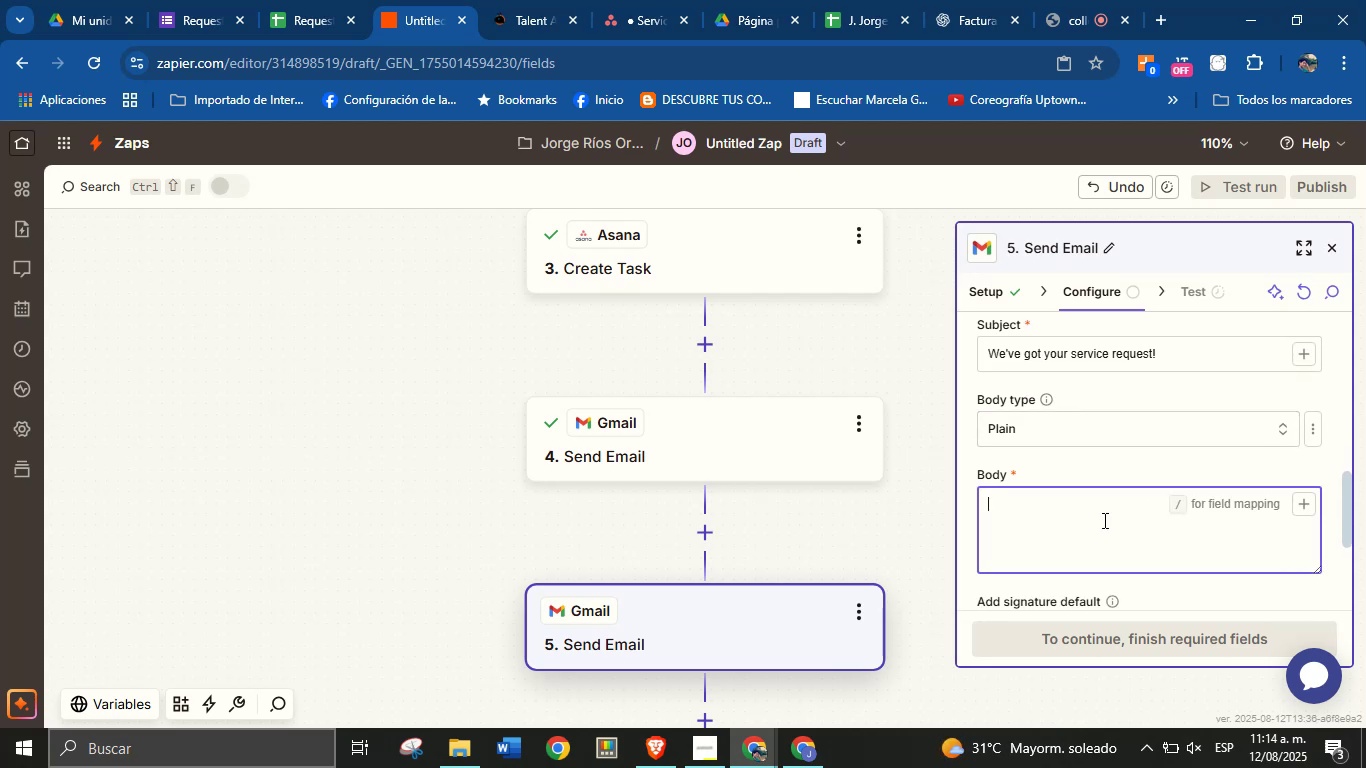 
key(CapsLock)
 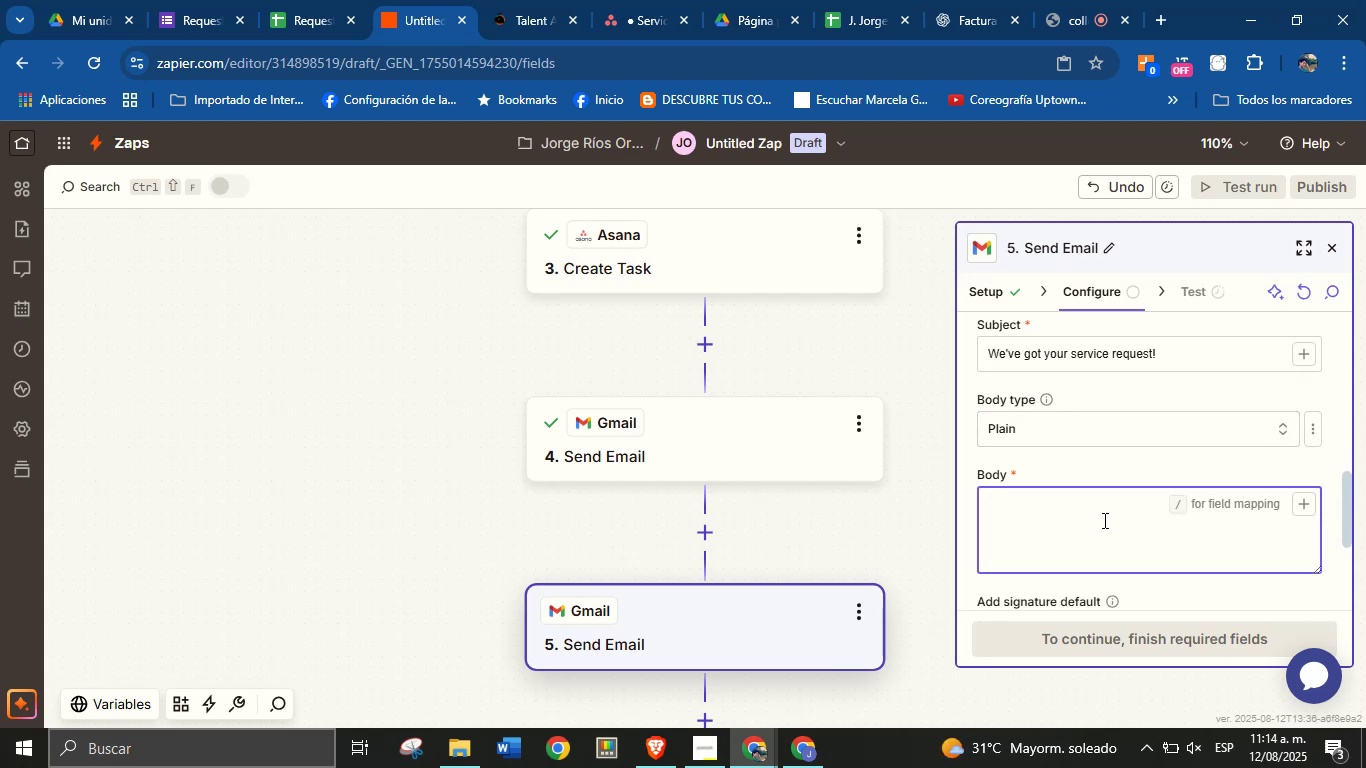 
key(H)
 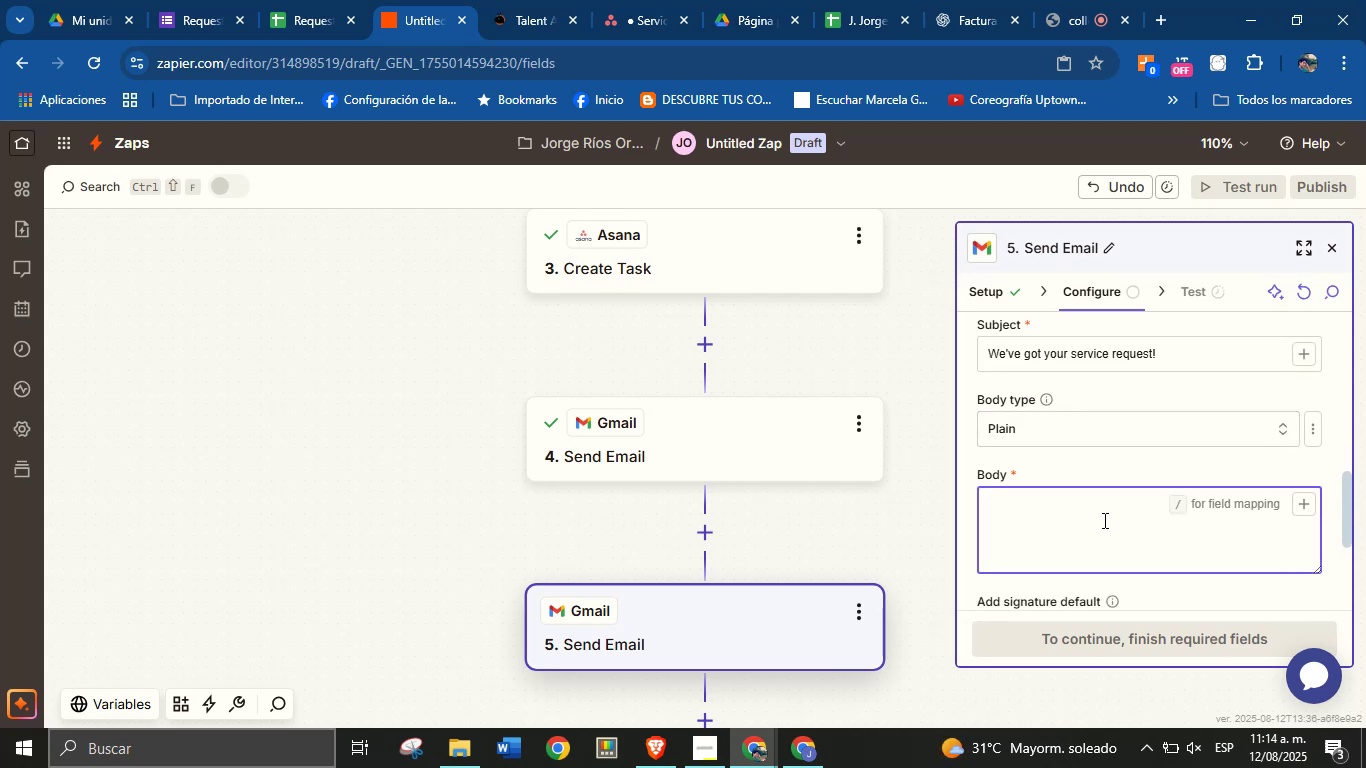 
key(CapsLock)
 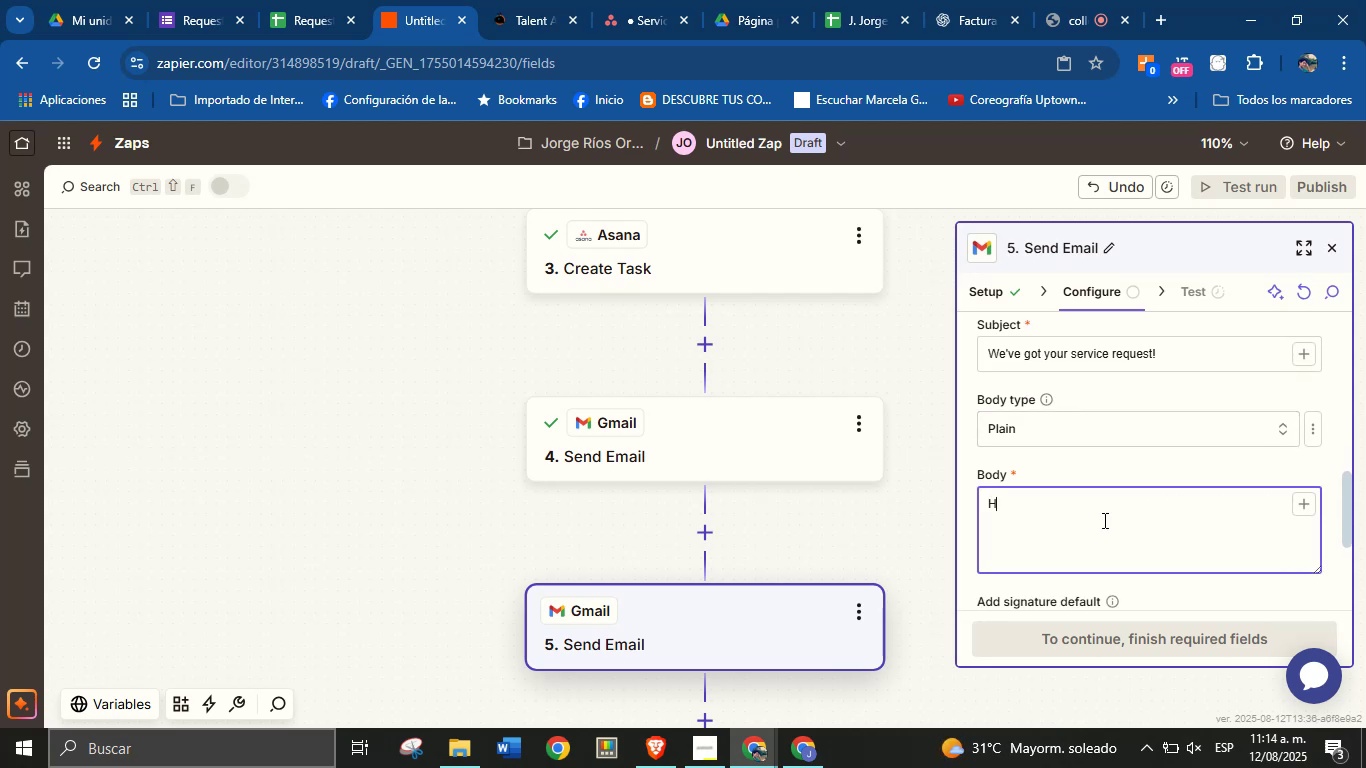 
key(I)
 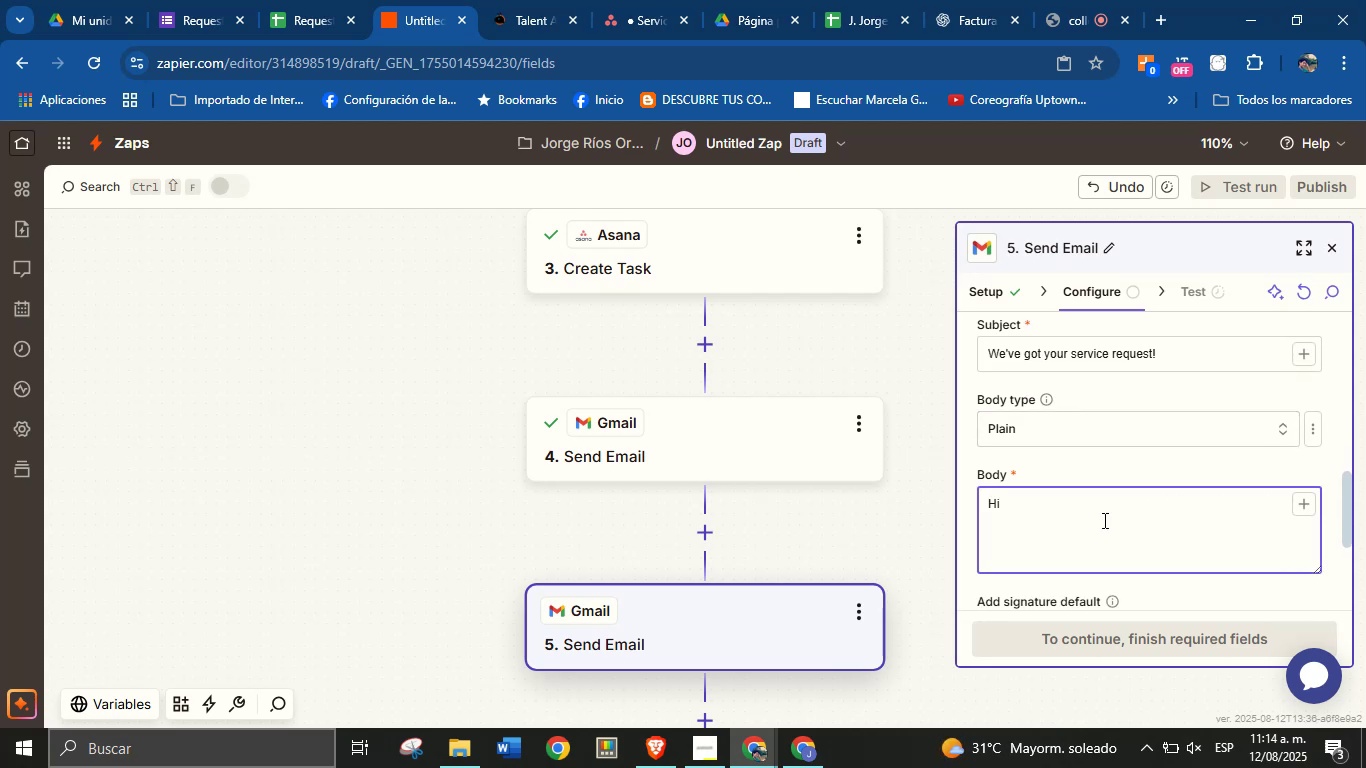 
key(Space)
 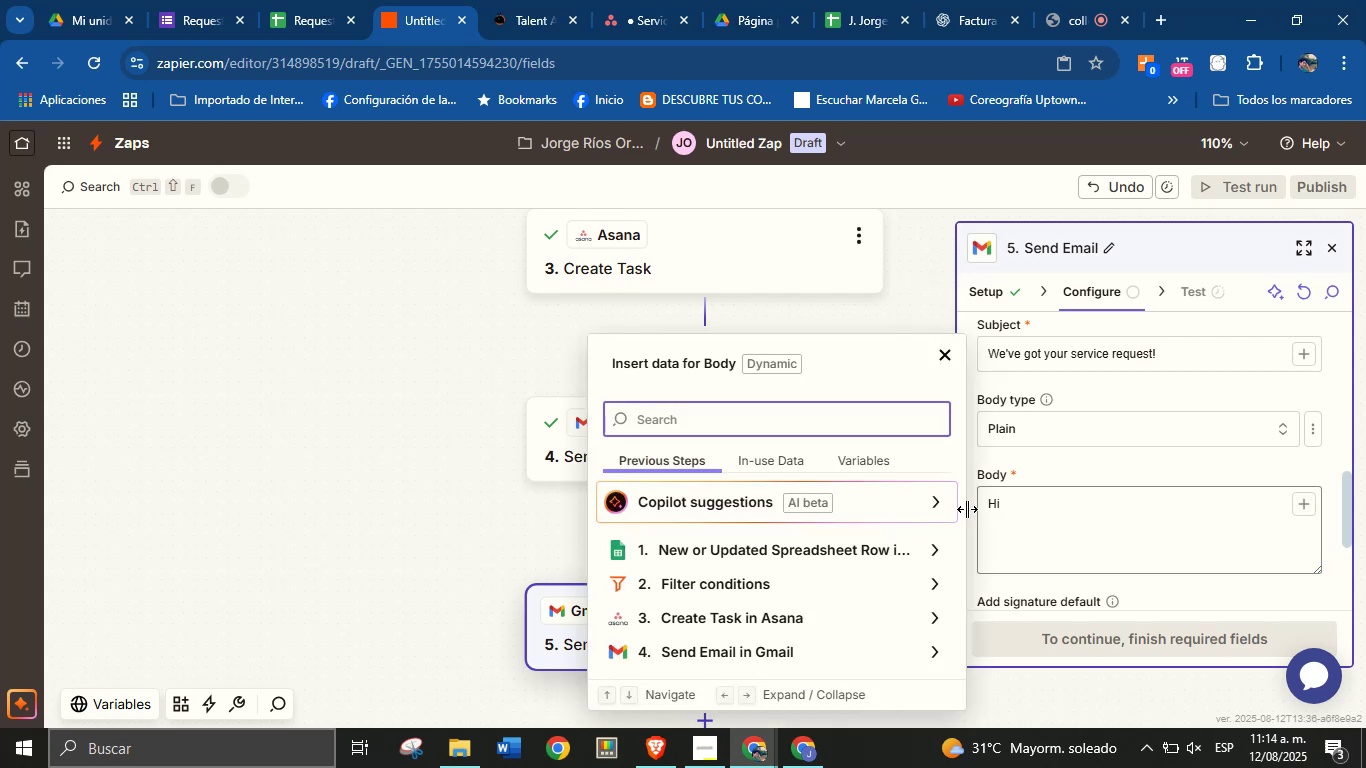 
left_click([893, 551])
 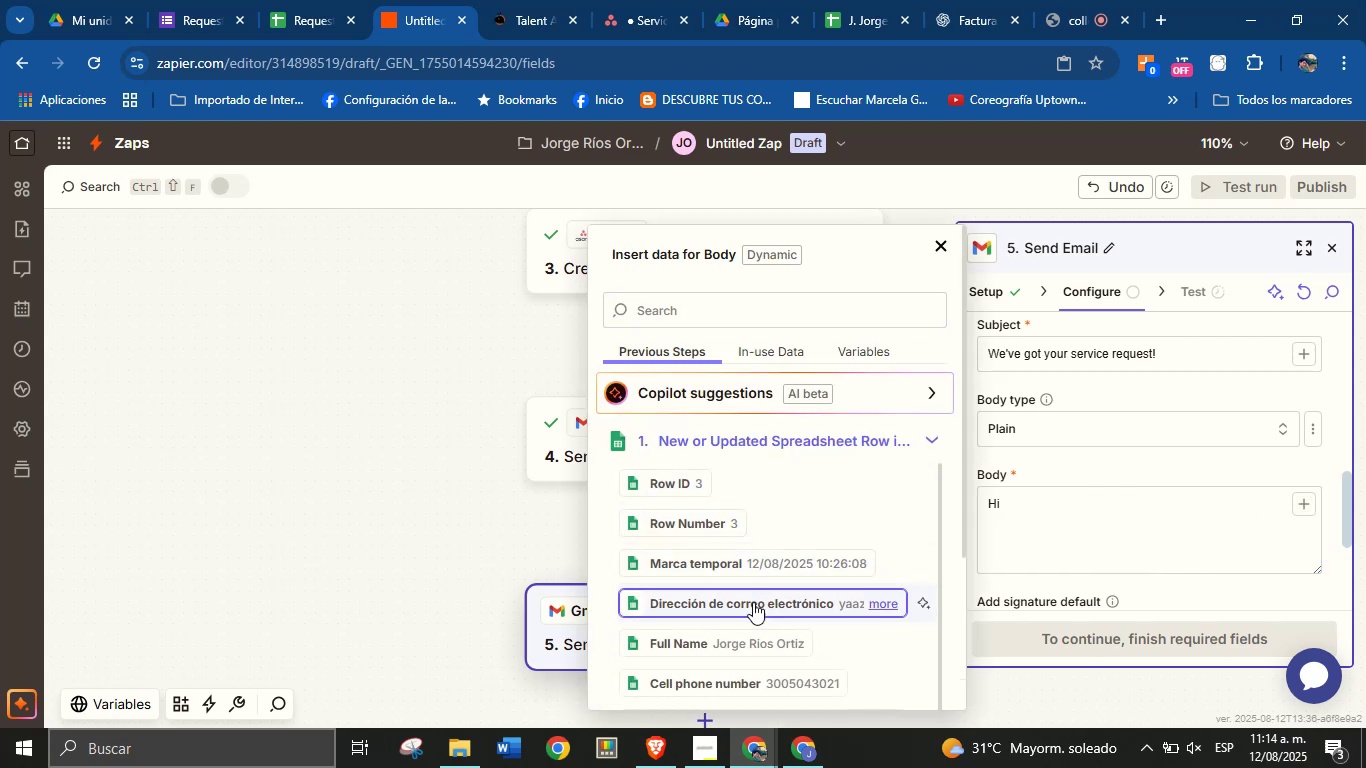 
left_click([753, 638])
 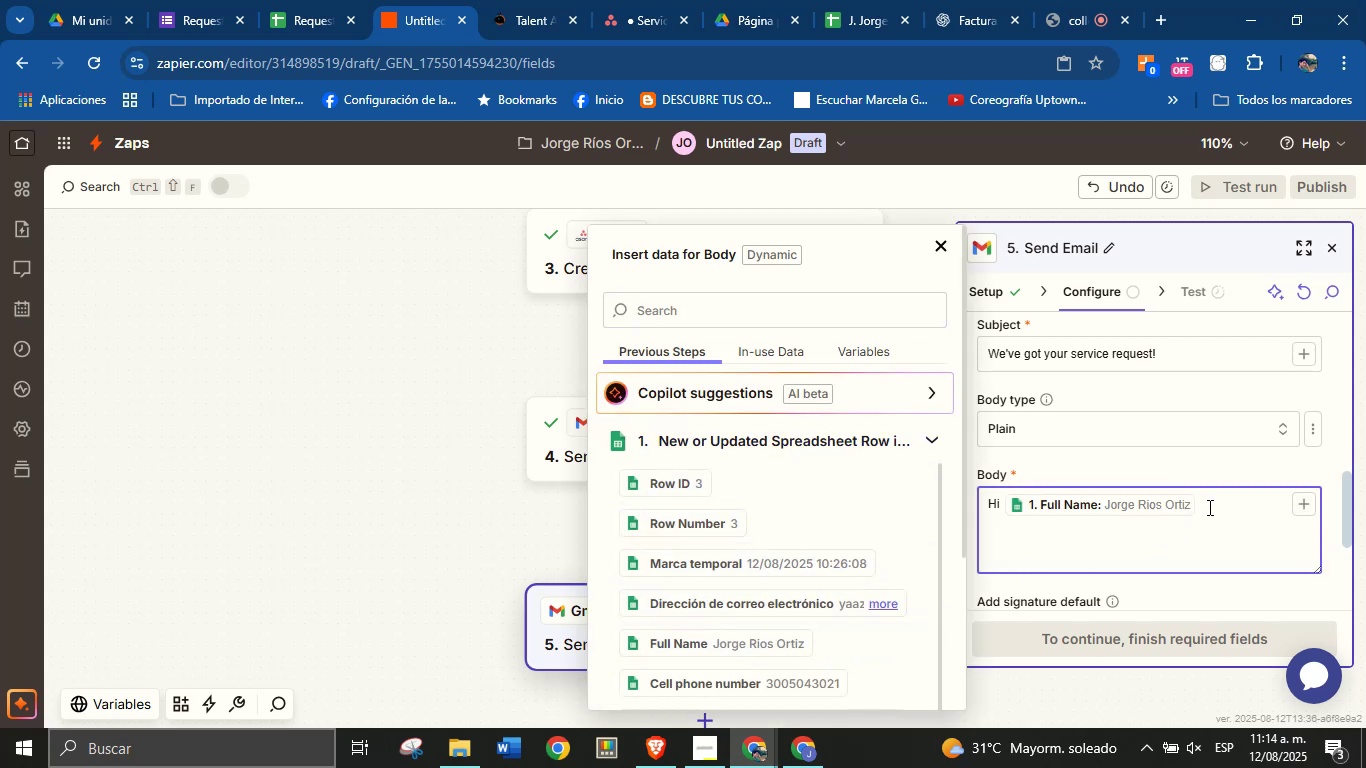 
key(Enter)
 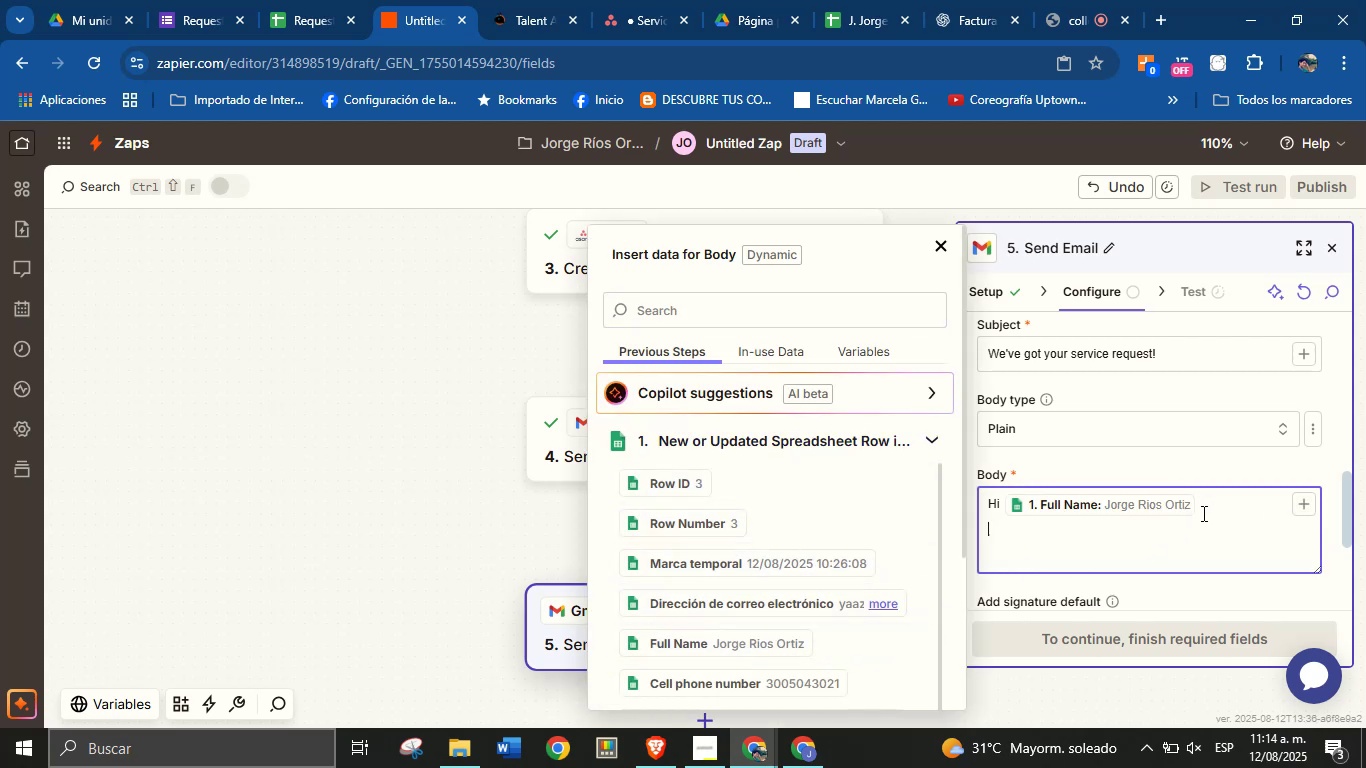 
type(Thanks a bunch for sending us your service request!)
 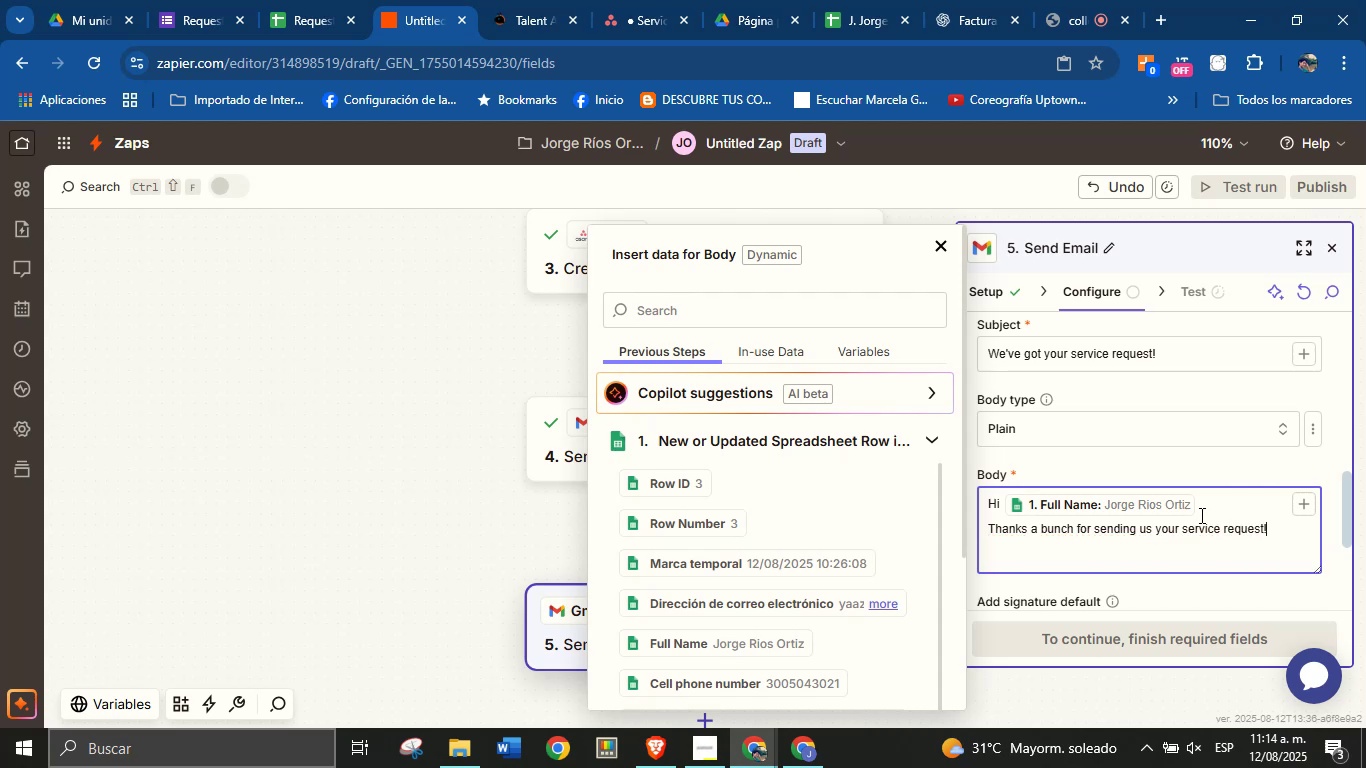 
 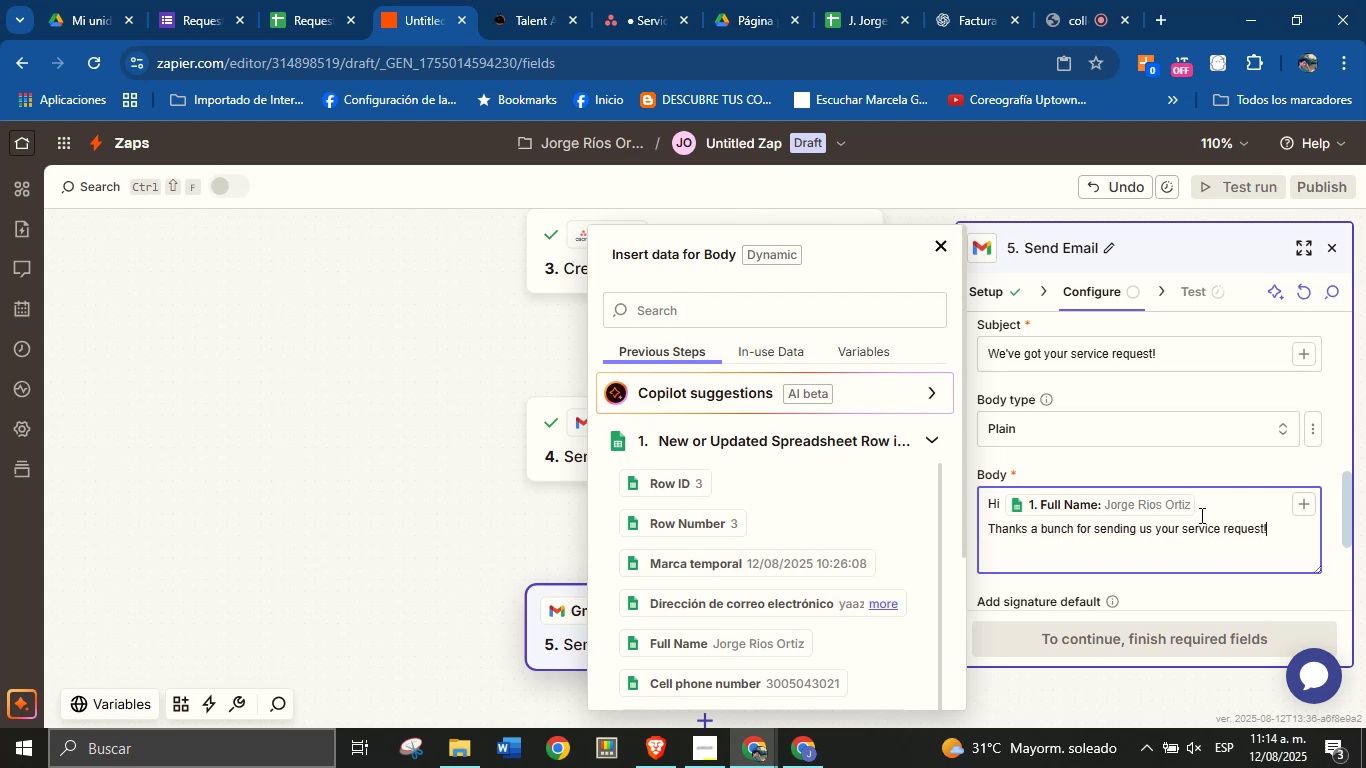 
key(Enter)
 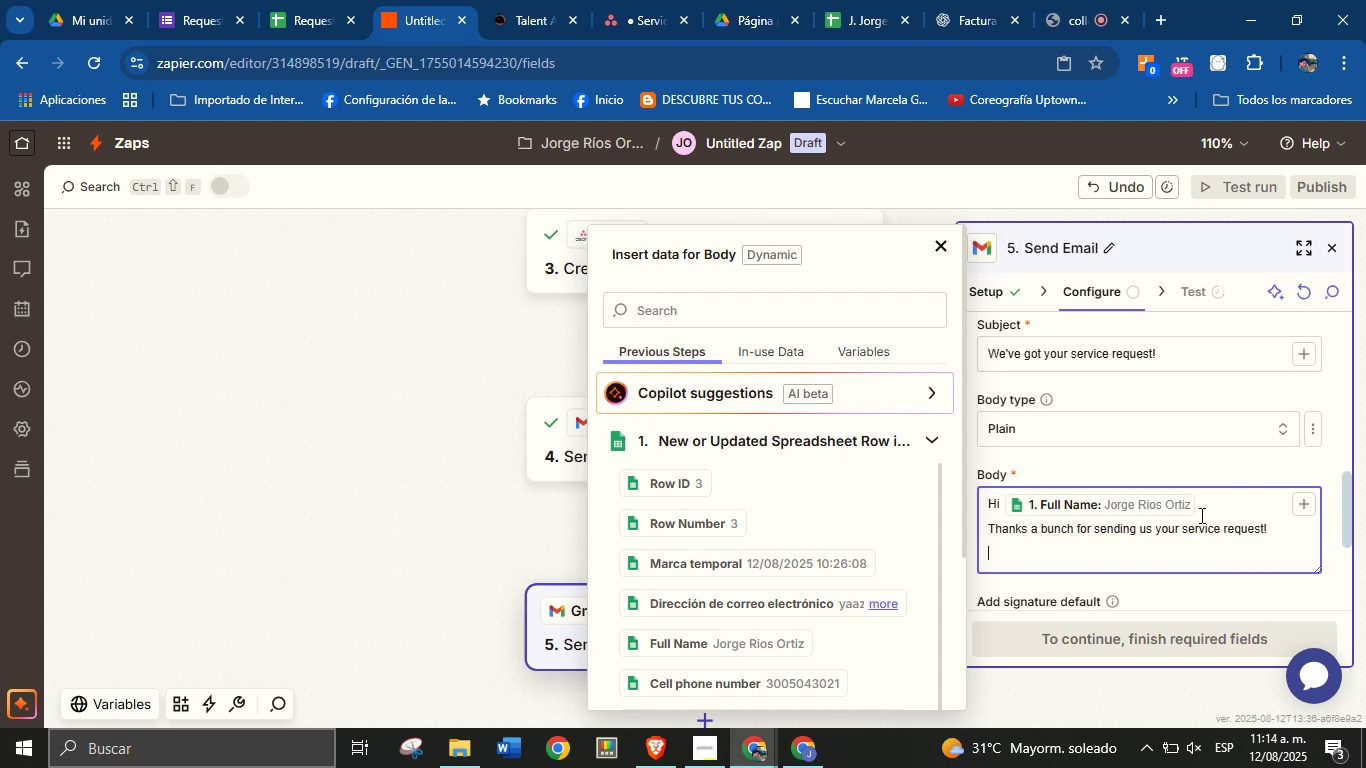 
type(Our team ir )
key(Backspace)
key(Backspace)
type(s already on it, and we;l)
key(Backspace)
key(Backspace)
type([ll be in touch)
 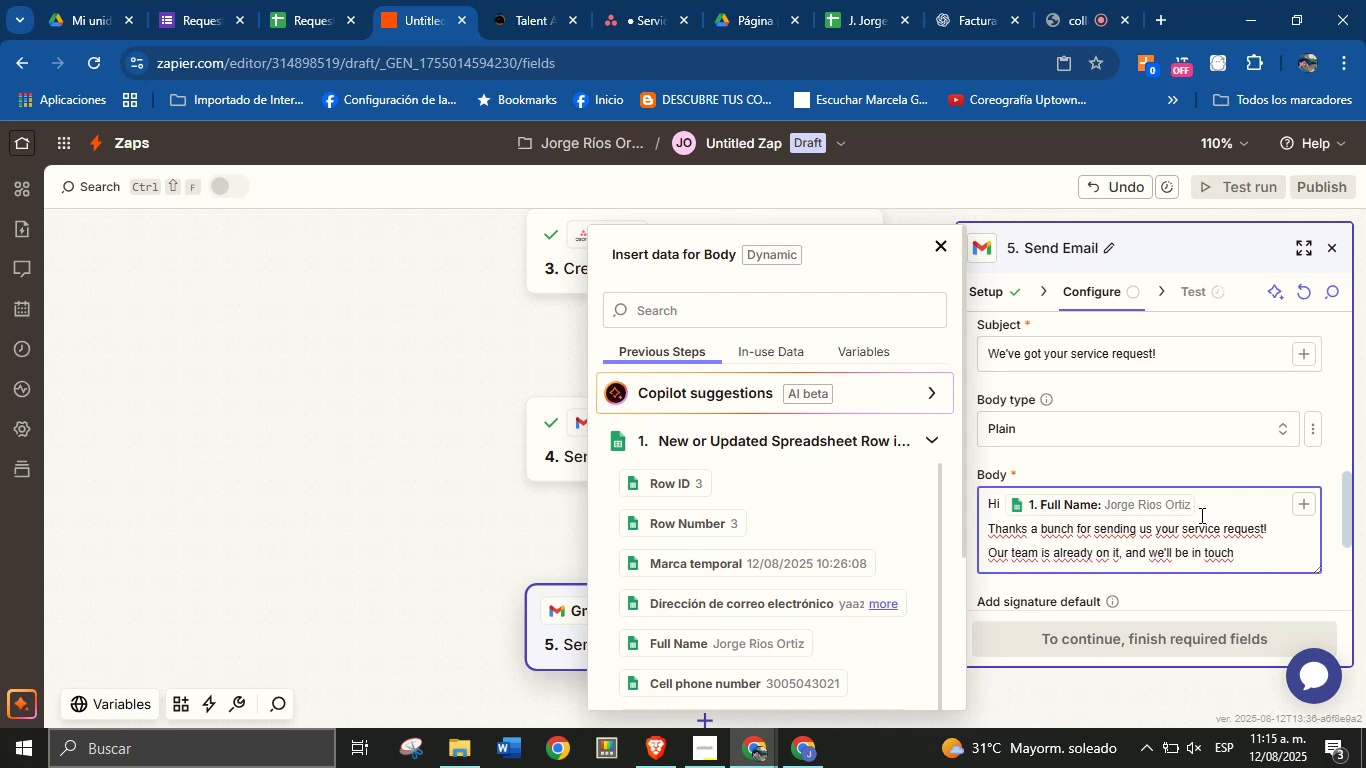 
type( very soon to make sure you get exactly what you need.)
 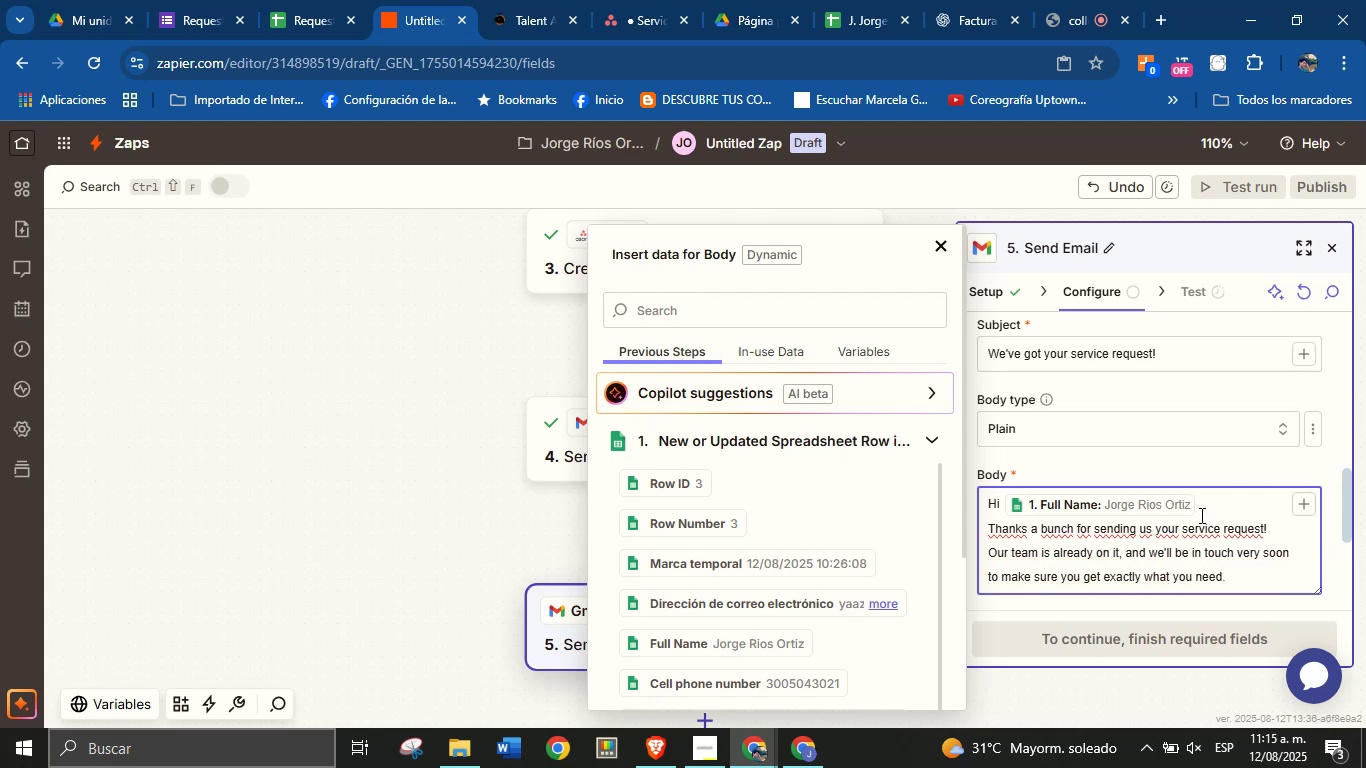 
key(Enter)
 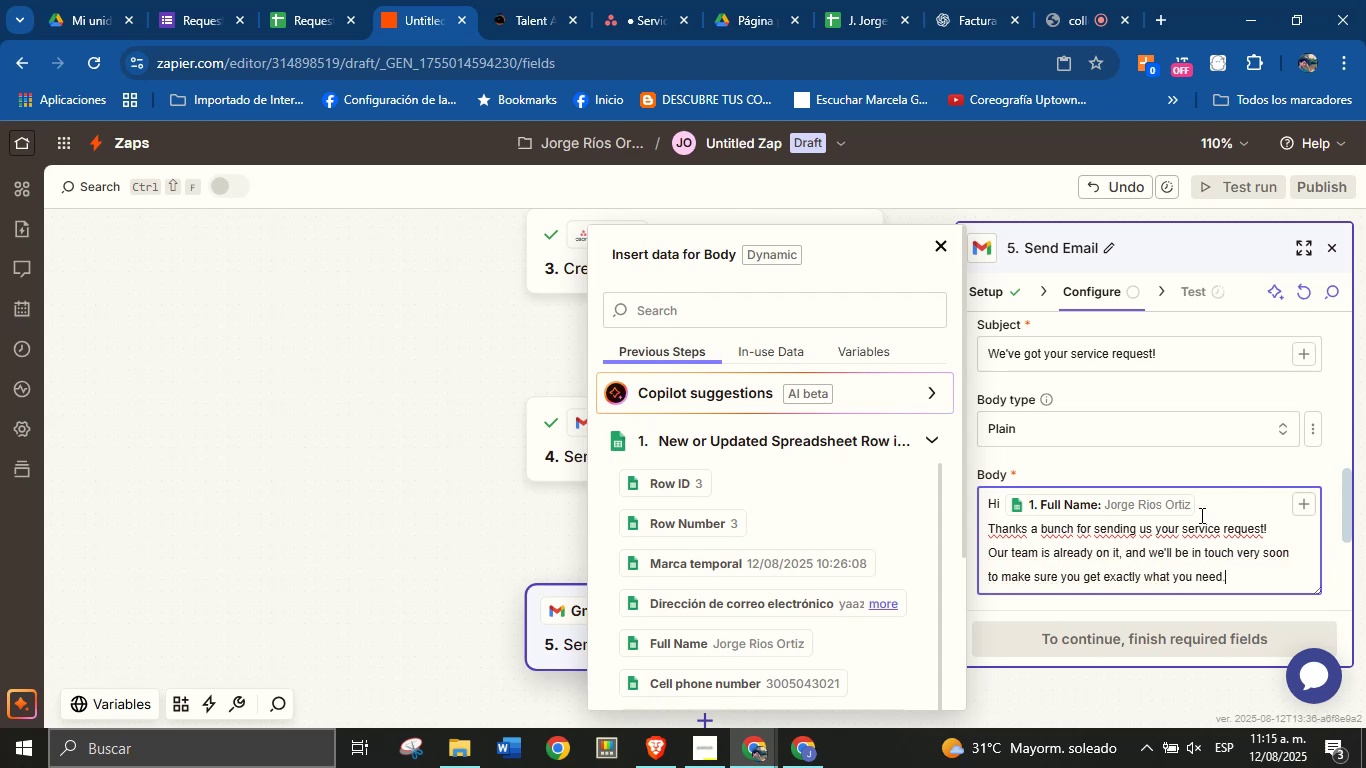 
key(Enter)
 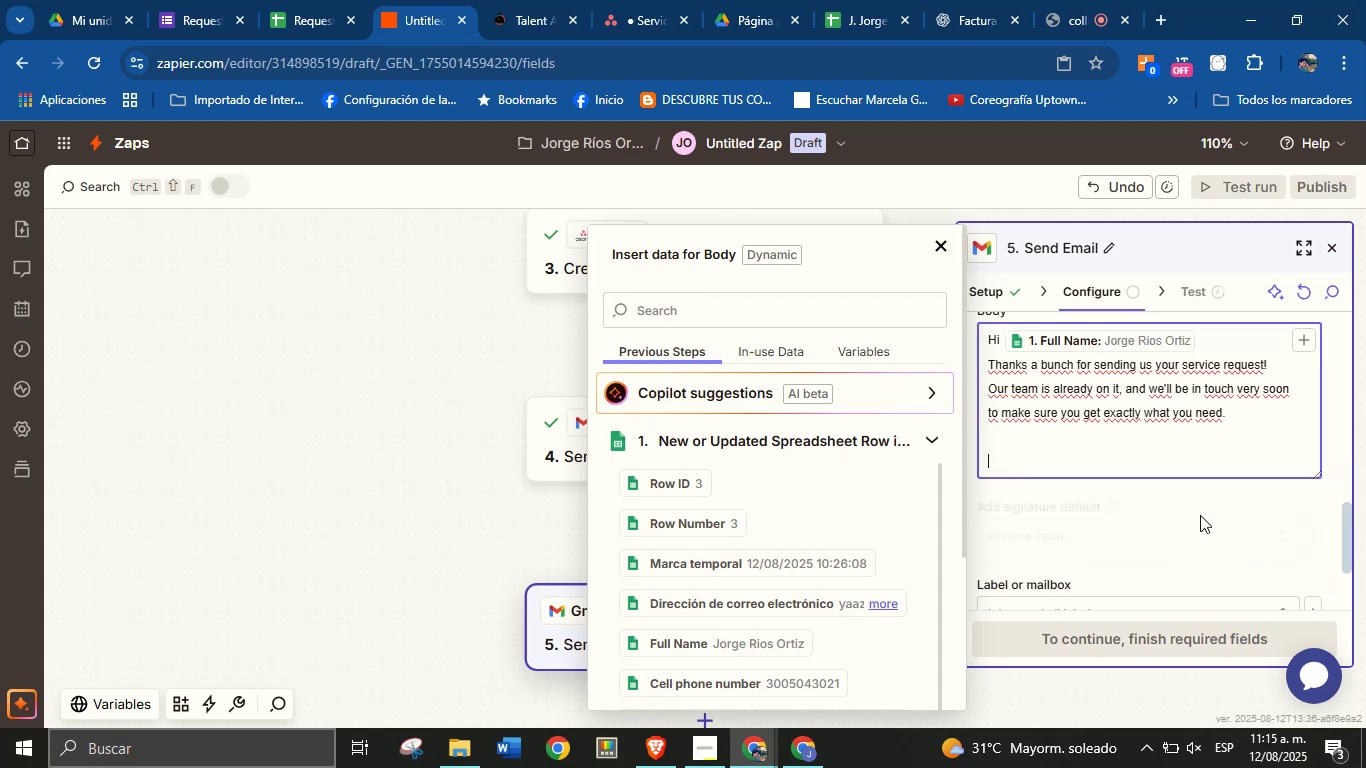 
type(Get ready -- we[ve)
 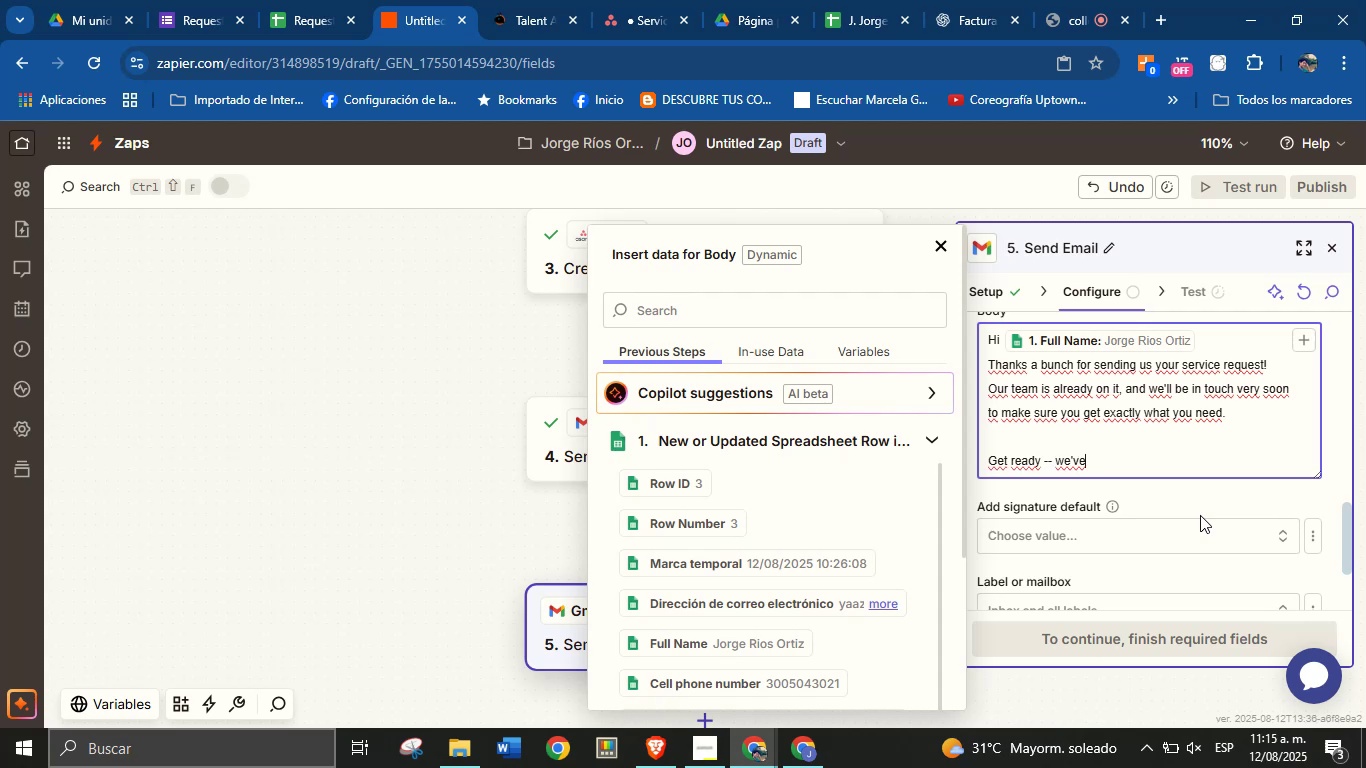 
key(Backspace)
key(Backspace)
type(re here to turn your ideas into reality. )
key(Backspace)
key(Backspace)
type(!)
 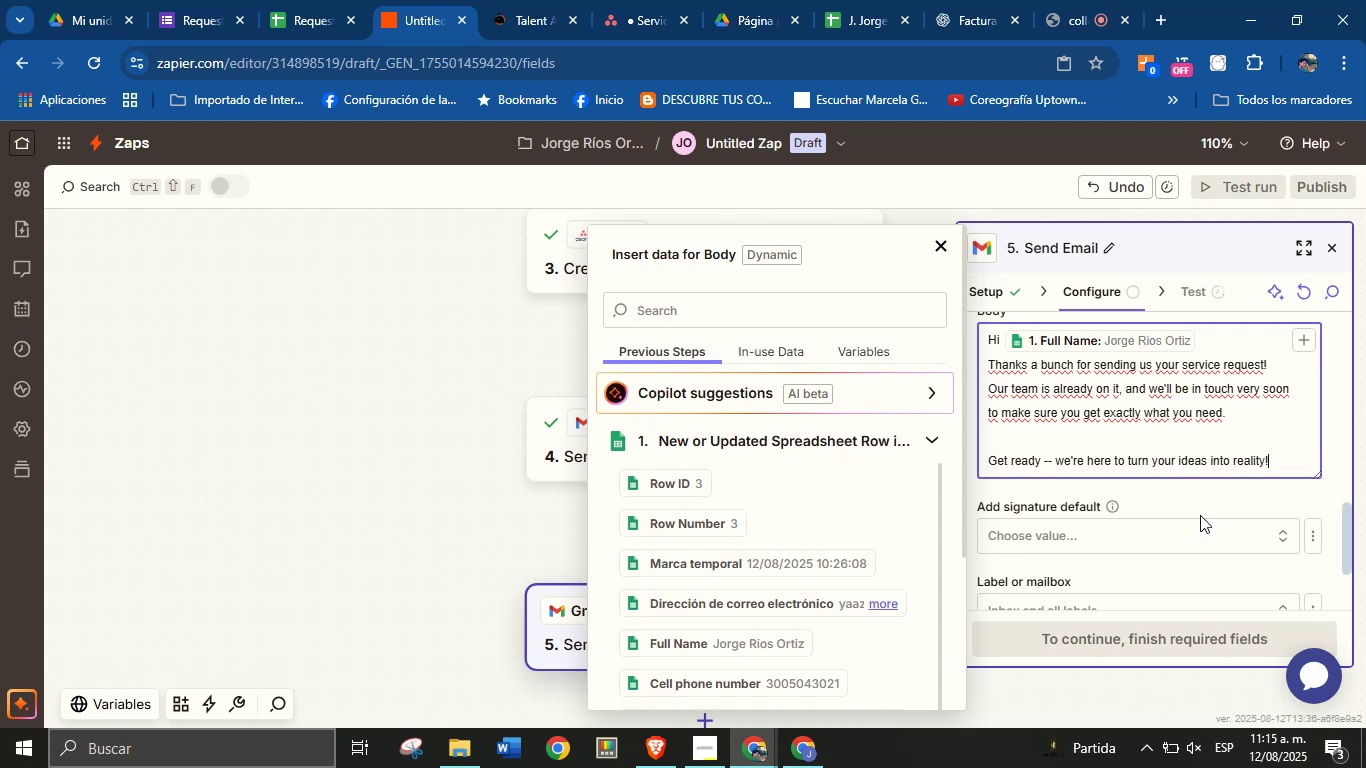 
key(Enter)
 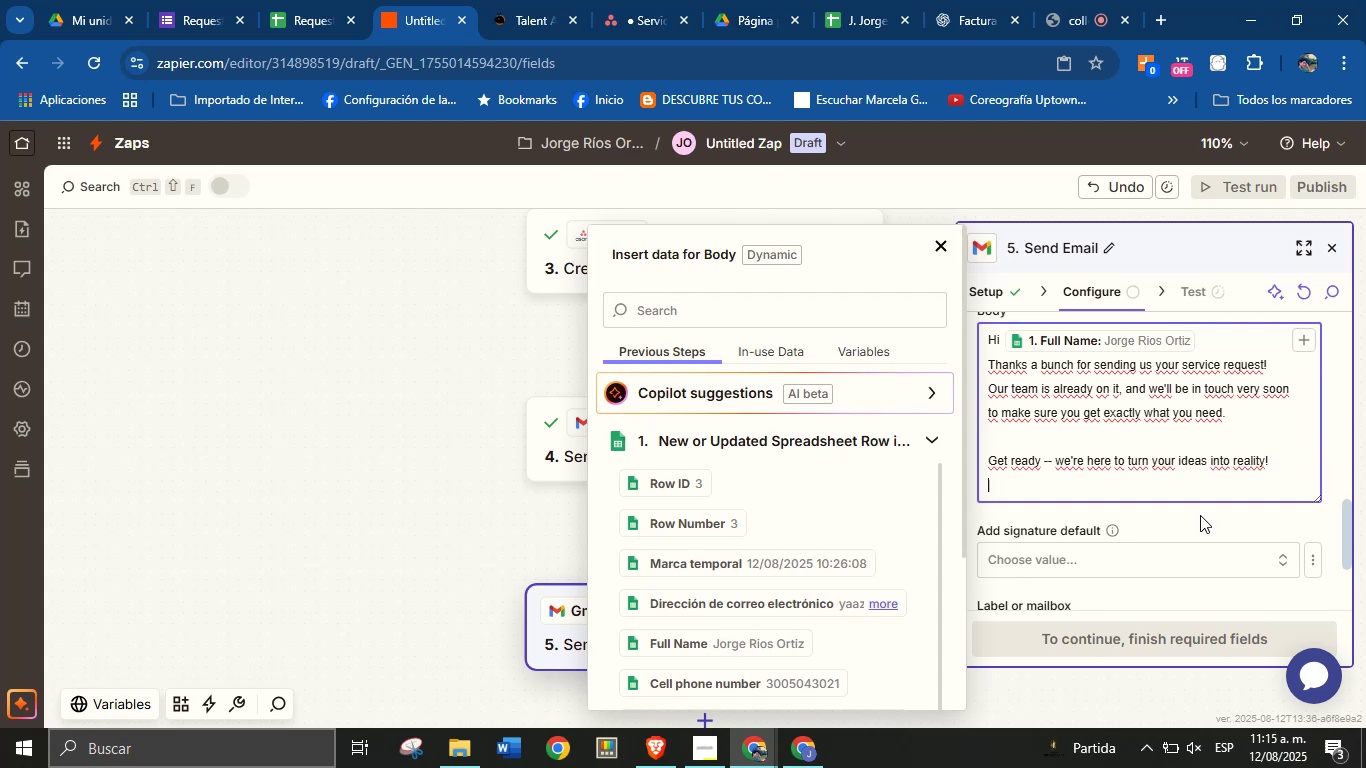 
key(Enter)
 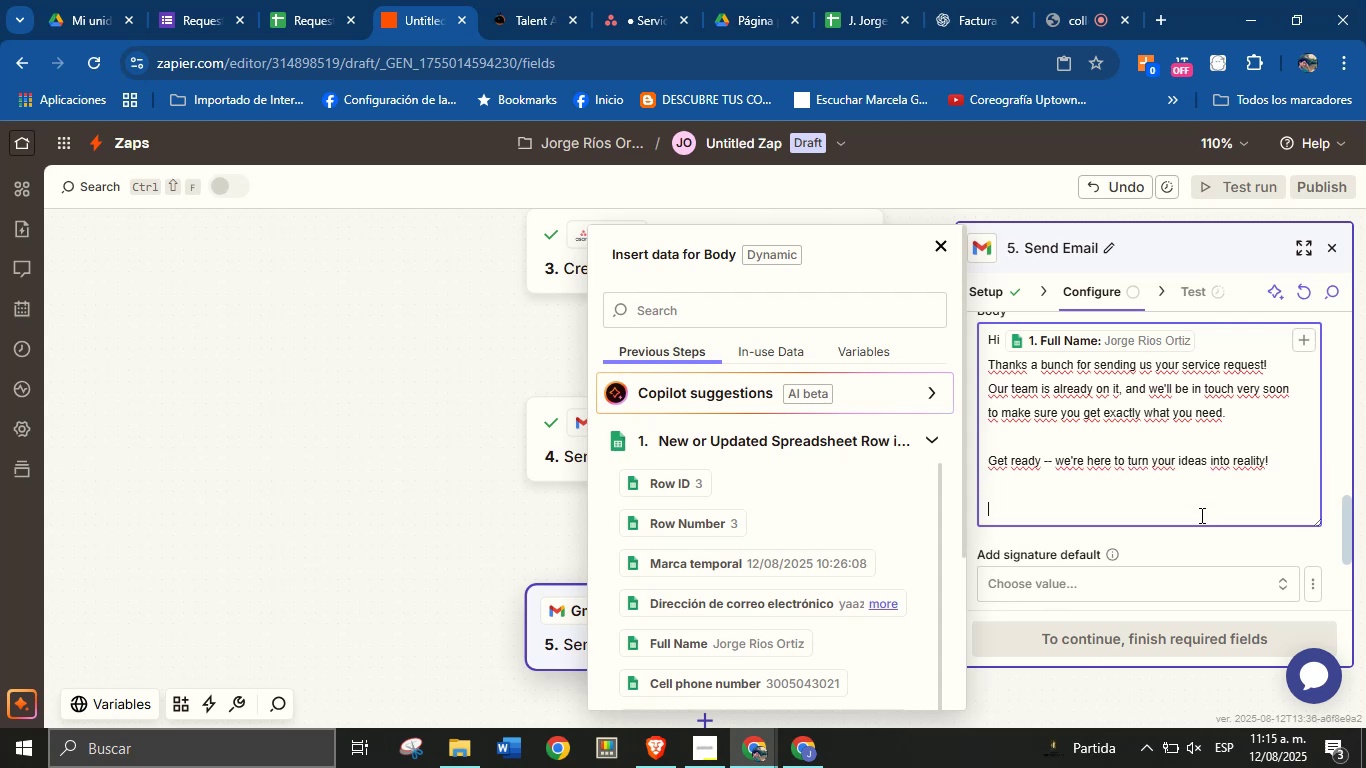 
type(Cheers,)
 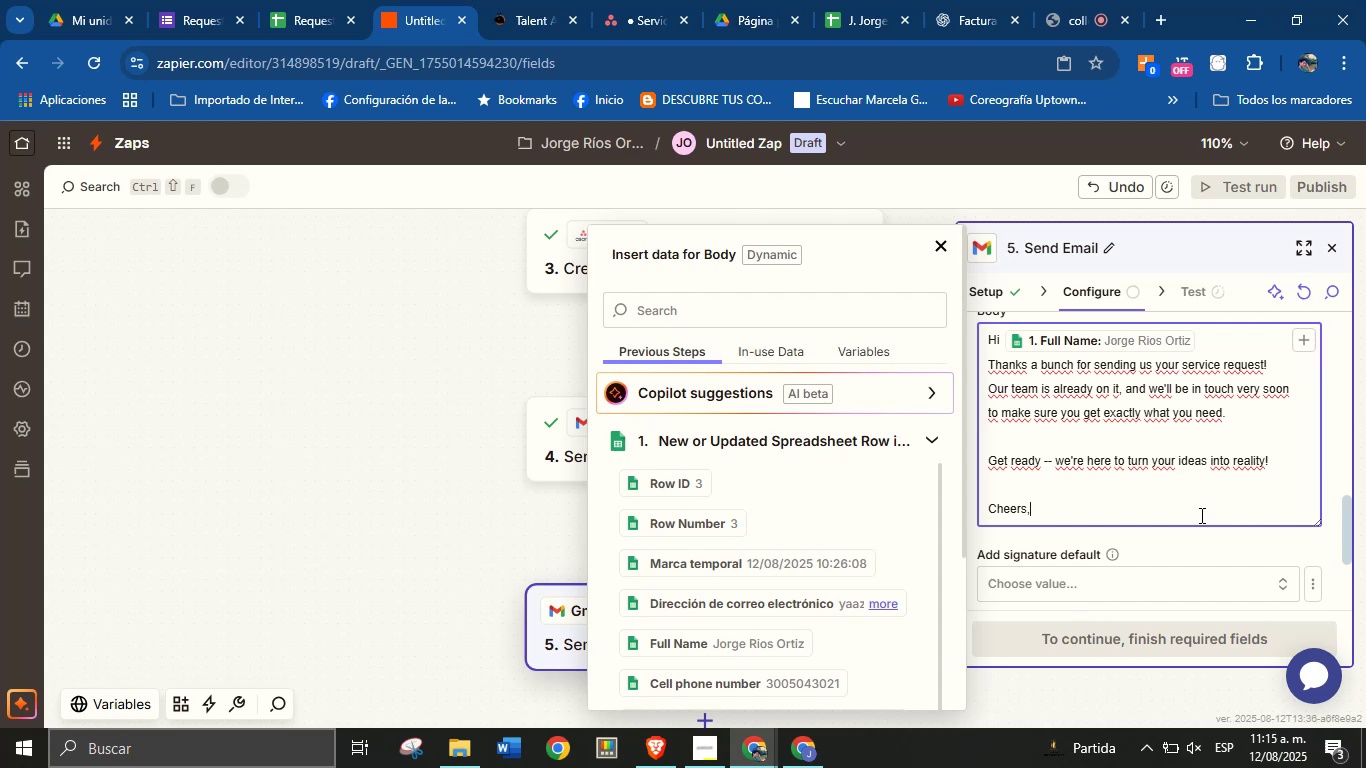 
key(Enter)
 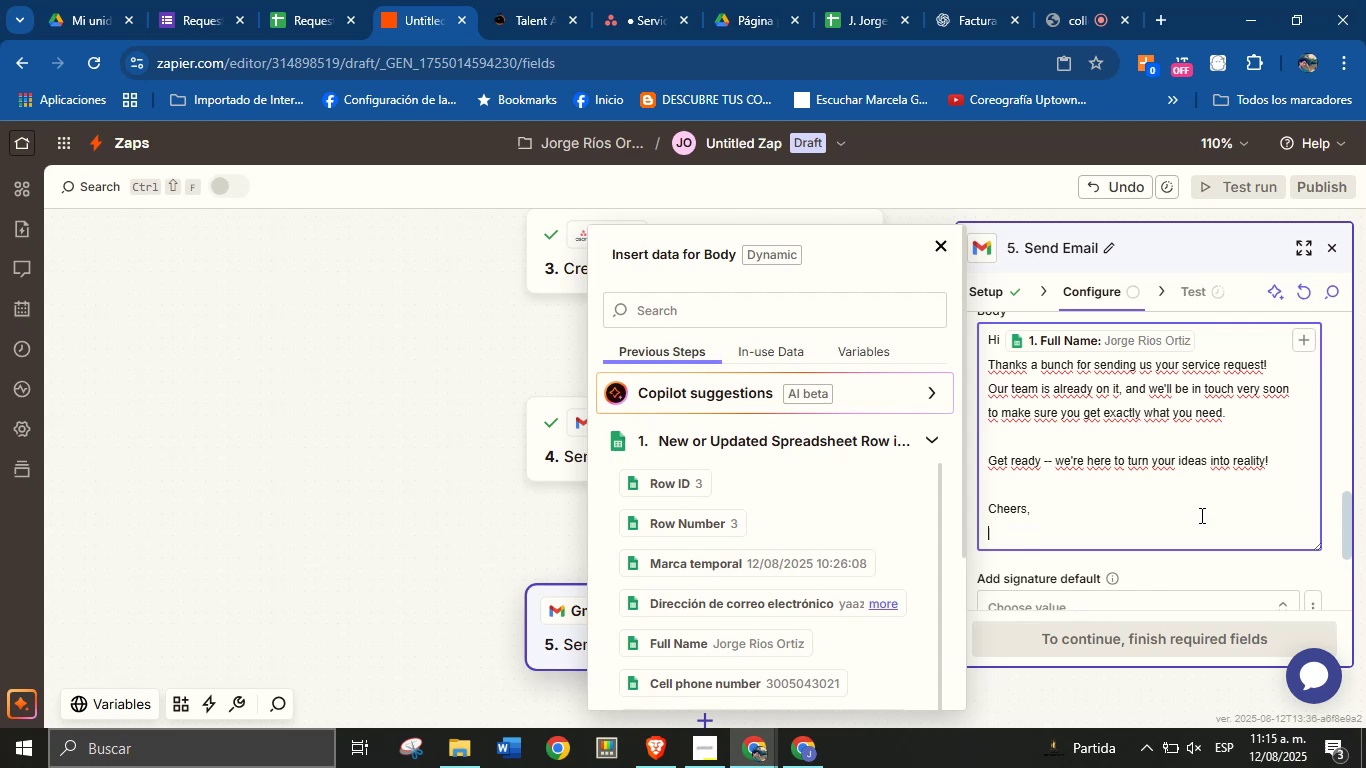 
type(Jorge R)
key(Backspace)
type(|)
key(Backspace)
type(\ ColJob Team s)
key(Backspace)
type(Solutions)
 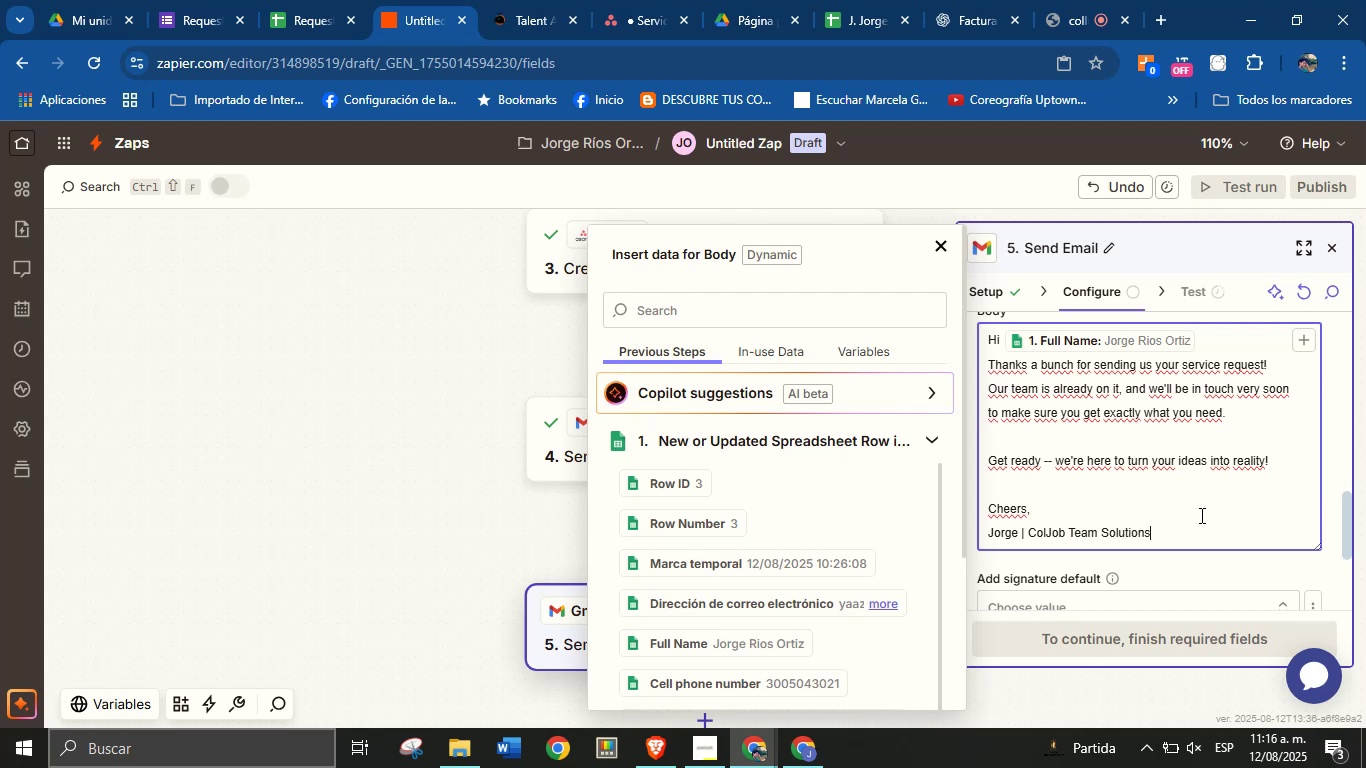 
scroll: coordinate [1200, 509], scroll_direction: up, amount: 2.0
 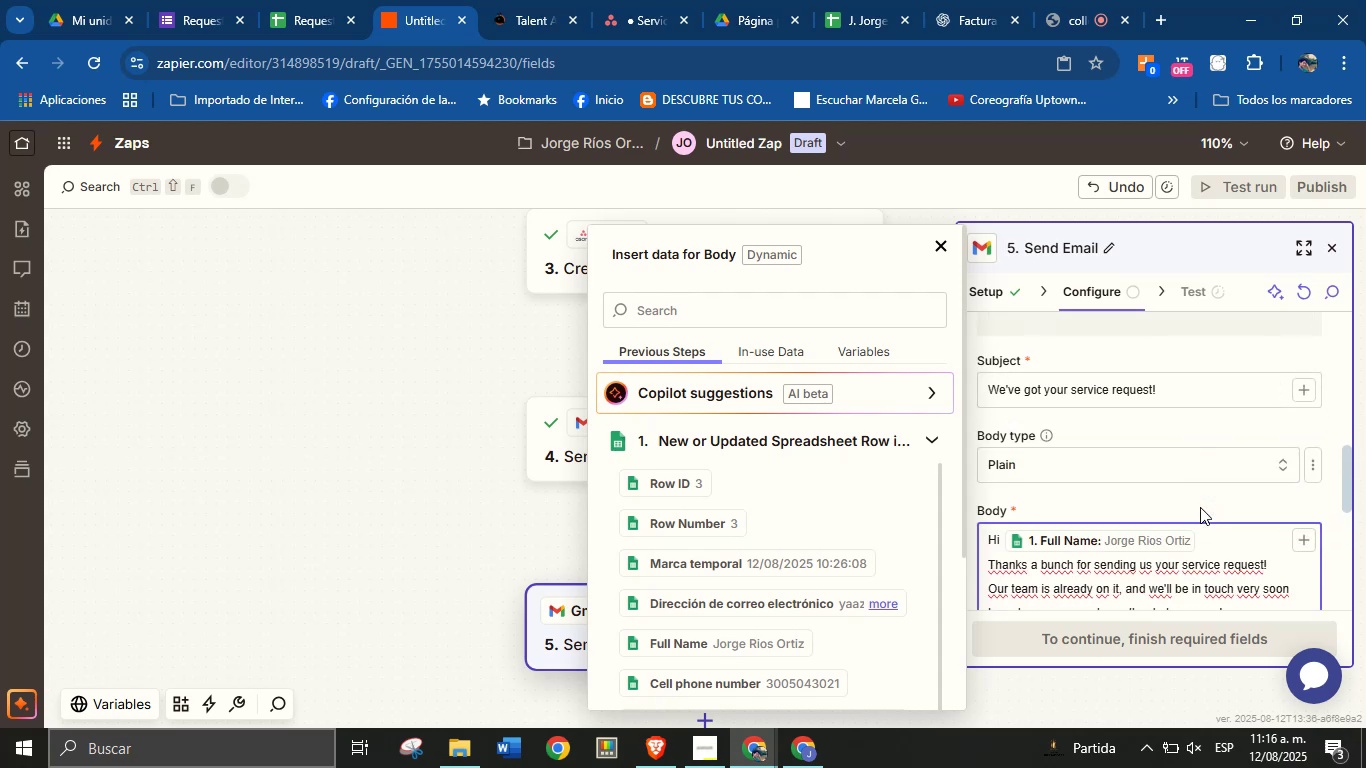 
scroll: coordinate [1185, 506], scroll_direction: down, amount: 1.0
 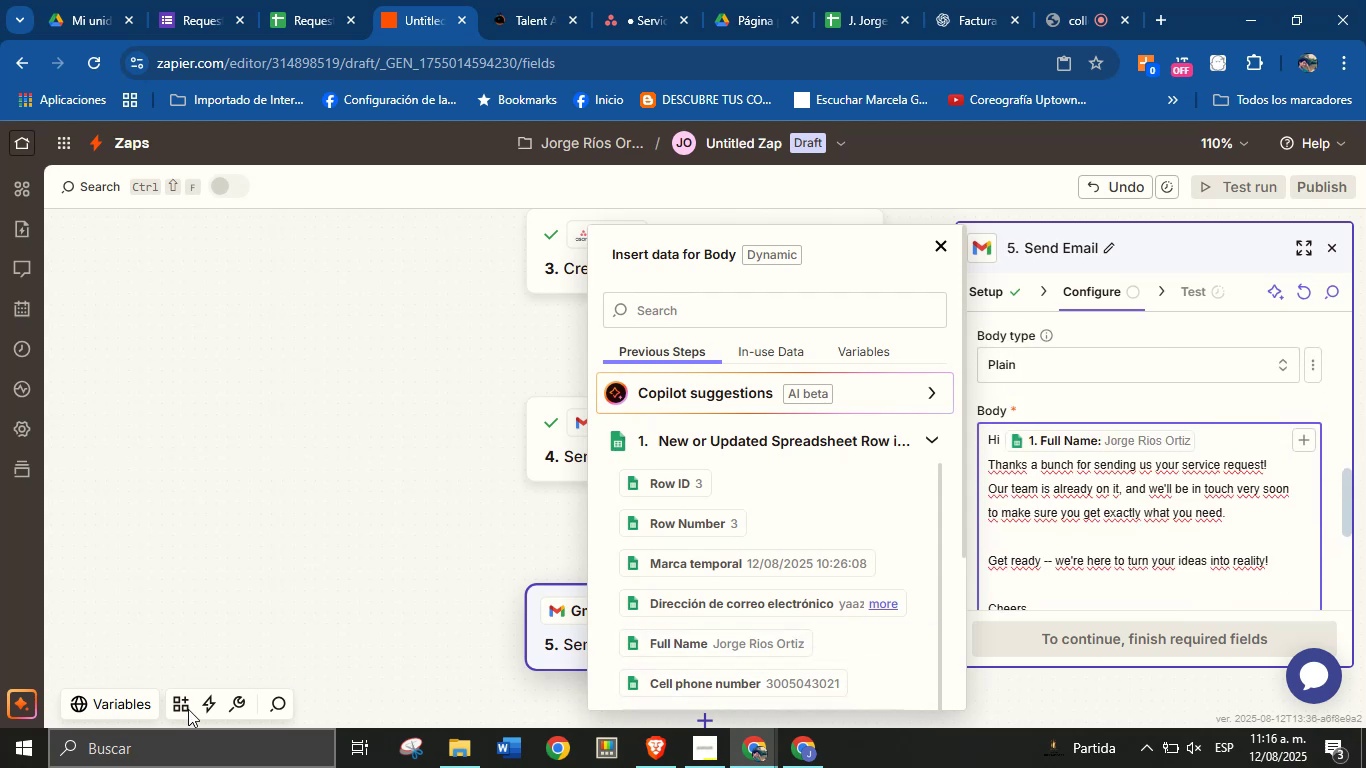 
left_click([178, 748])
 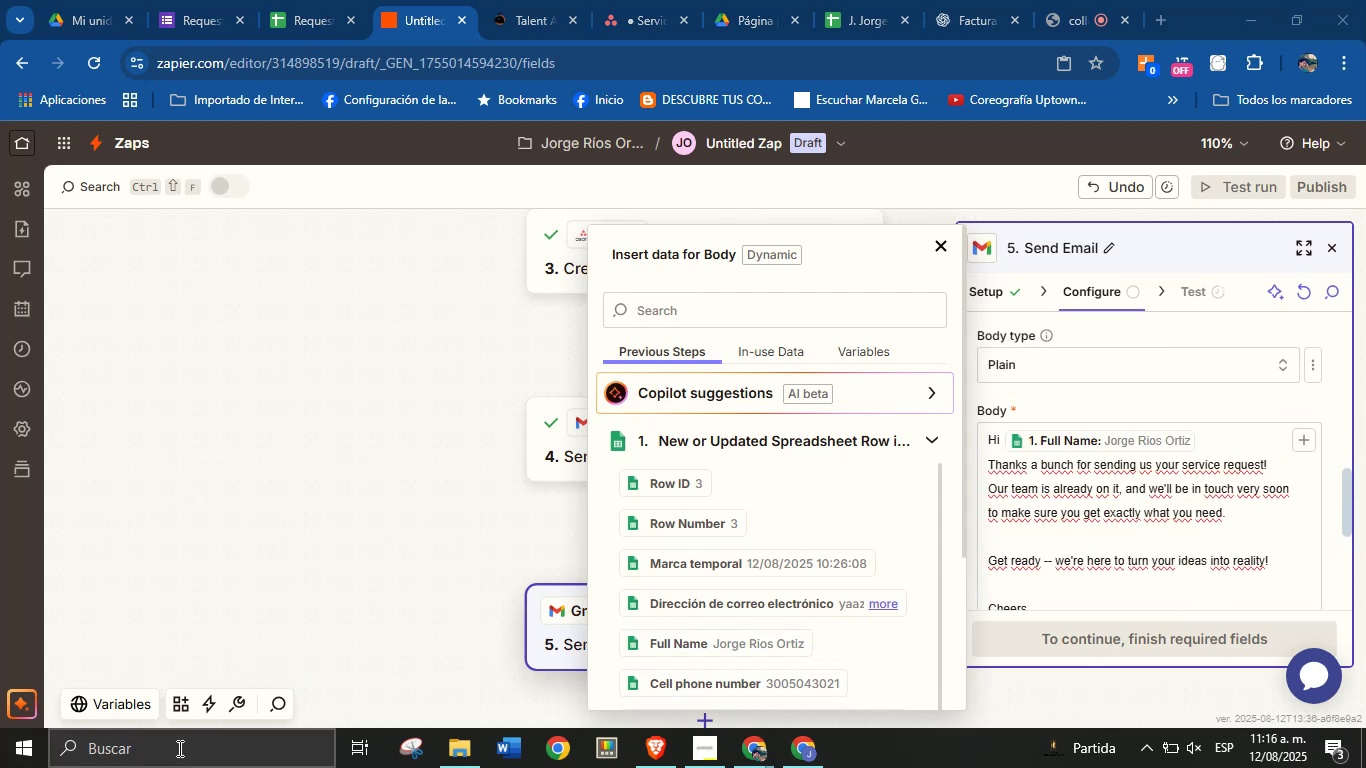 
type(notas)
key(Backspace)
key(Backspace)
key(Backspace)
key(Backspace)
type(notas)
 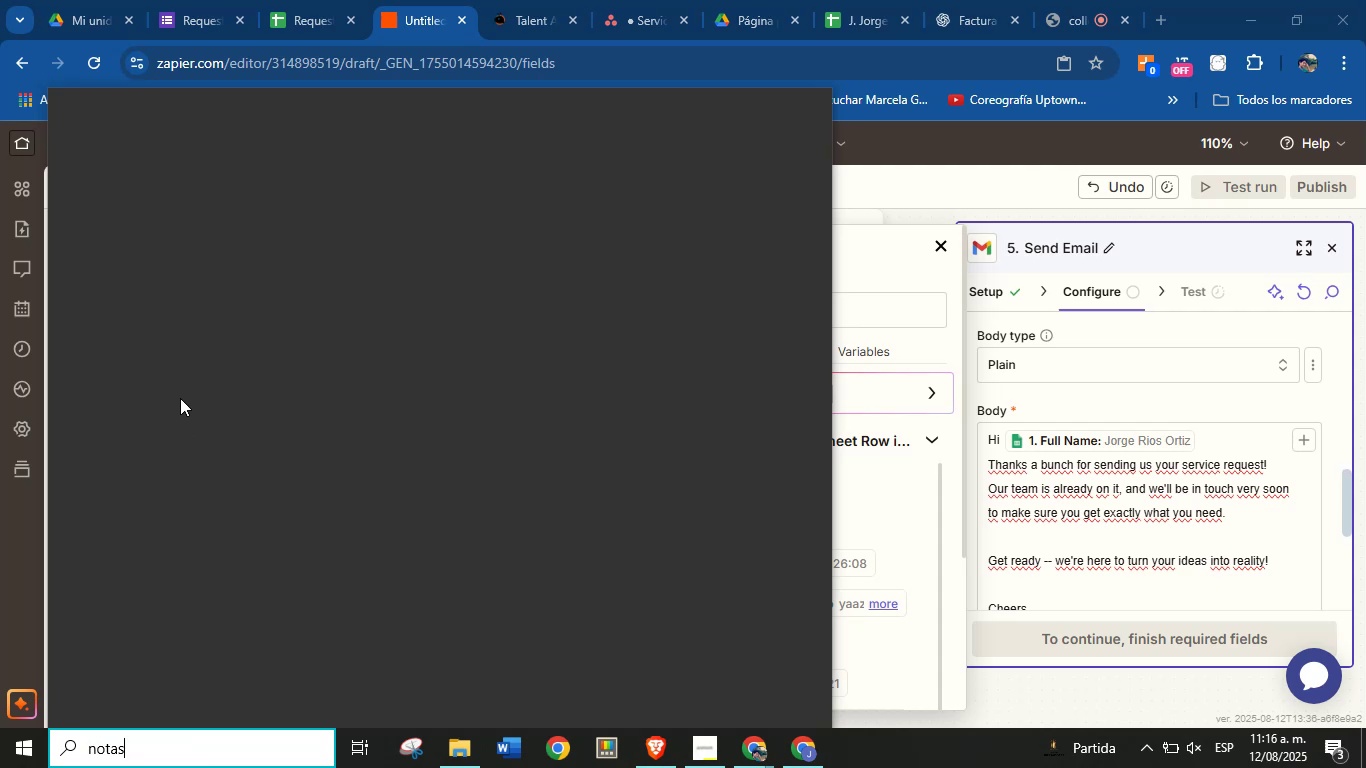 
wait(9.45)
 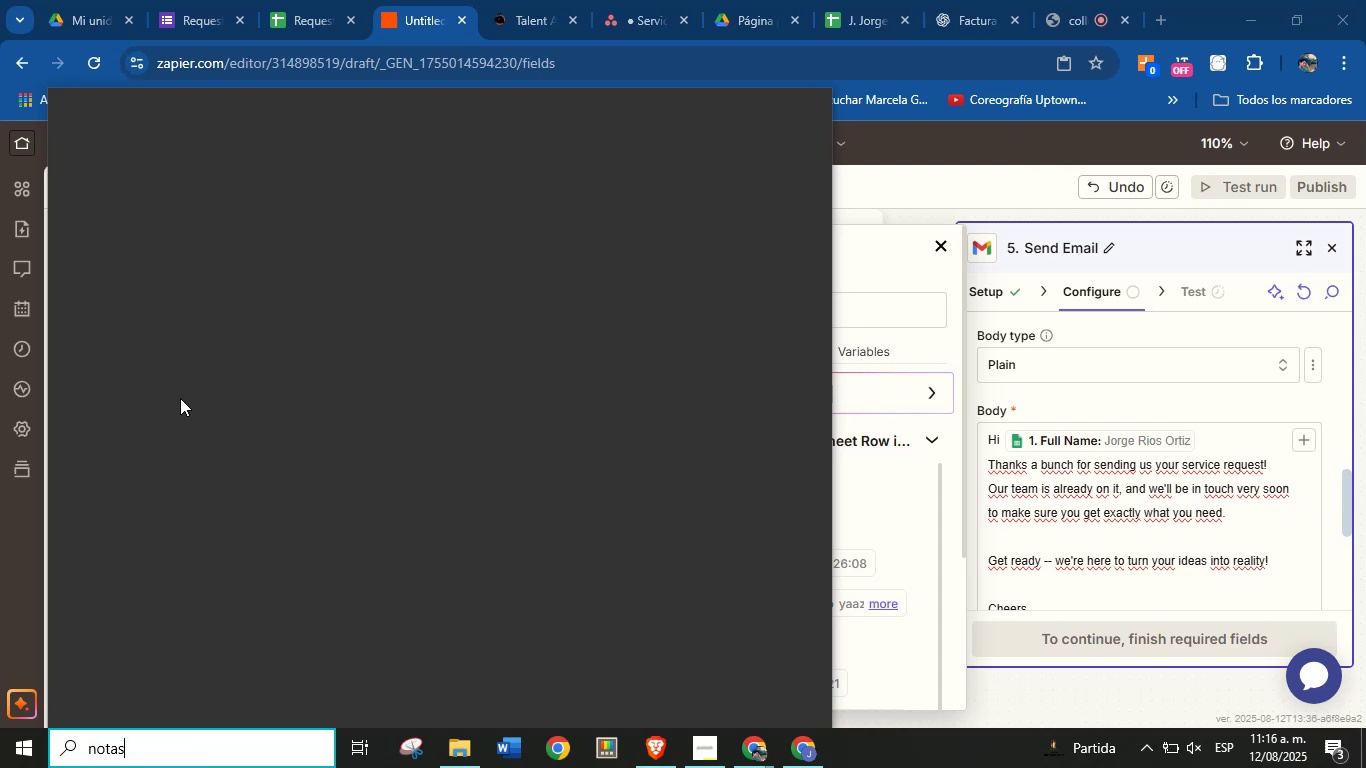 
left_click([221, 684])
 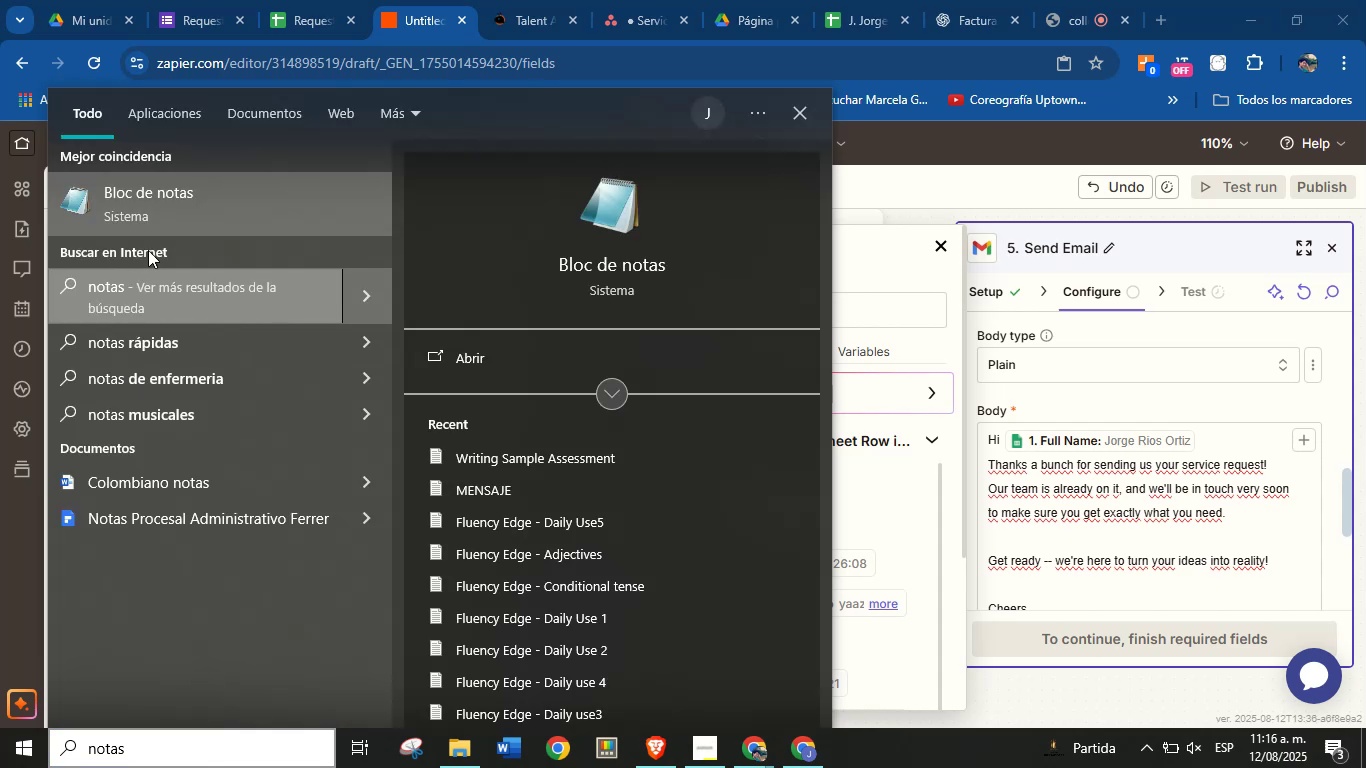 
left_click([168, 220])
 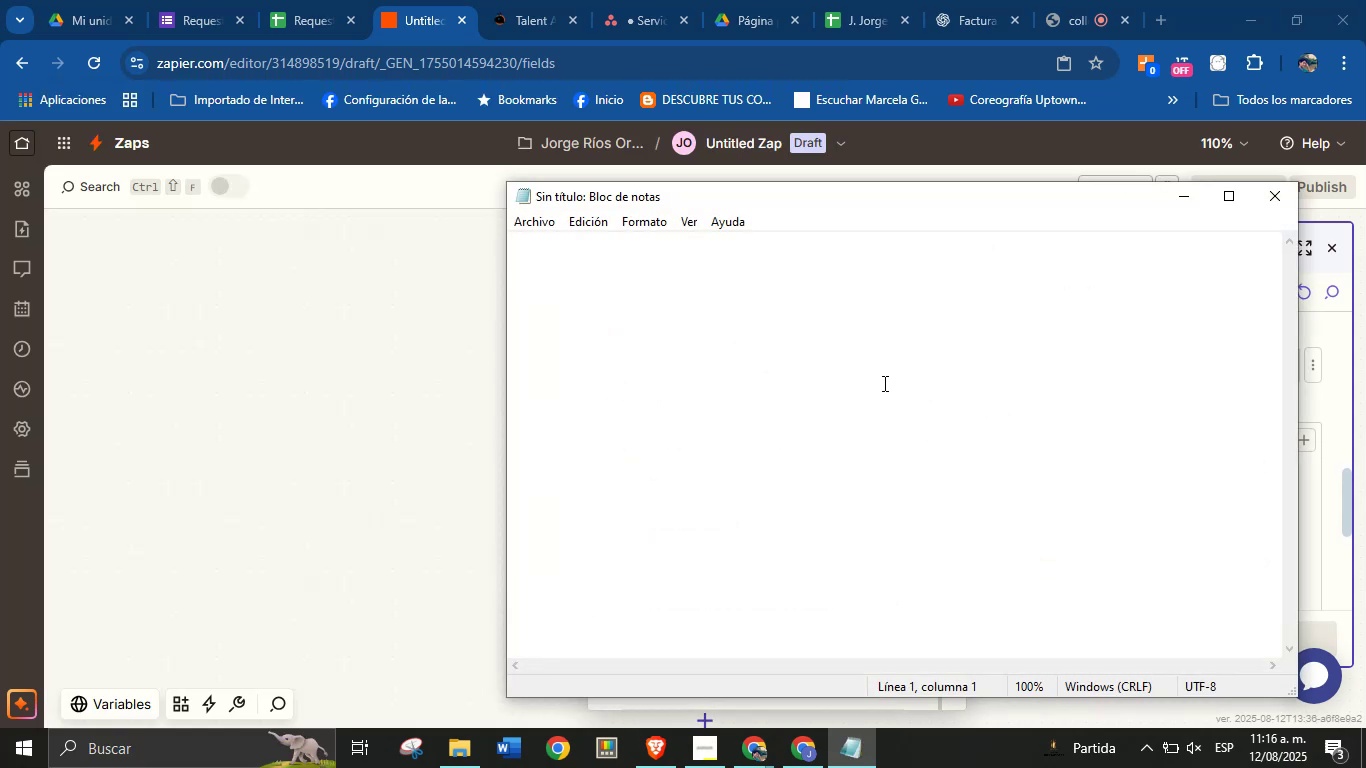 
type(Body )
 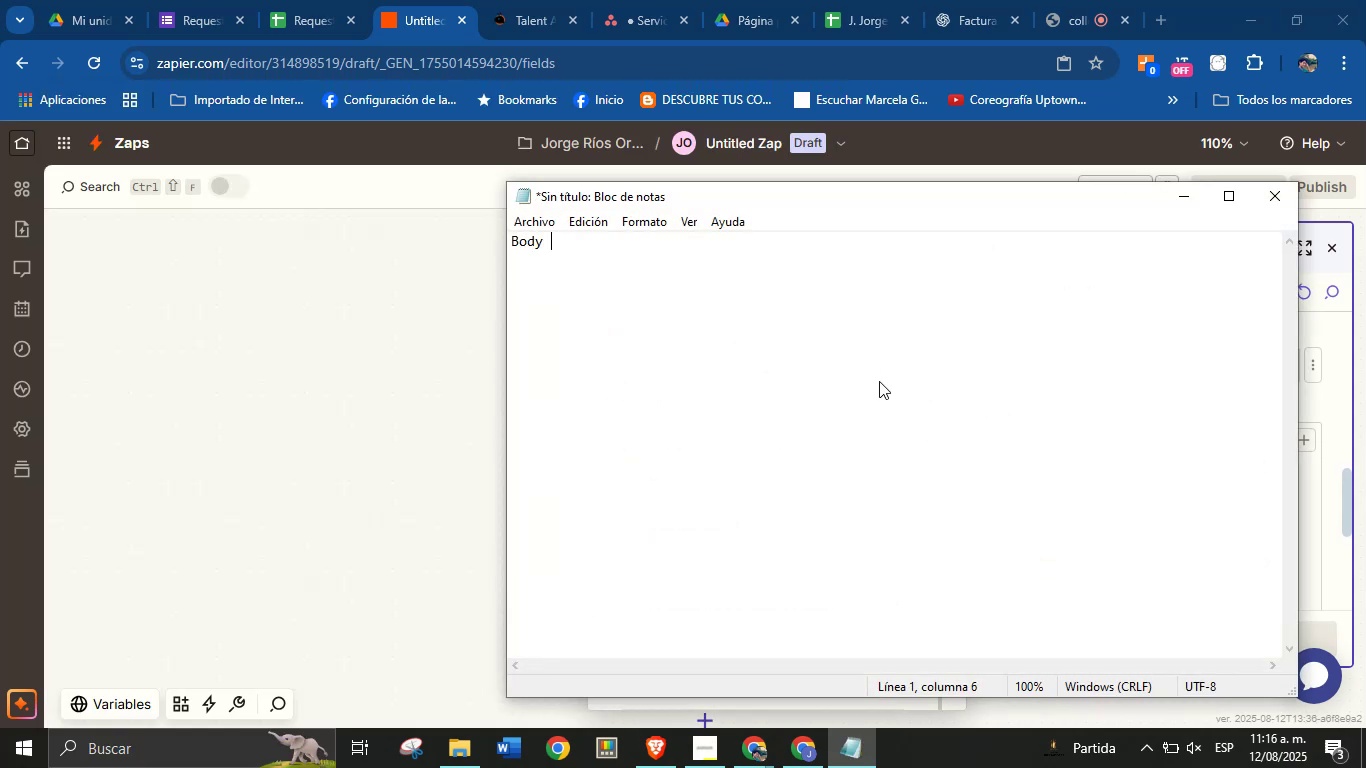 
type(mail to client>)
 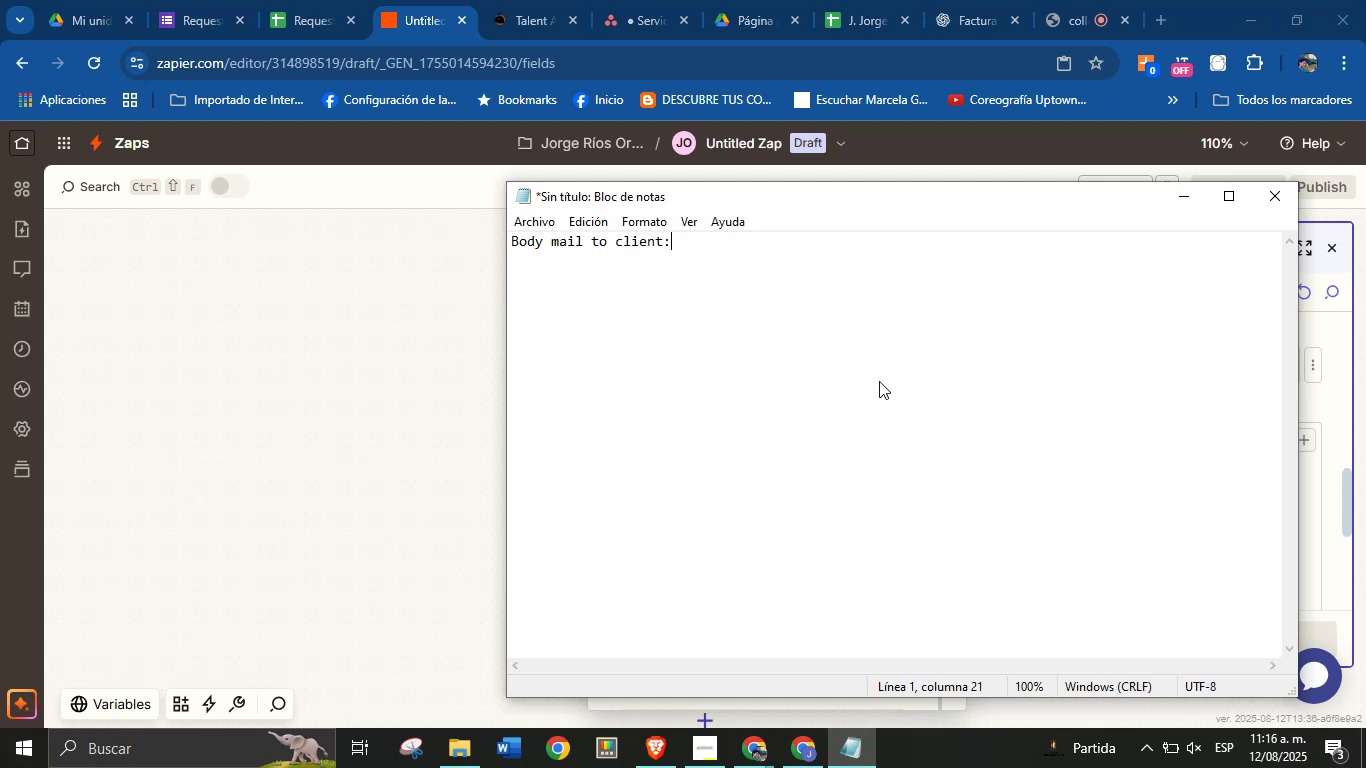 
key(Enter)
 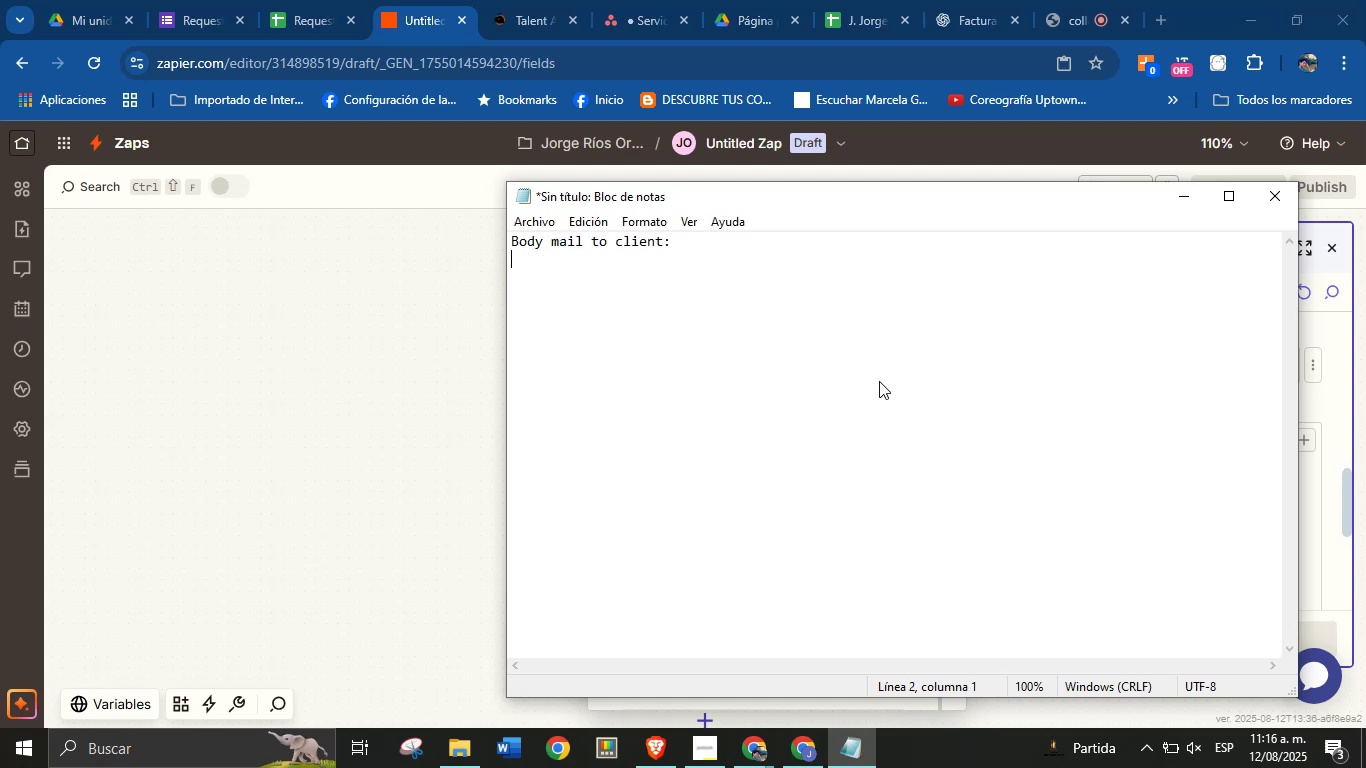 
key(Control+ControlLeft)
 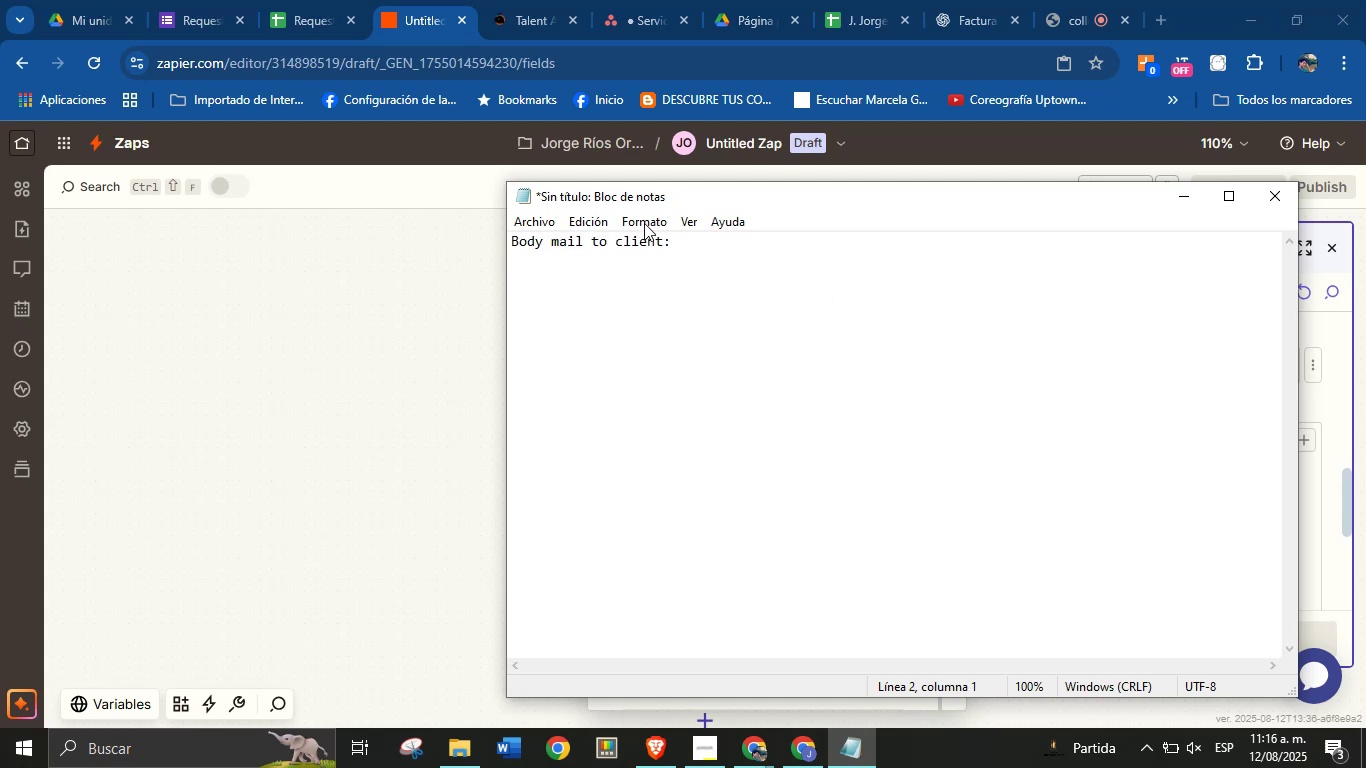 
left_click_drag(start_coordinate=[869, 193], to_coordinate=[476, 285])
 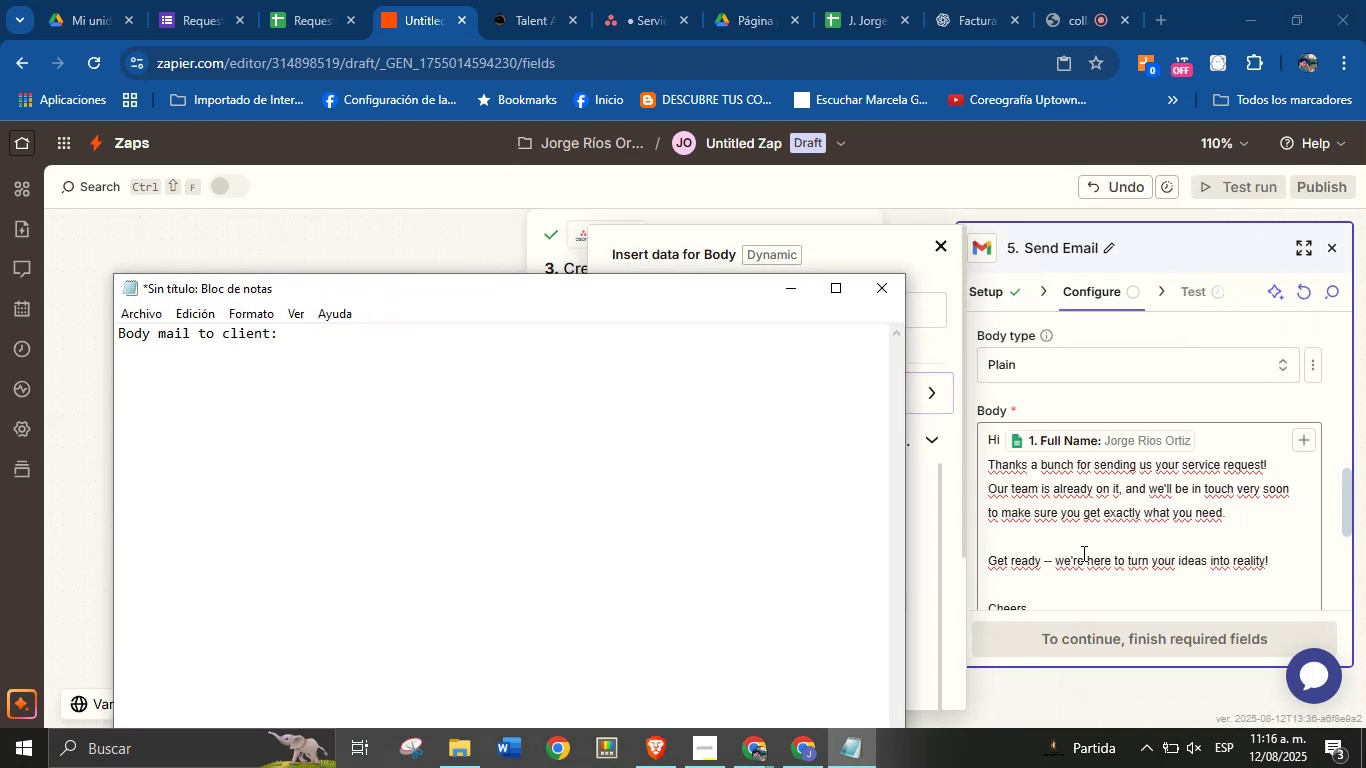 
scroll: coordinate [1054, 570], scroll_direction: none, amount: 0.0
 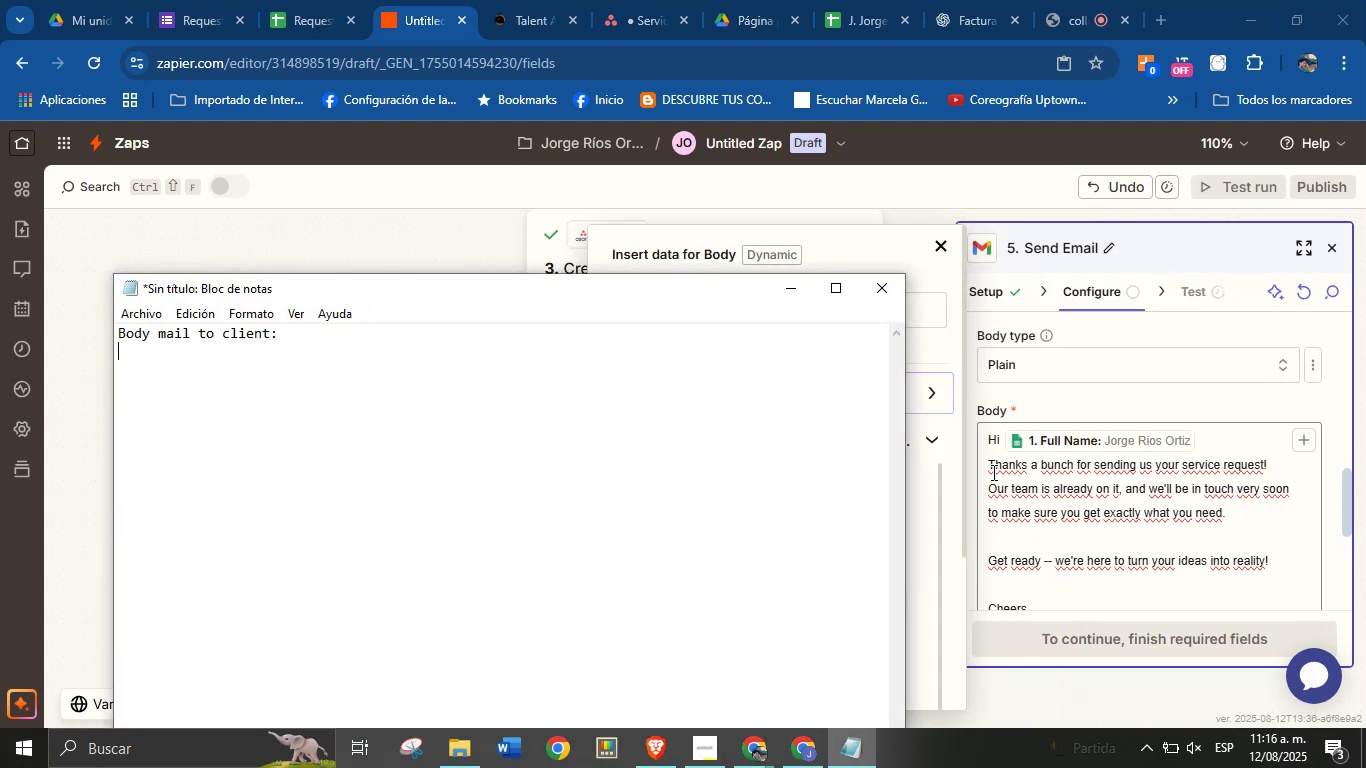 
left_click_drag(start_coordinate=[988, 463], to_coordinate=[1150, 510])
 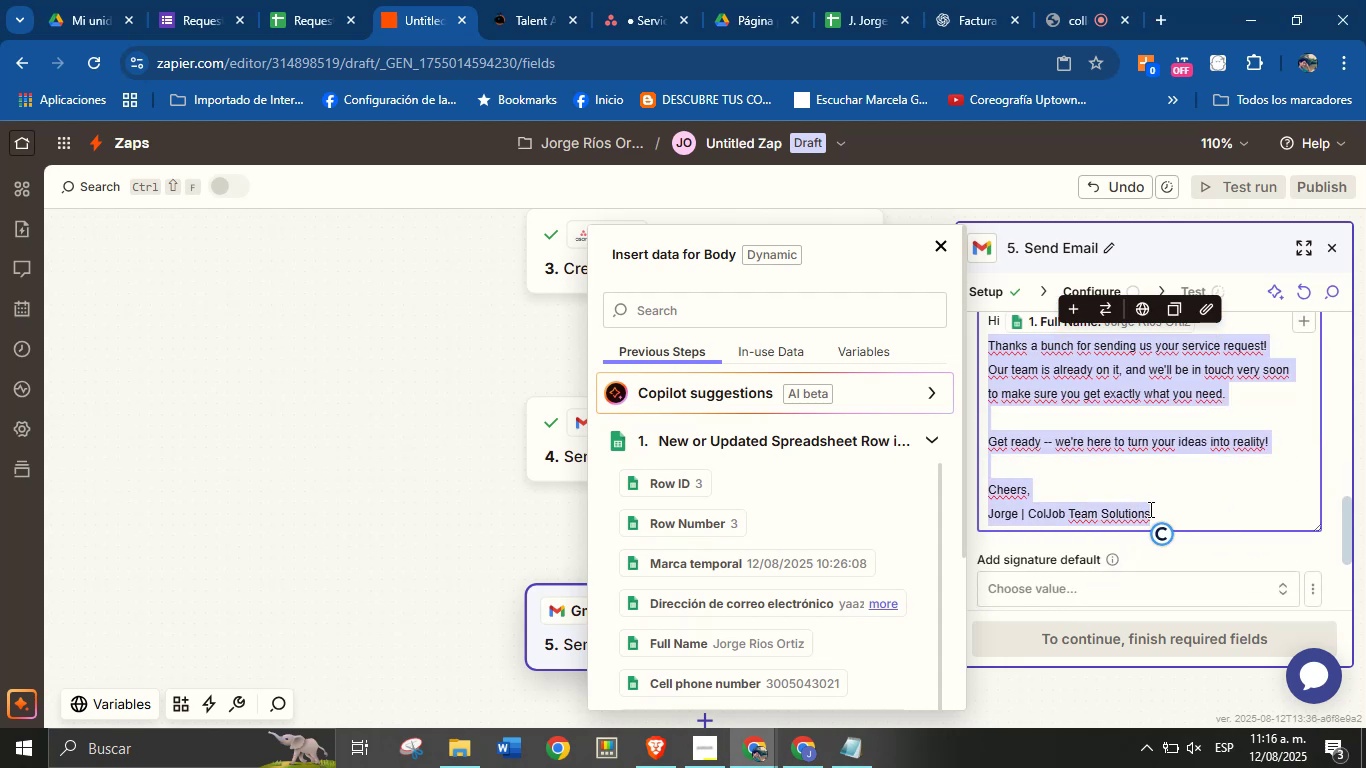 
scroll: coordinate [1068, 569], scroll_direction: down, amount: 1.0
 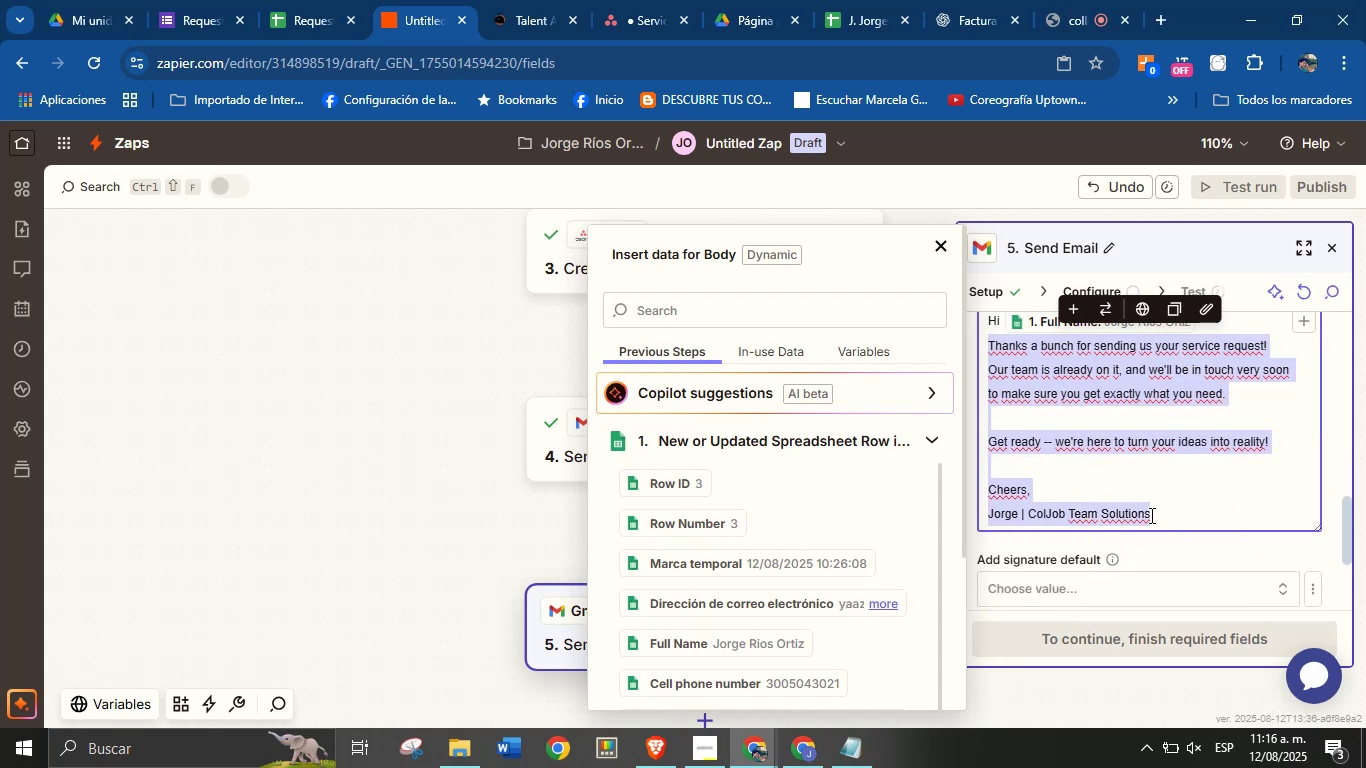 
key(Control+C)
 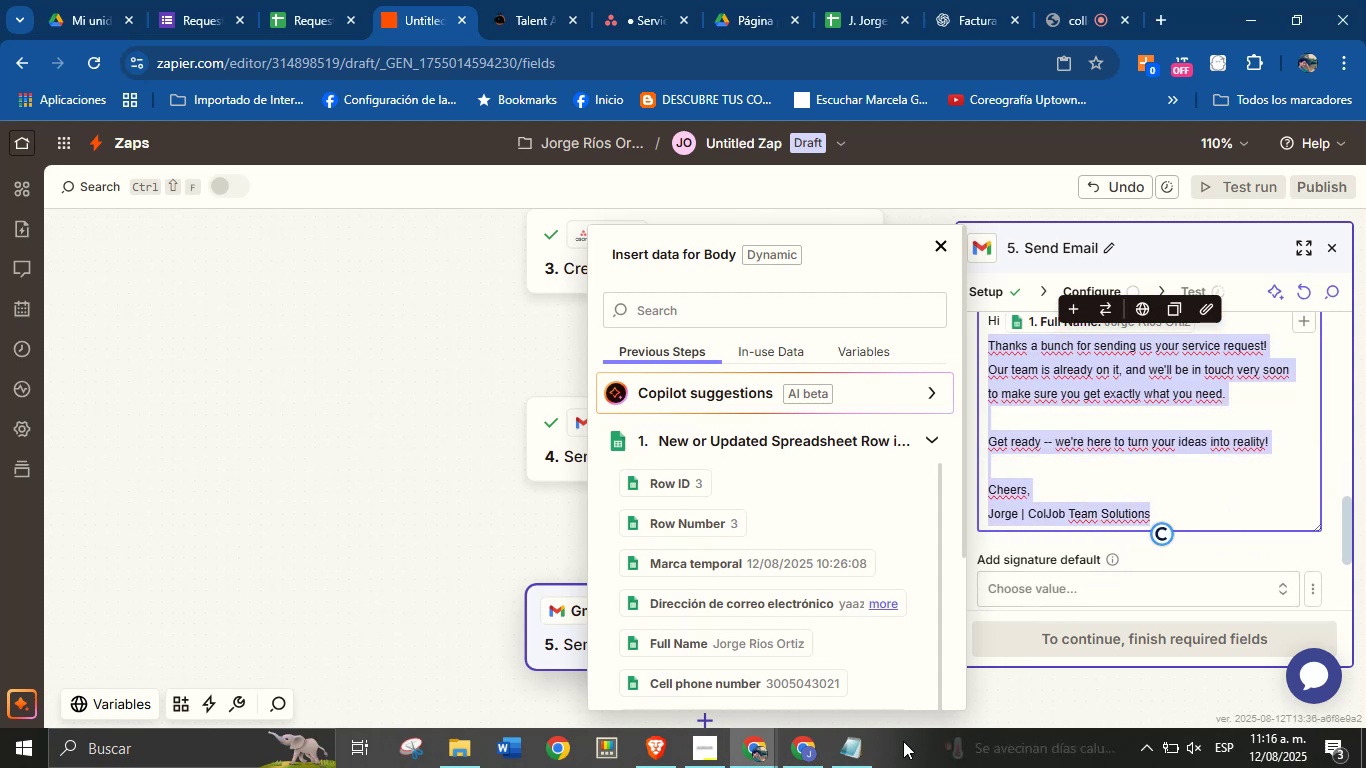 
left_click([870, 752])
 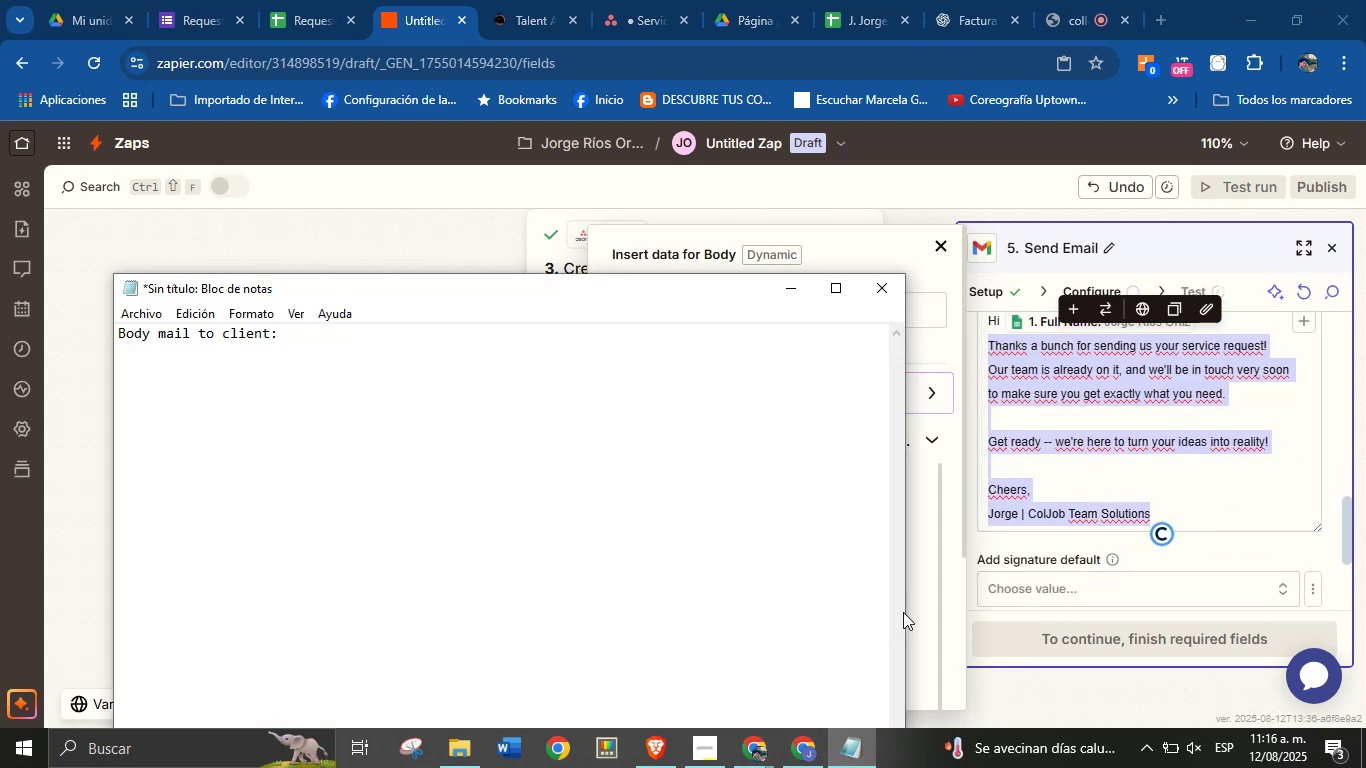 
left_click_drag(start_coordinate=[907, 611], to_coordinate=[668, 621])
 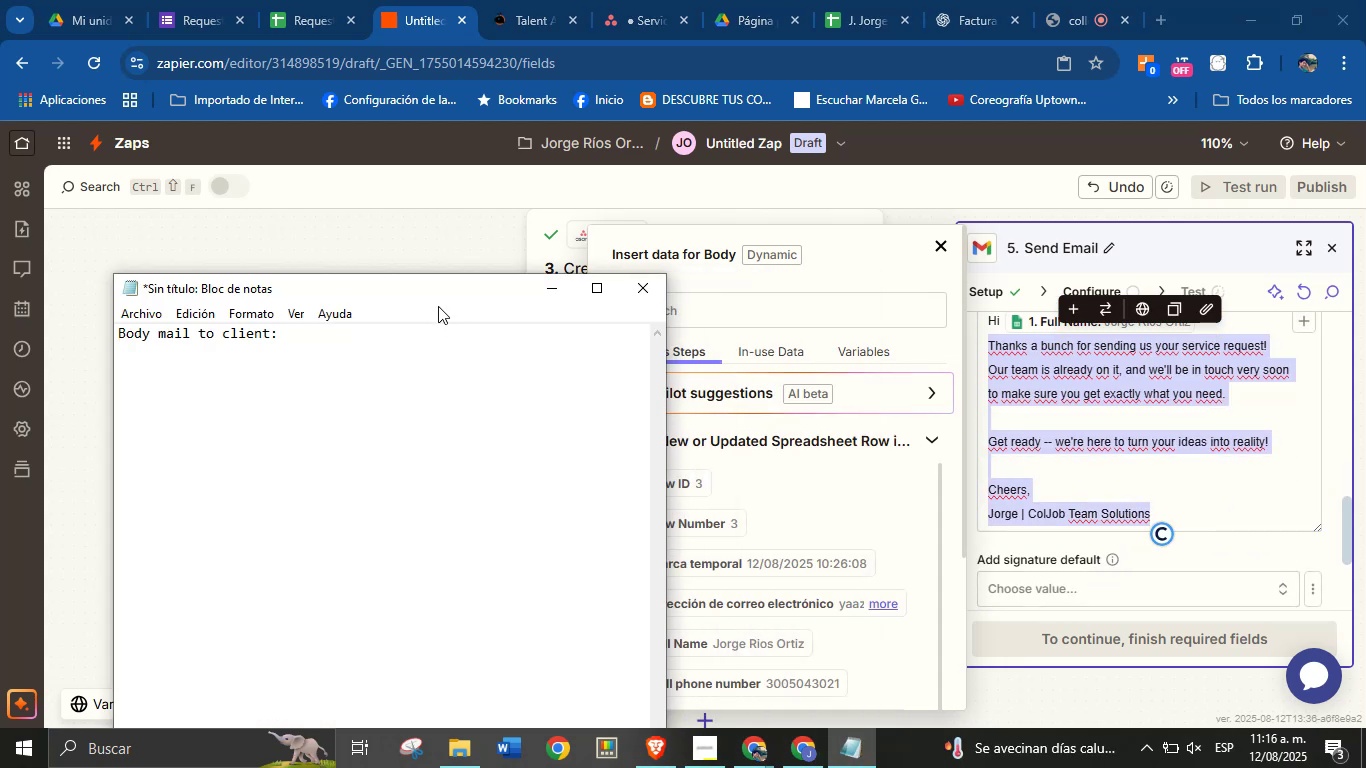 
left_click_drag(start_coordinate=[437, 293], to_coordinate=[573, 207])
 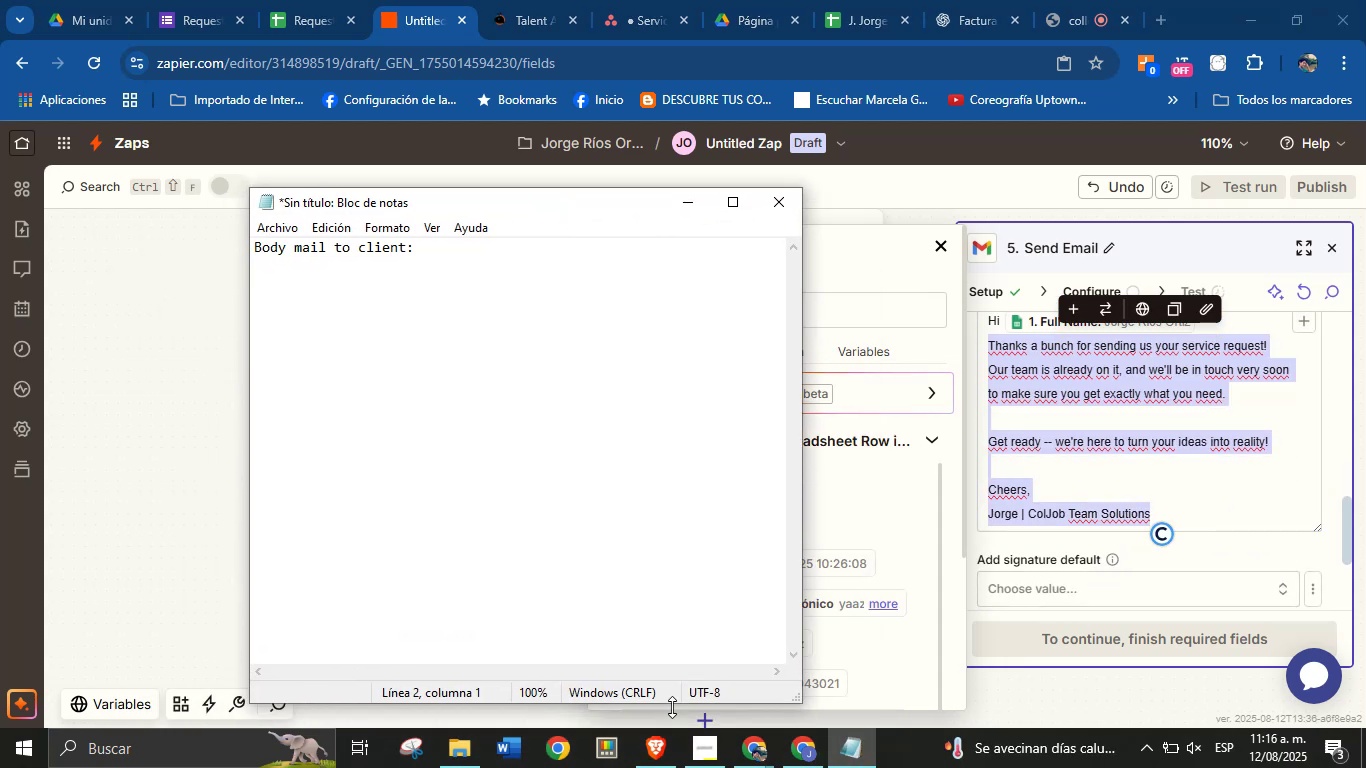 
left_click_drag(start_coordinate=[672, 706], to_coordinate=[618, 448])
 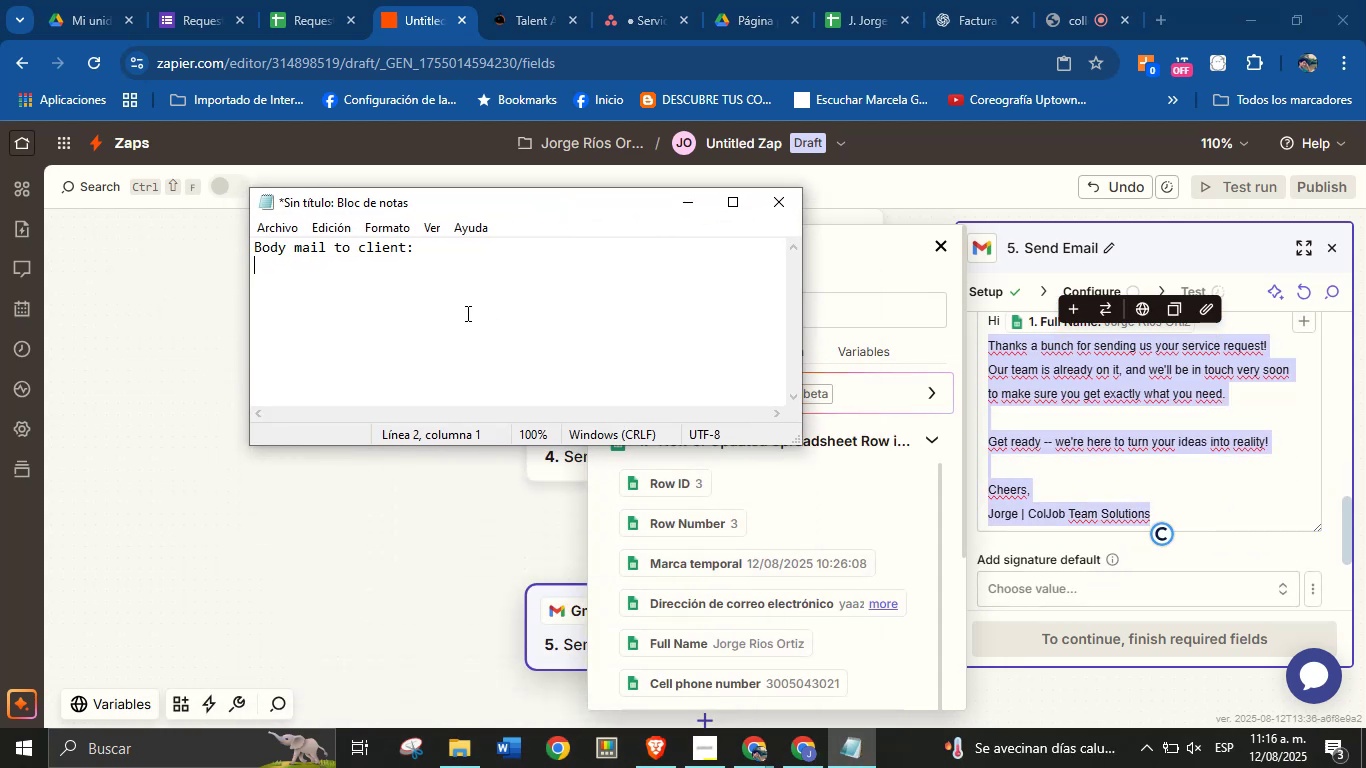 
key(Control+V)
 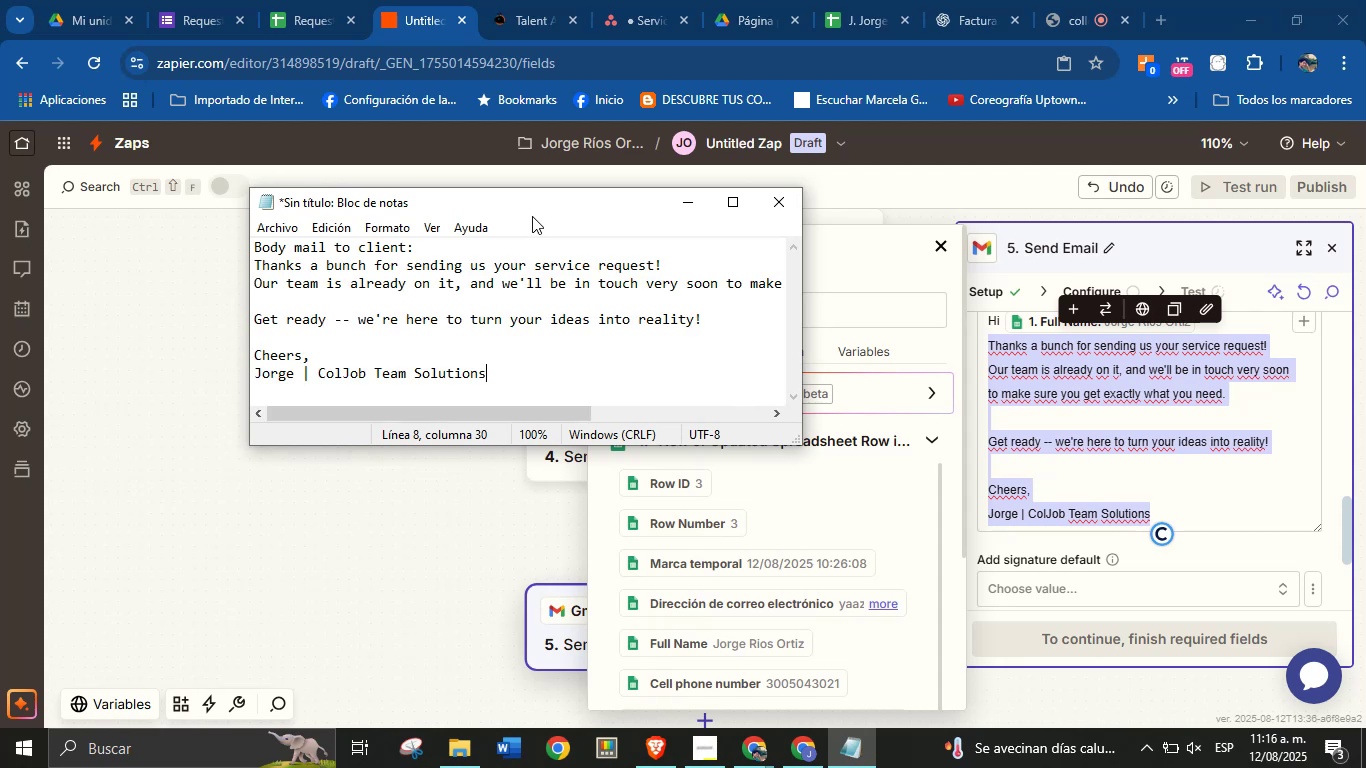 
left_click_drag(start_coordinate=[561, 197], to_coordinate=[900, 256])
 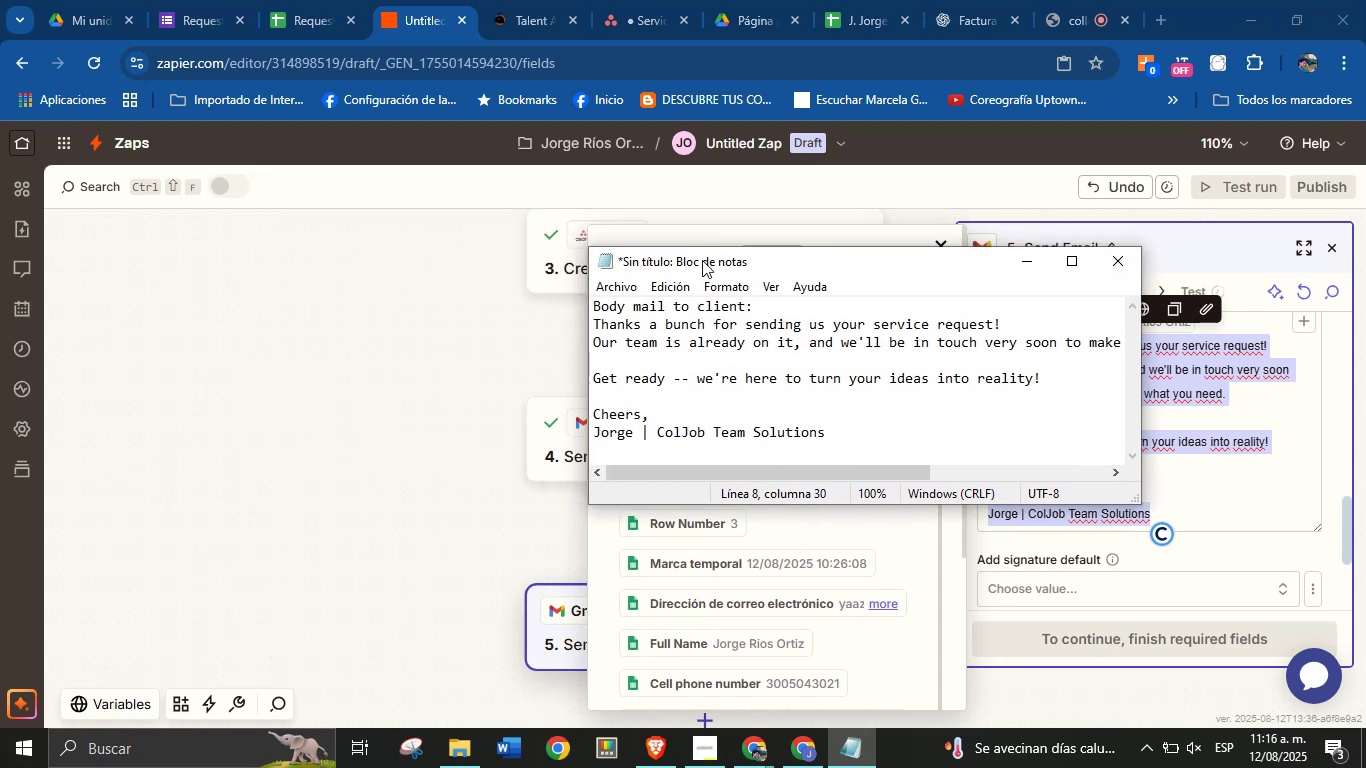 
left_click([700, 265])
 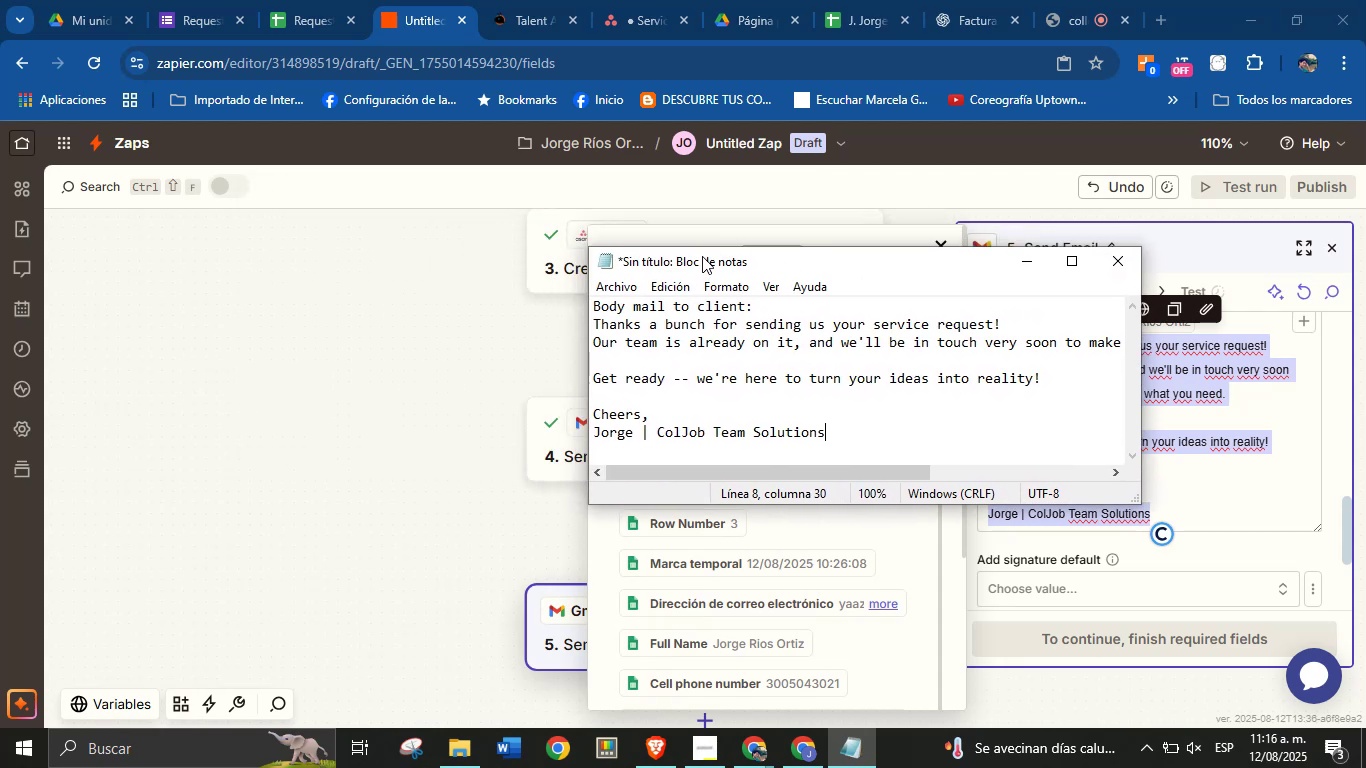 
double_click([702, 256])
 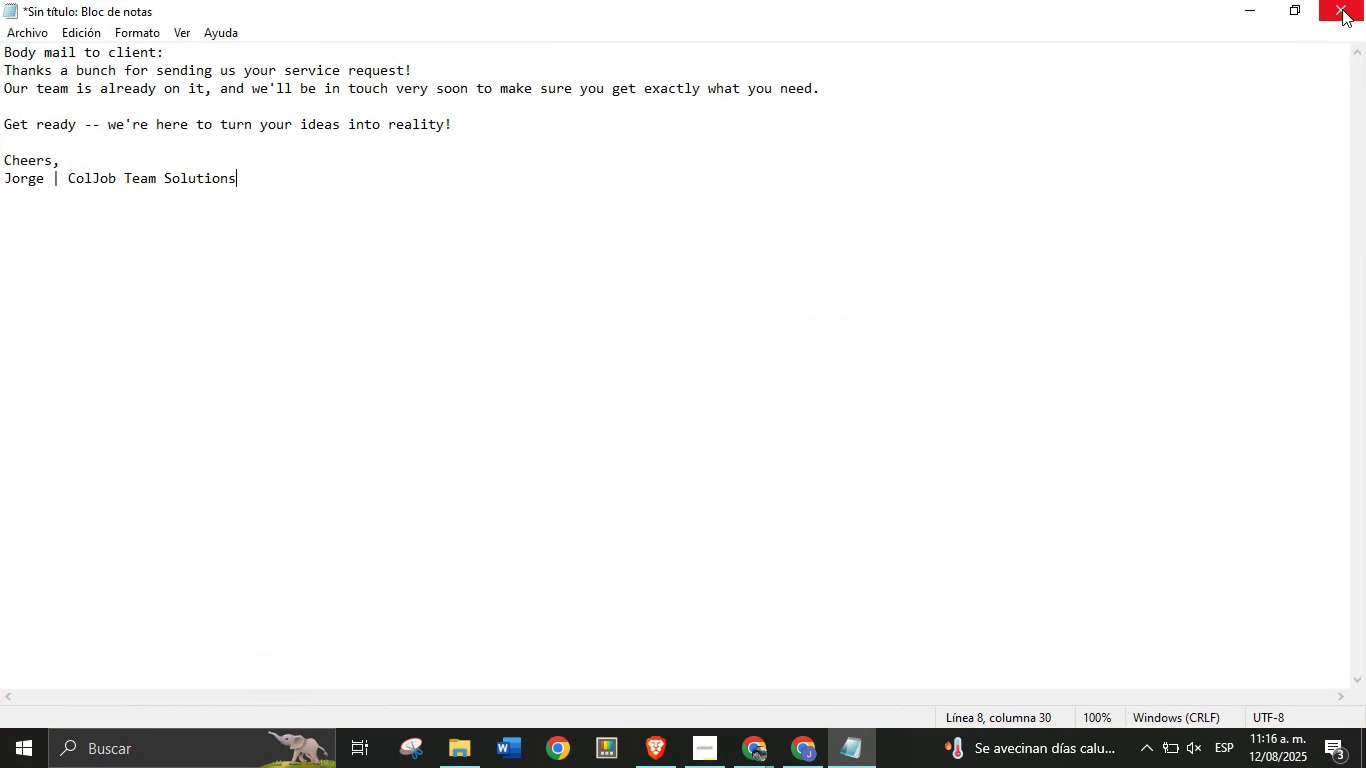 
left_click([1286, 16])
 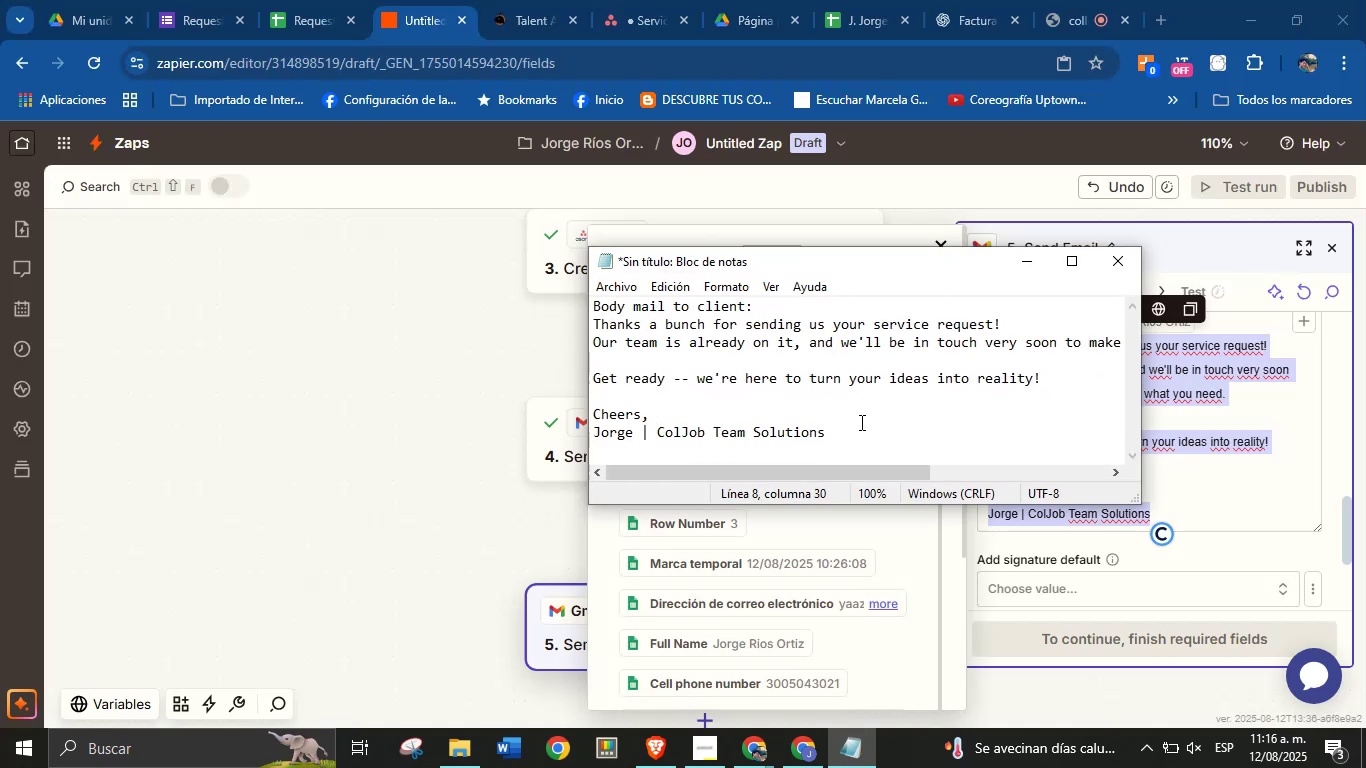 
key(Enter)
 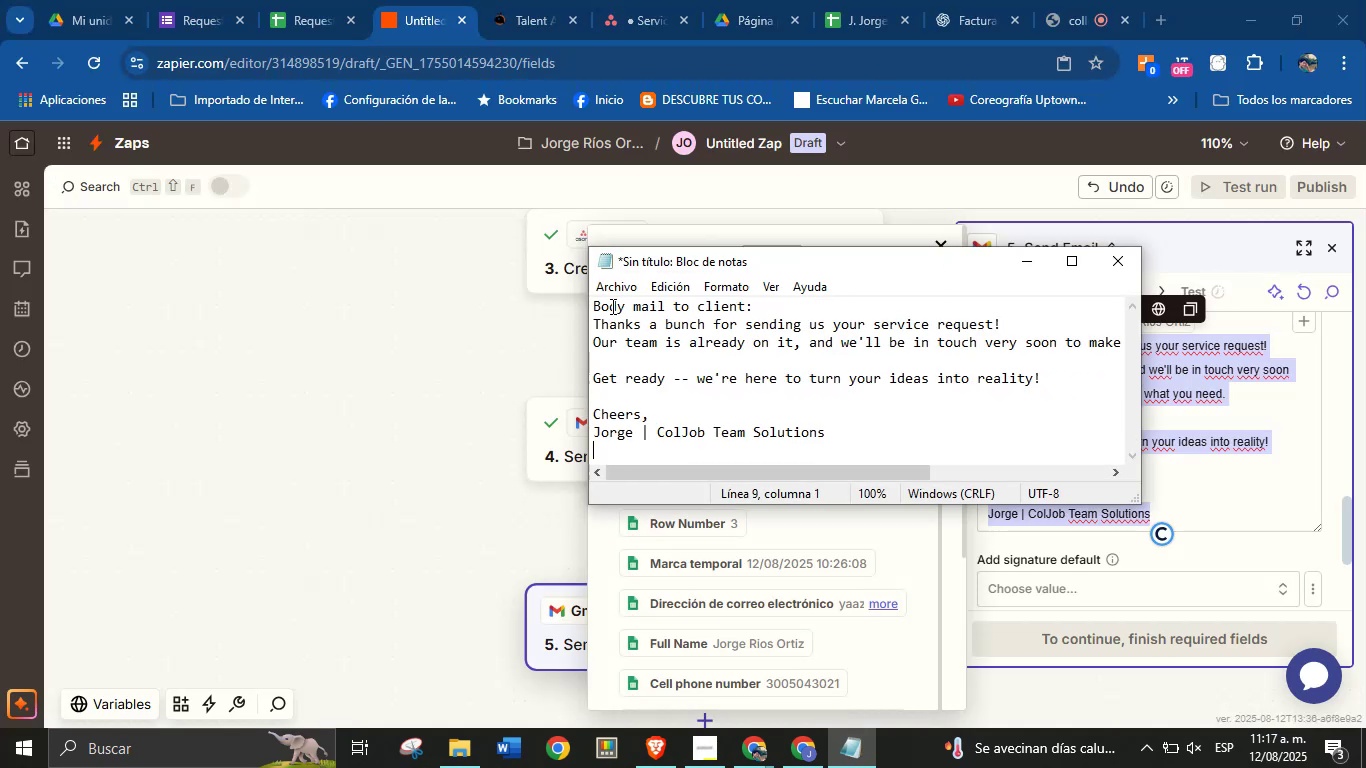 
left_click([594, 310])
 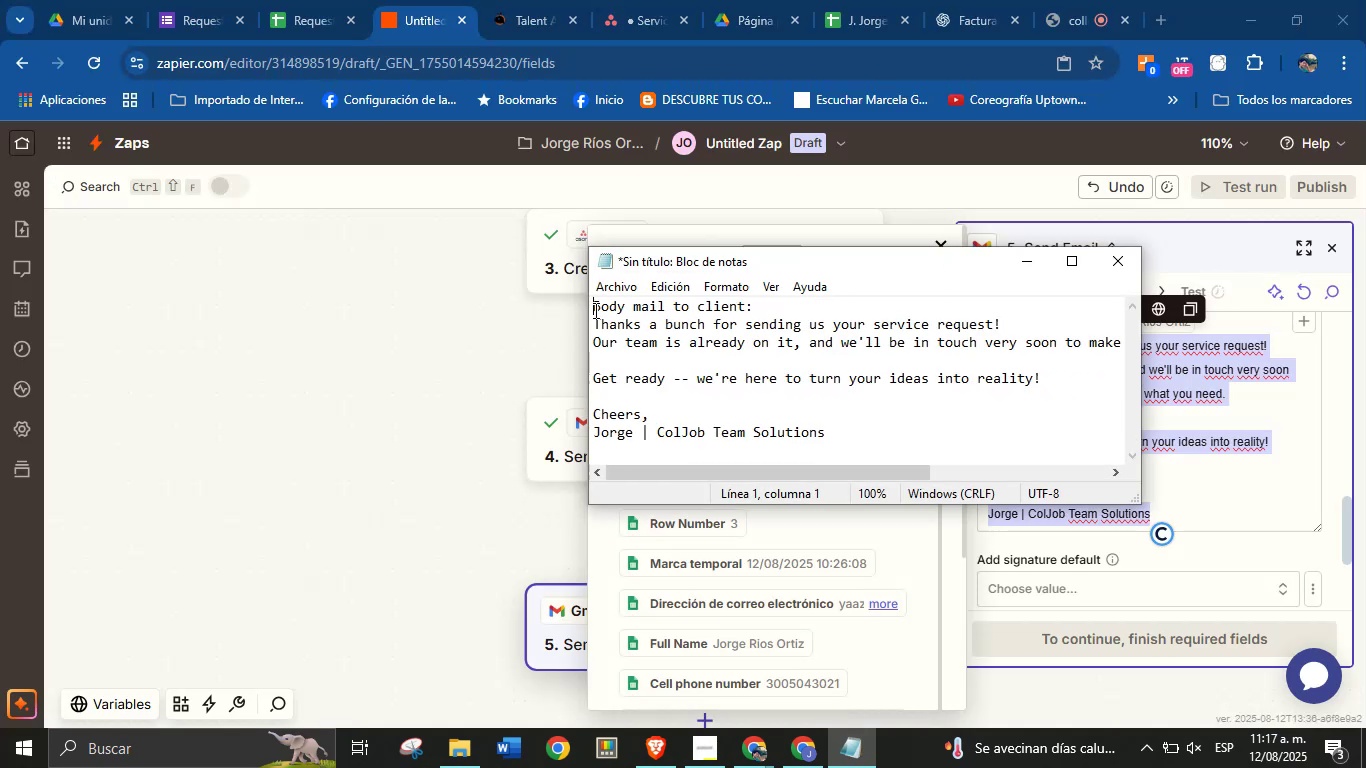 
key(Enter)
 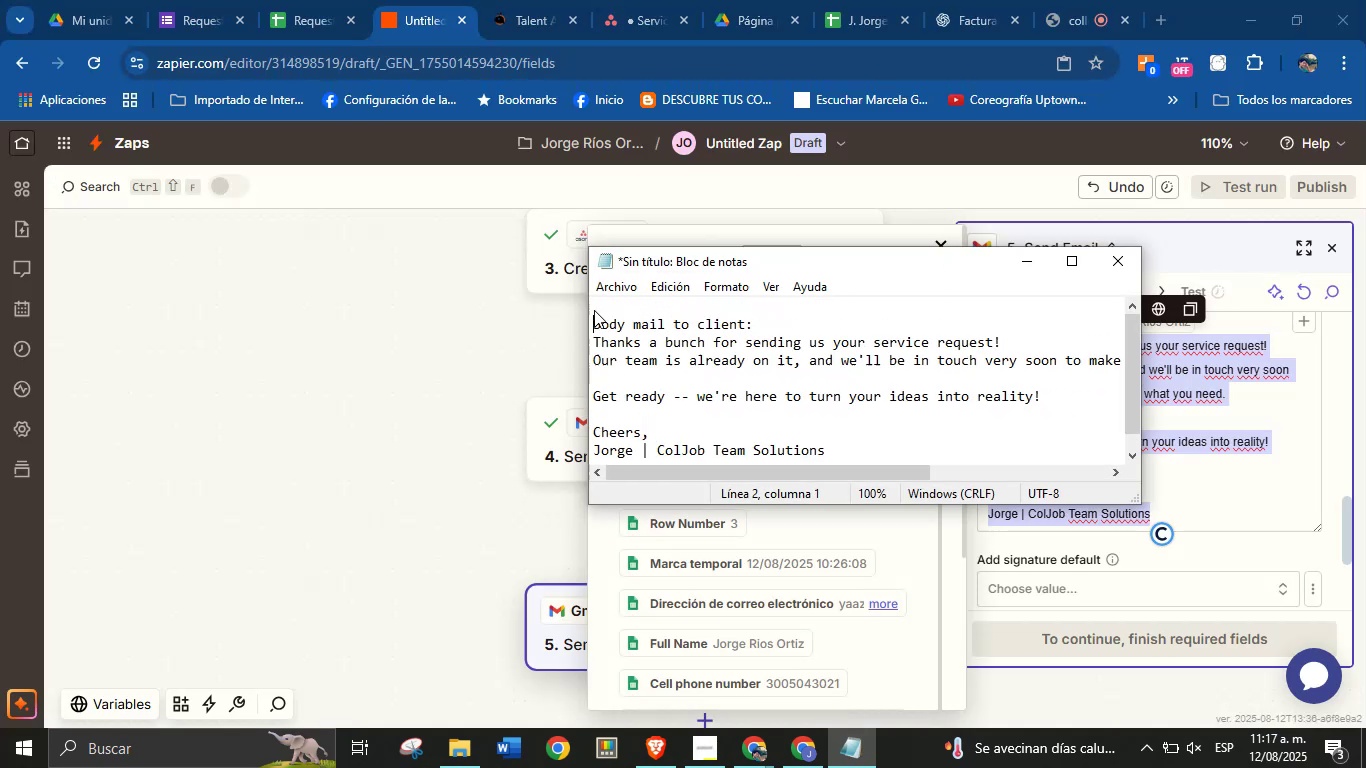 
key(Enter)
 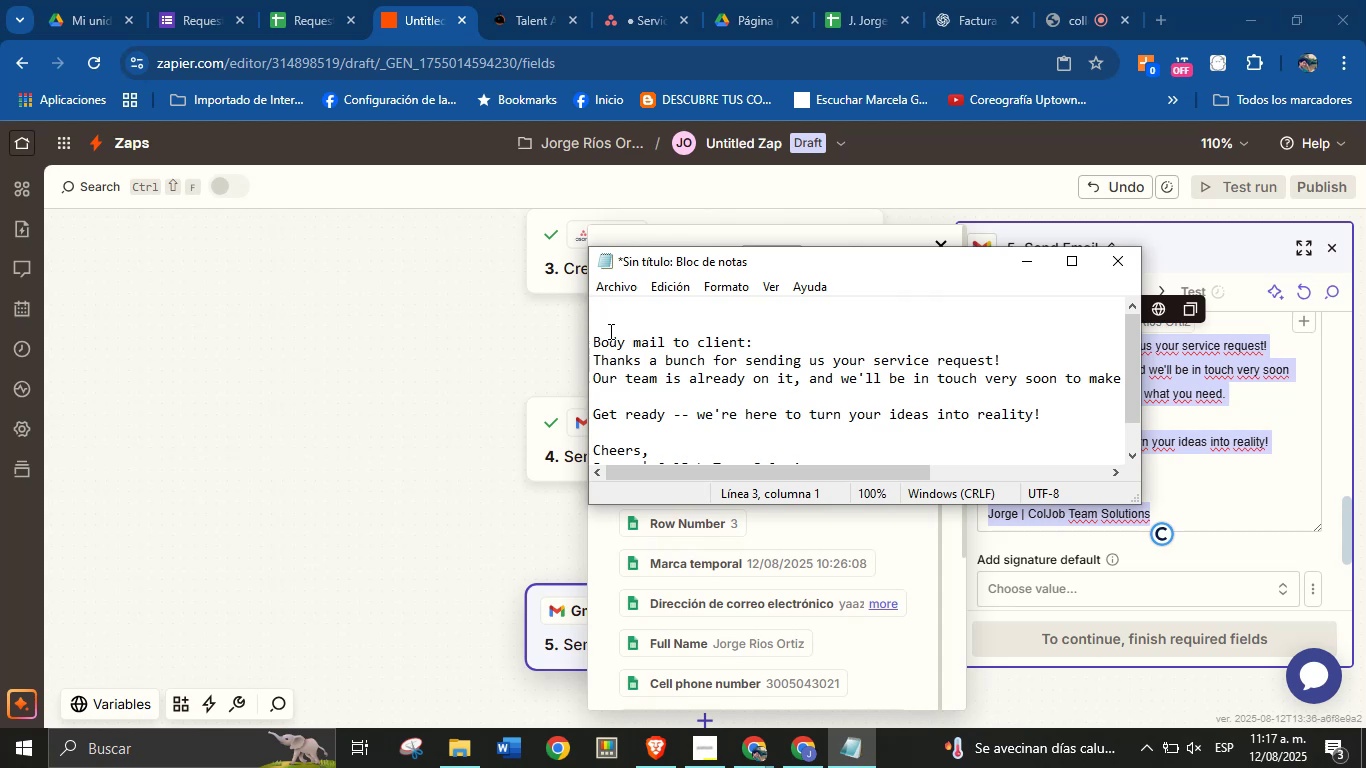 
key(Shift+Equal)
 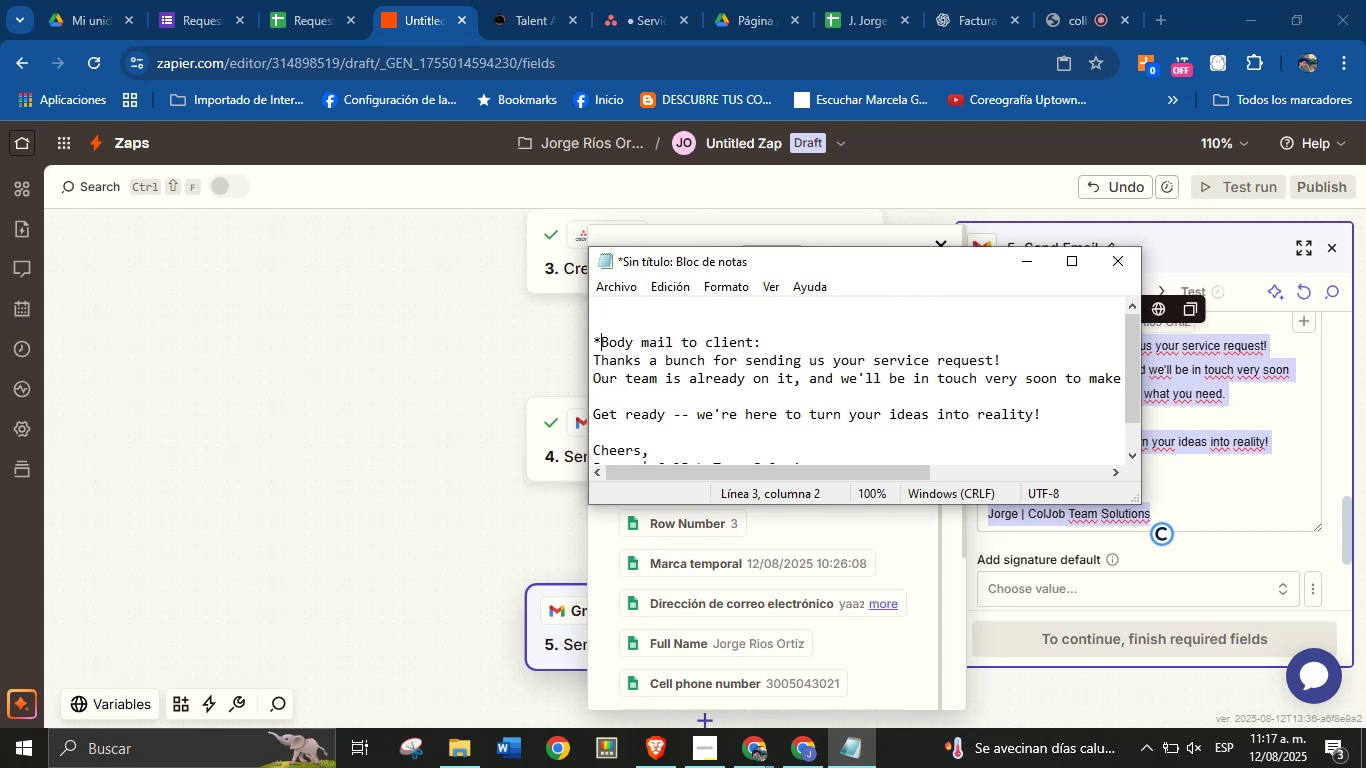 
key(Shift+Equal)
 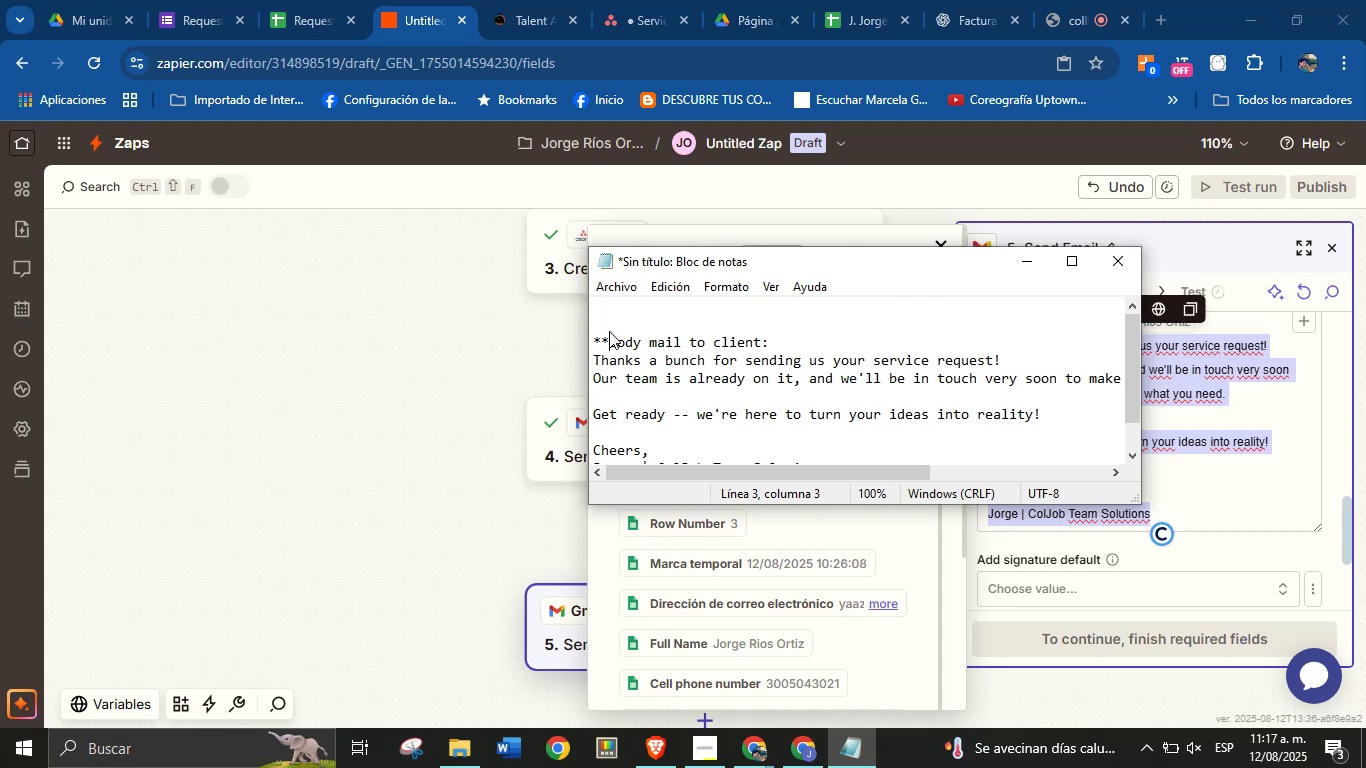 
hold_key(key=ArrowRight, duration=0.9)
 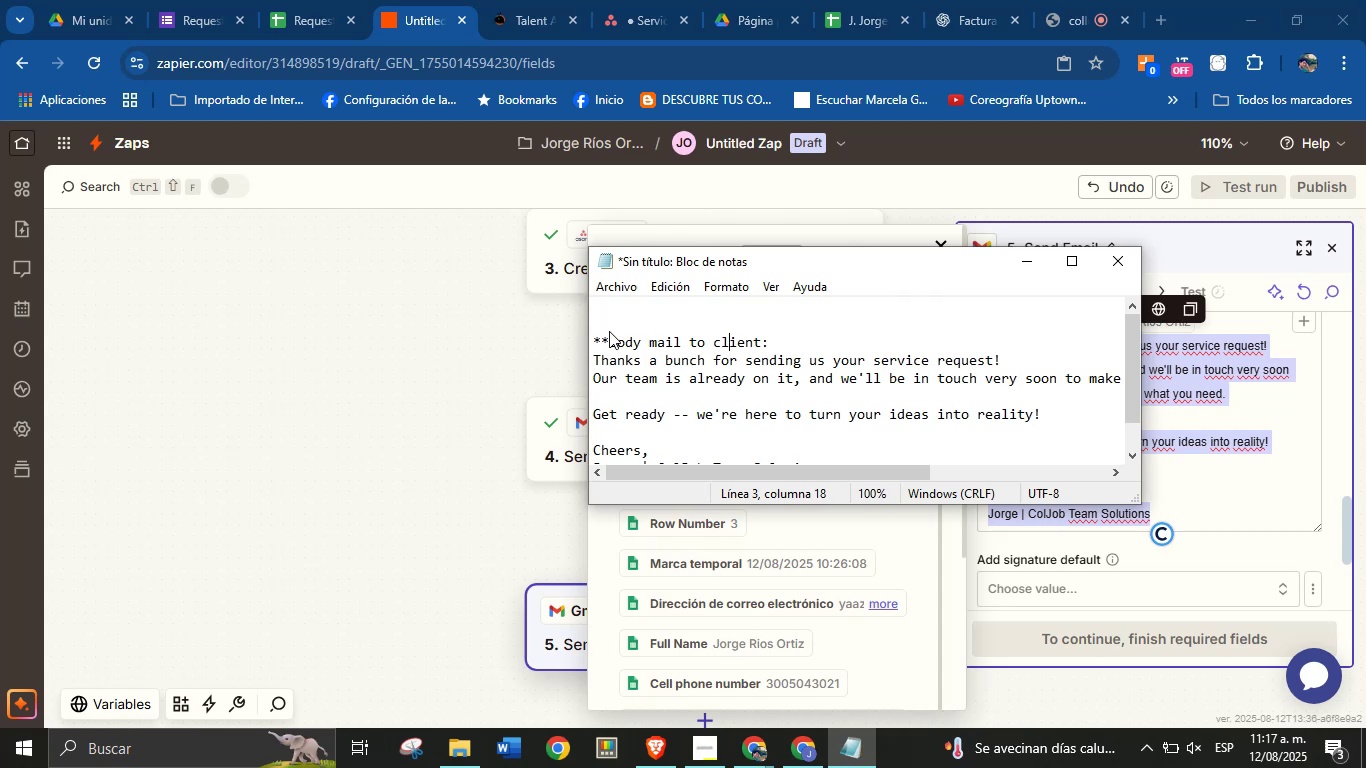 
key(ArrowLeft)
 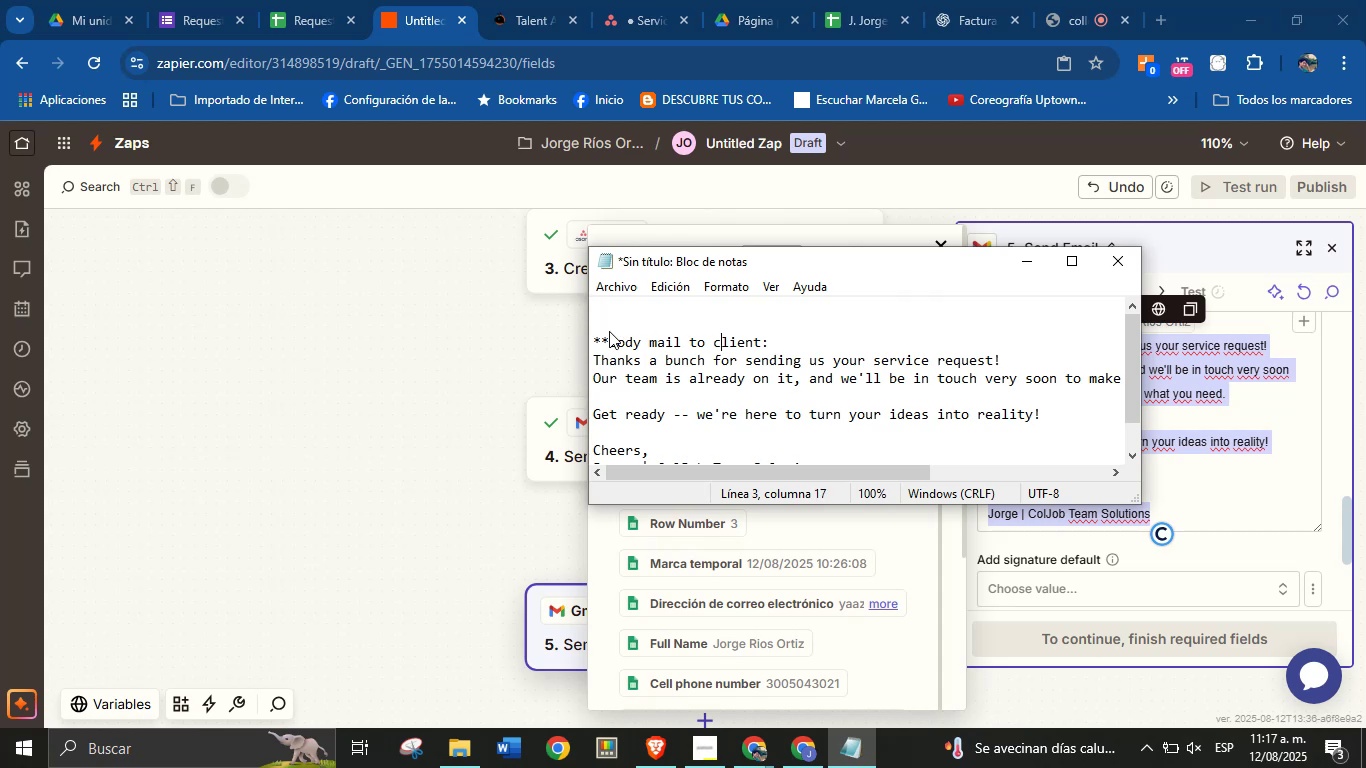 
key(ArrowLeft)
 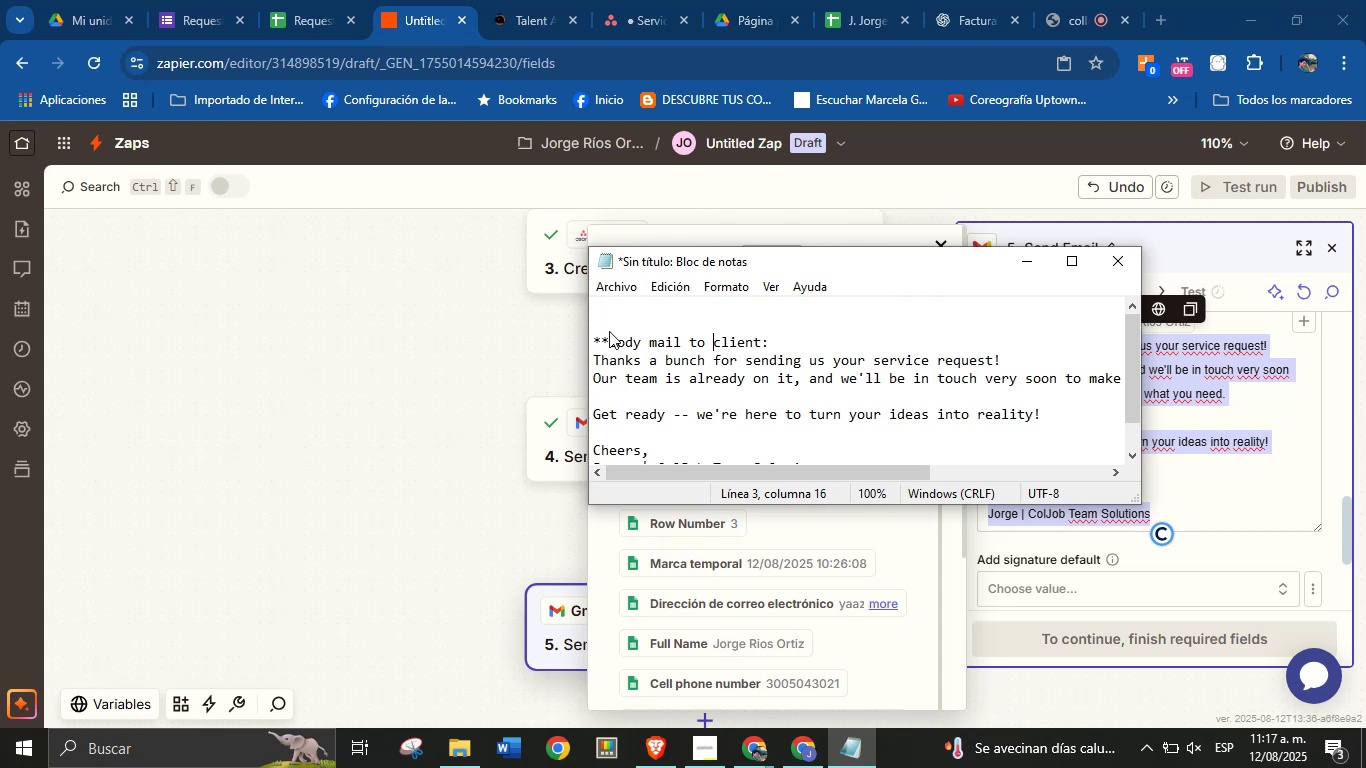 
hold_key(key=ArrowRight, duration=0.61)
 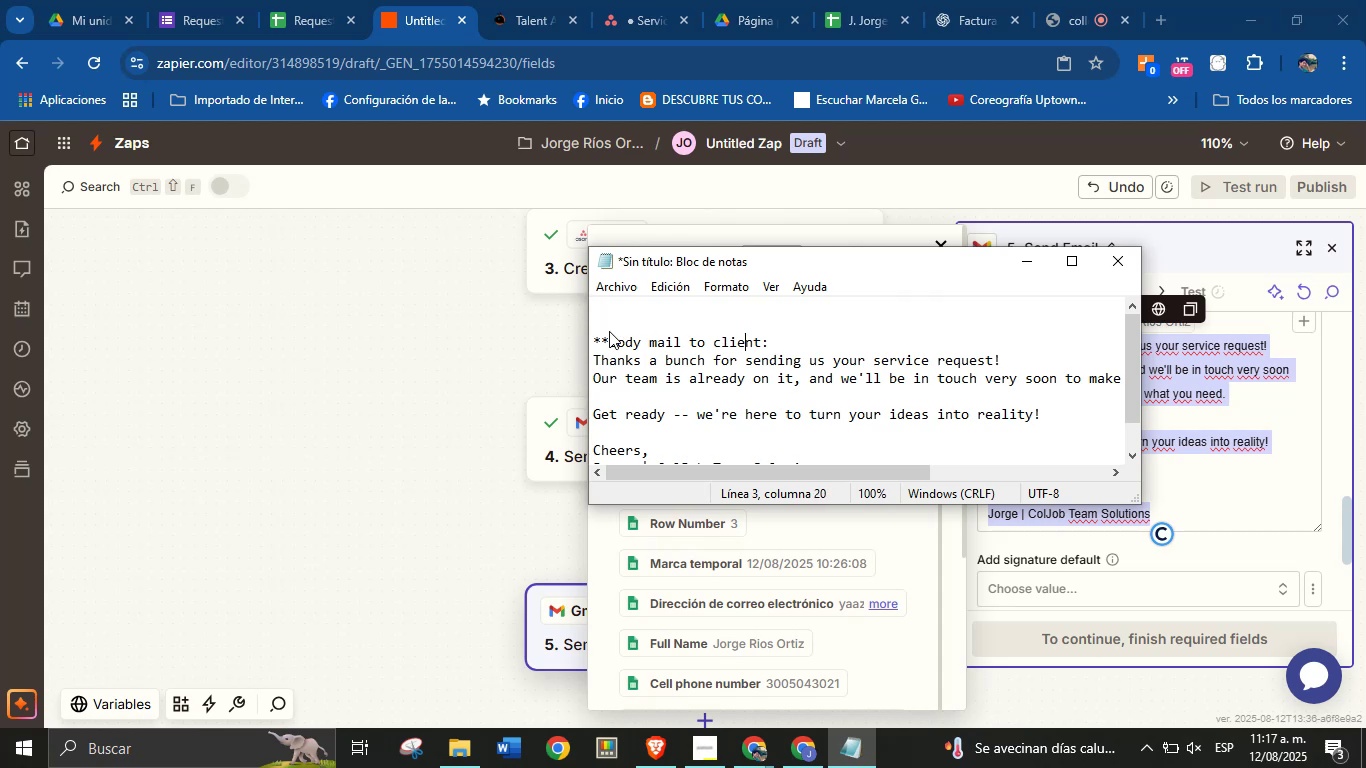 
key(ArrowRight)
 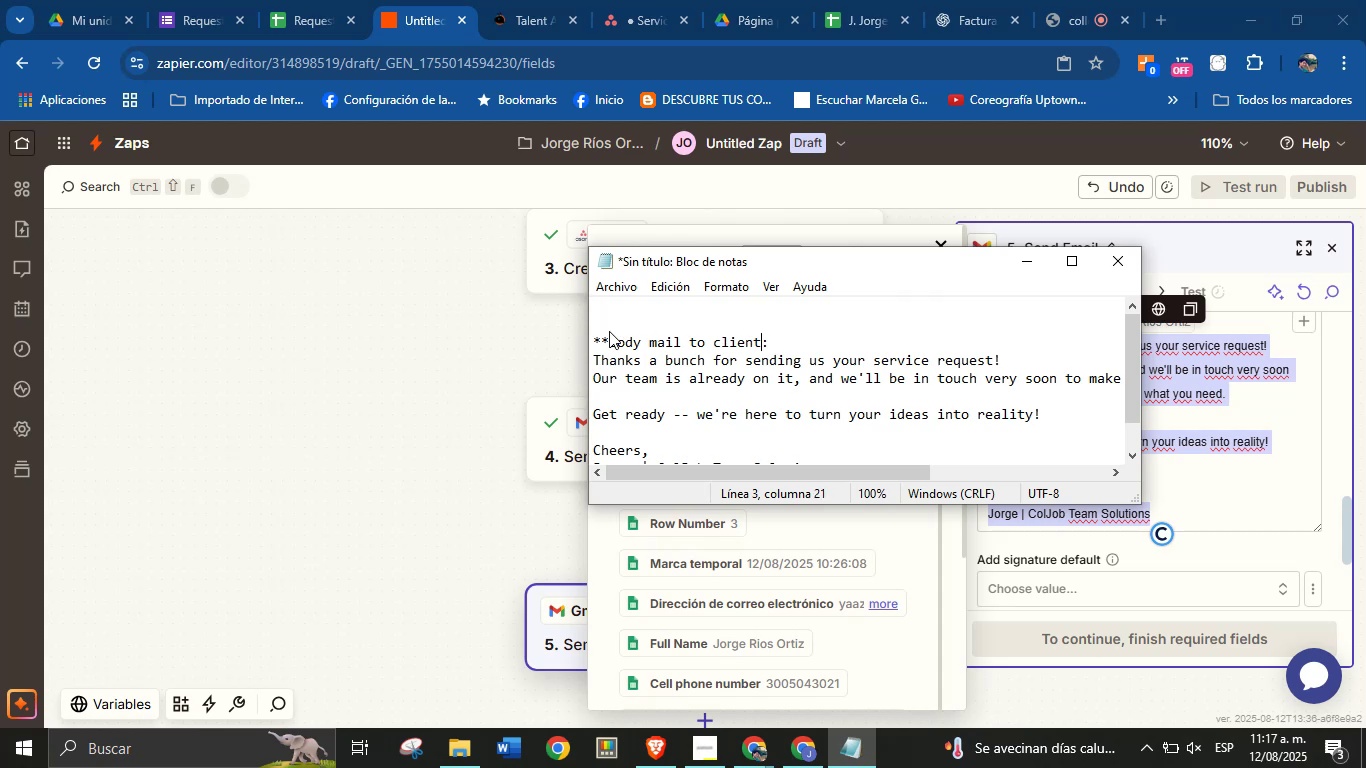 
key(ArrowRight)
 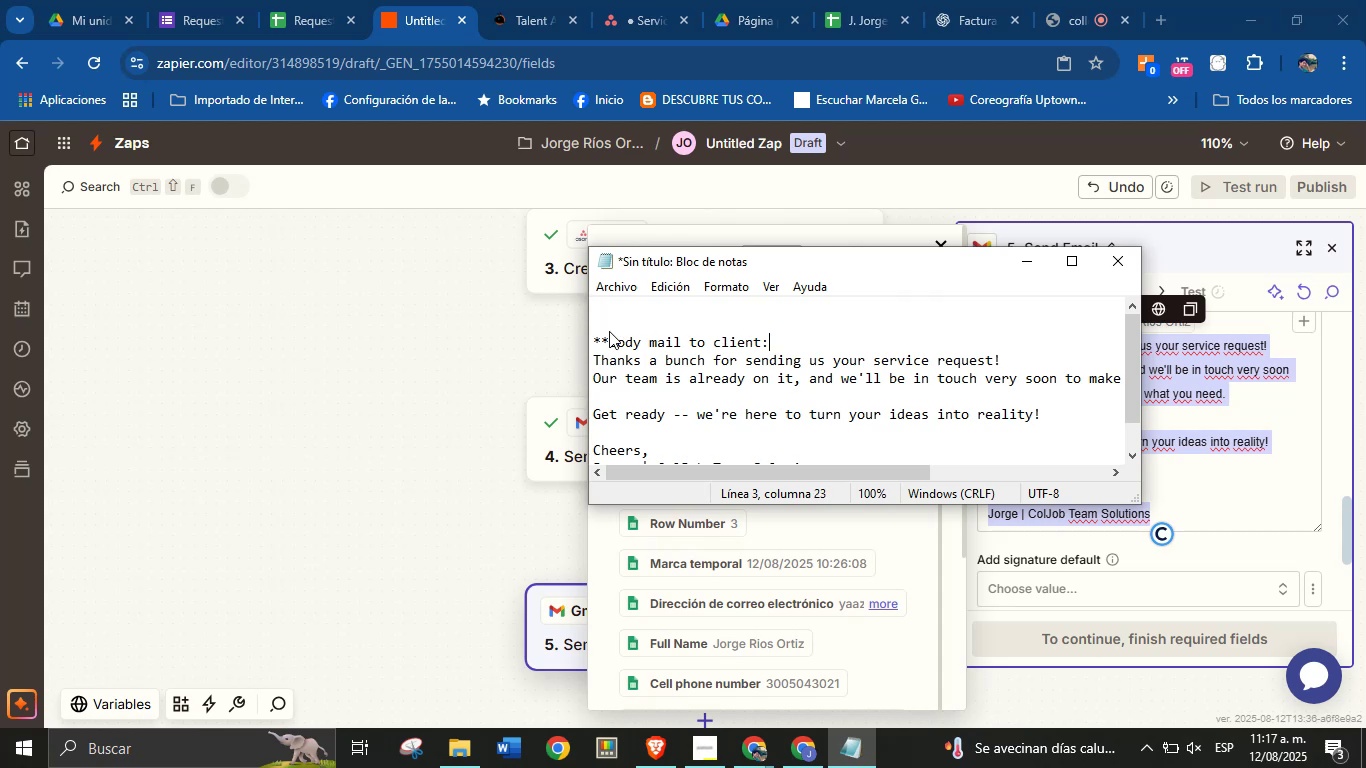 
key(Shift+Equal)
 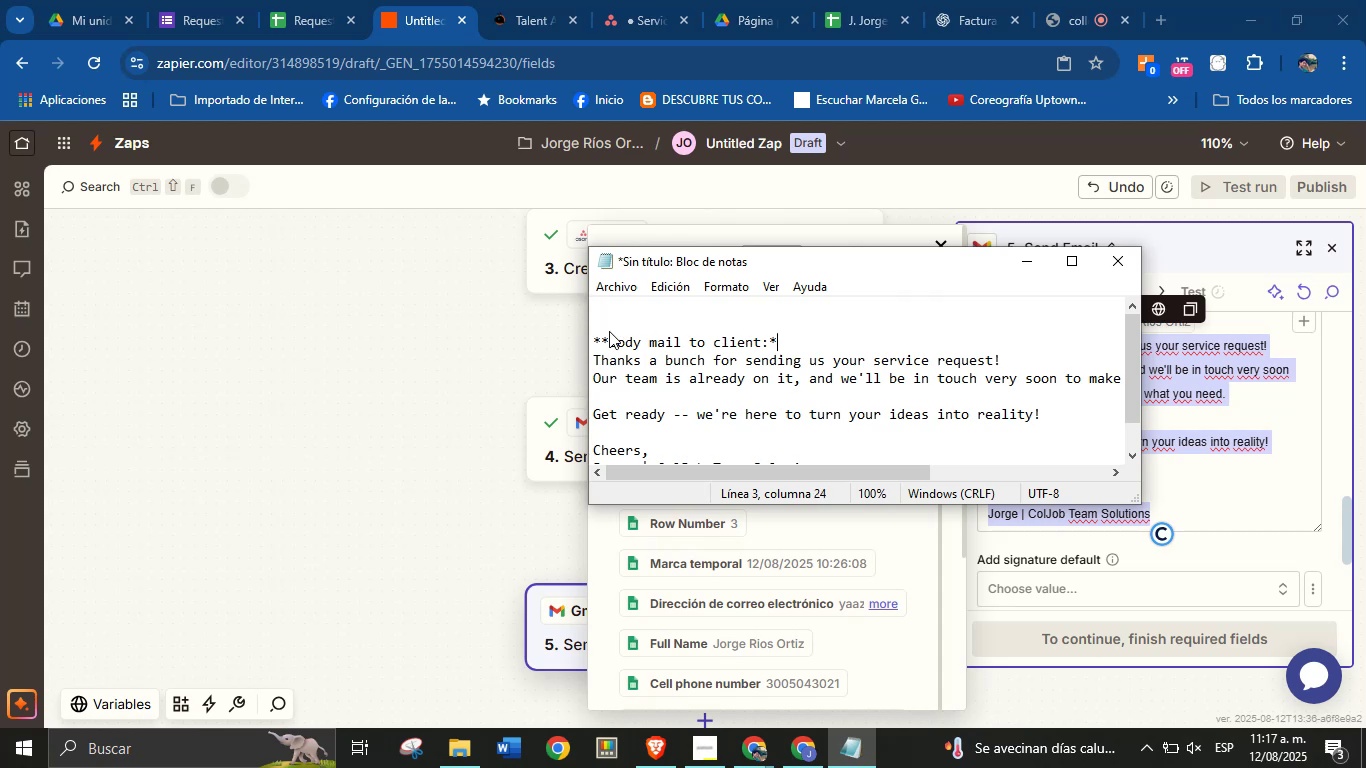 
key(Shift+Equal)
 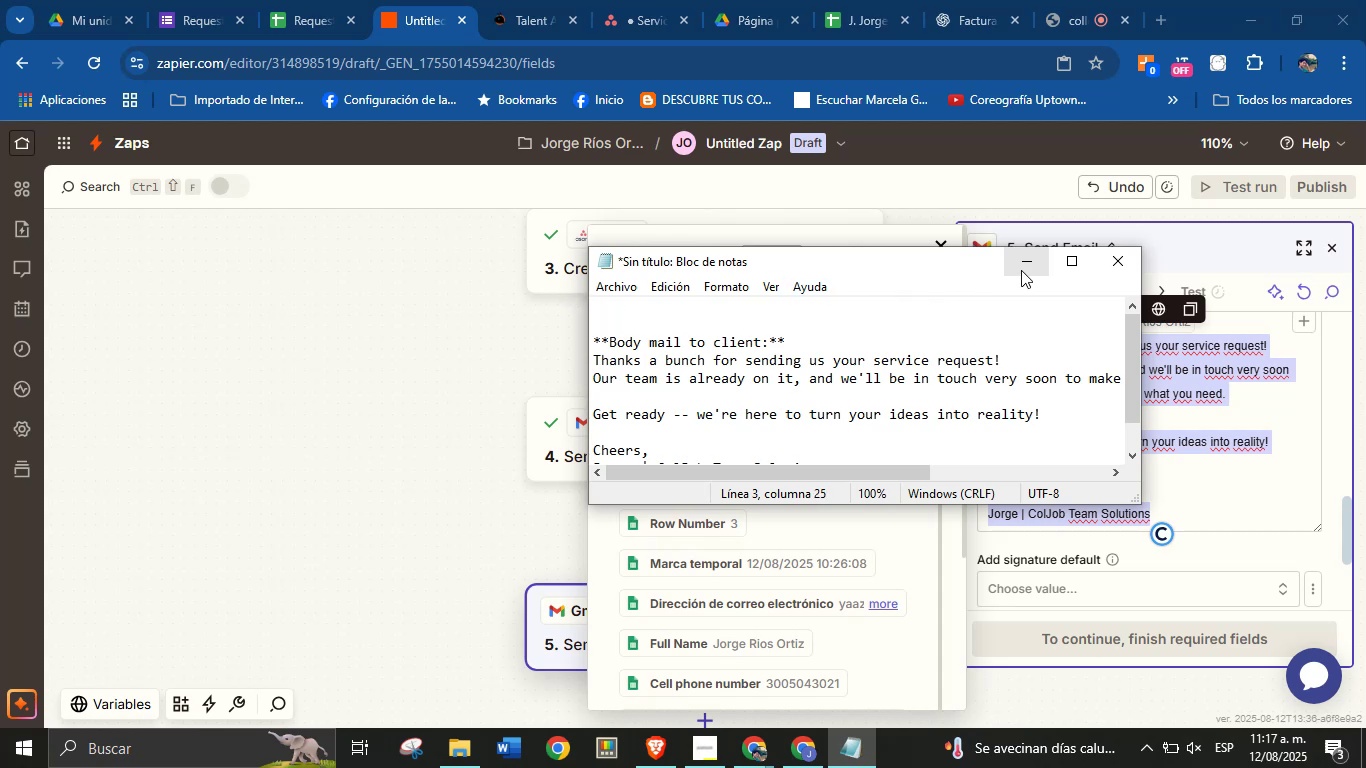 
left_click([1098, 466])
 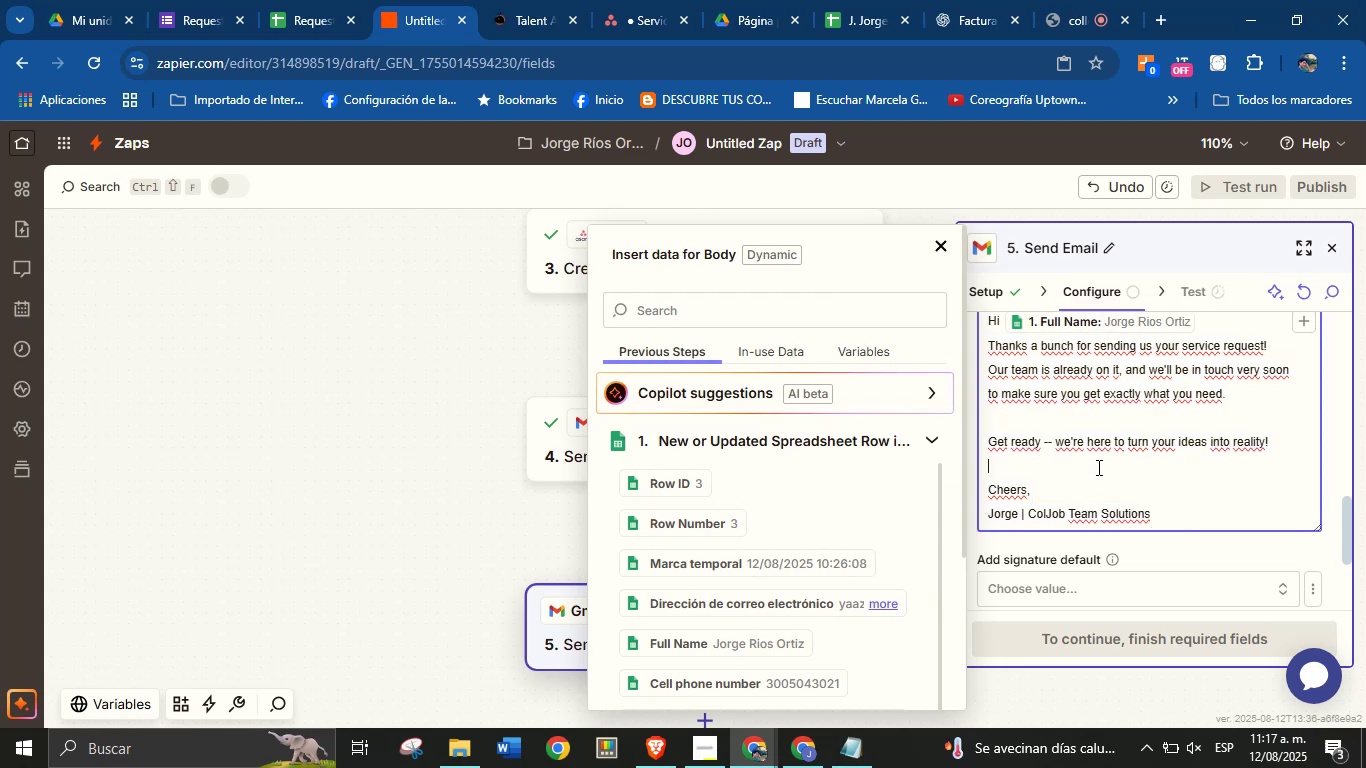 
scroll: coordinate [1104, 456], scroll_direction: down, amount: 1.0
 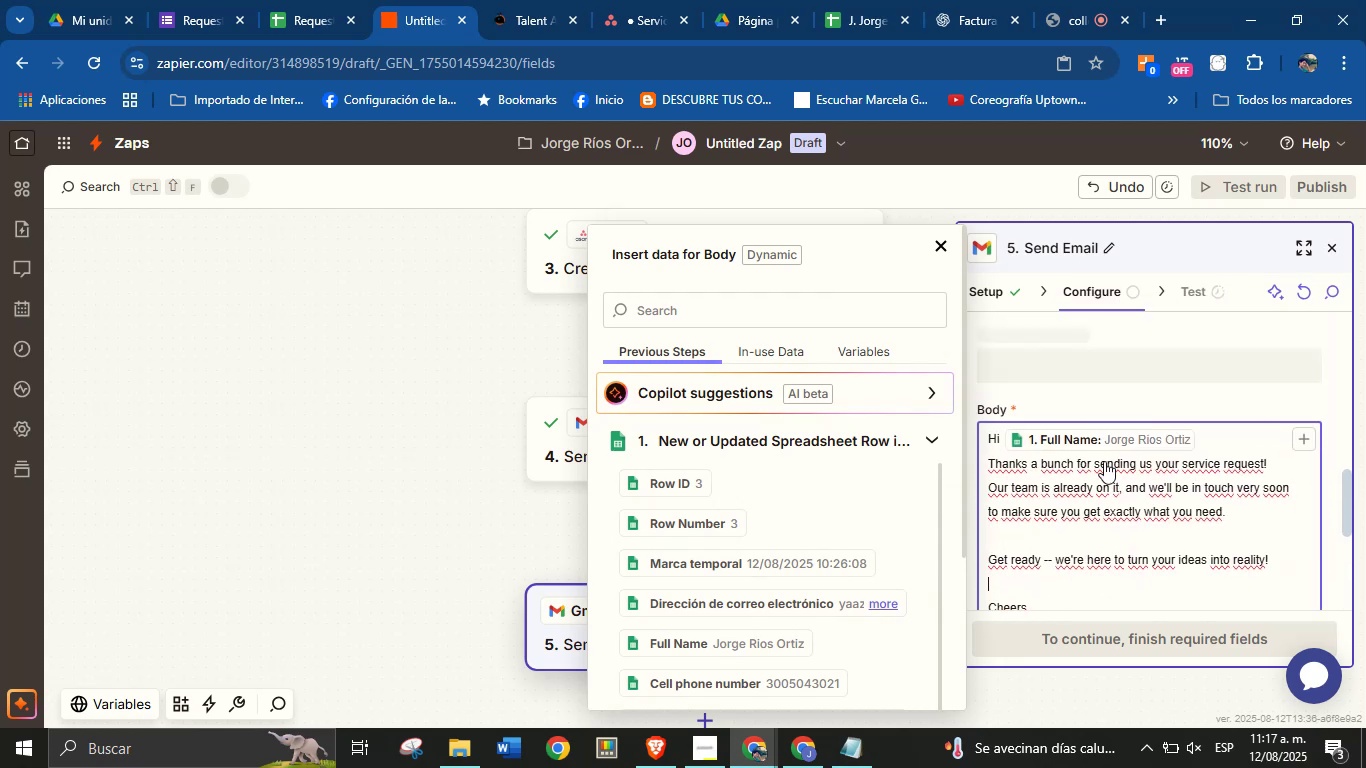 
scroll: coordinate [1103, 464], scroll_direction: up, amount: 1.0
 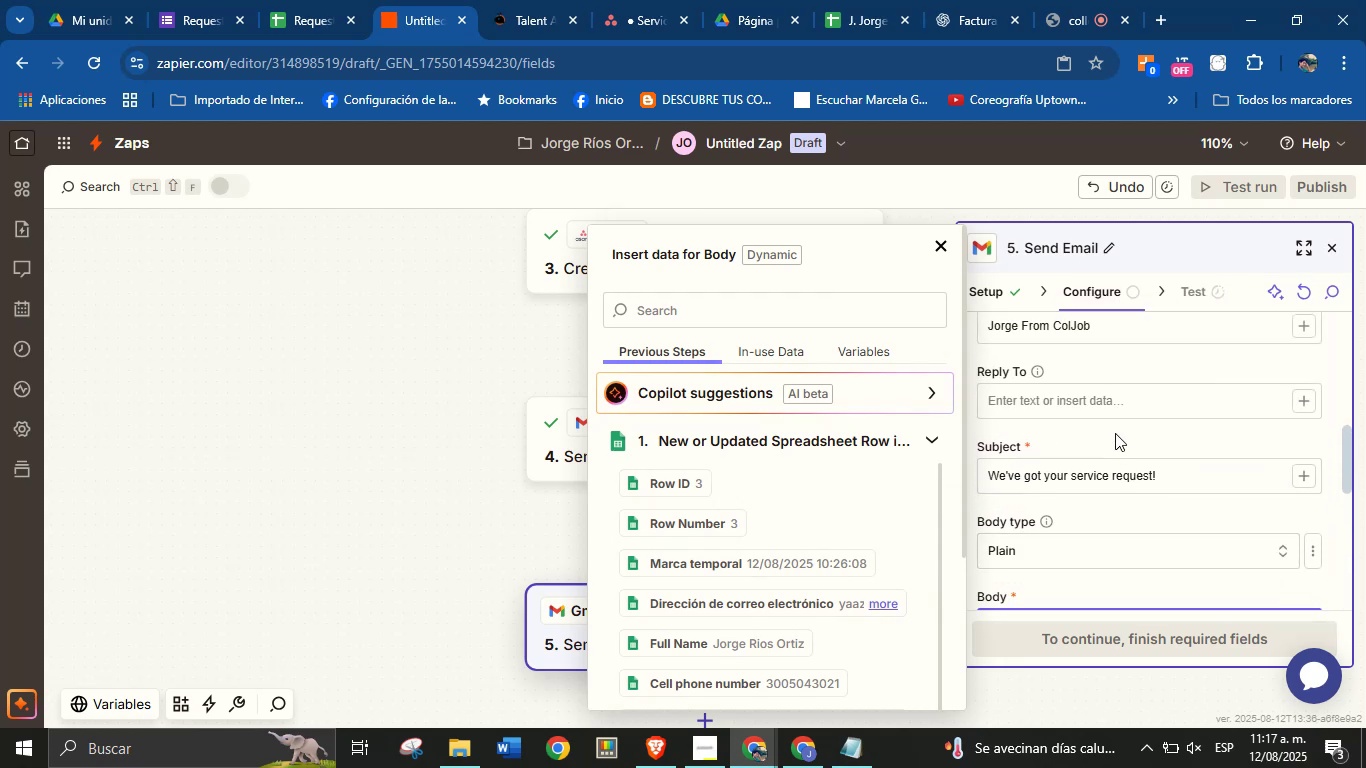 
scroll: coordinate [1119, 417], scroll_direction: none, amount: 0.0
 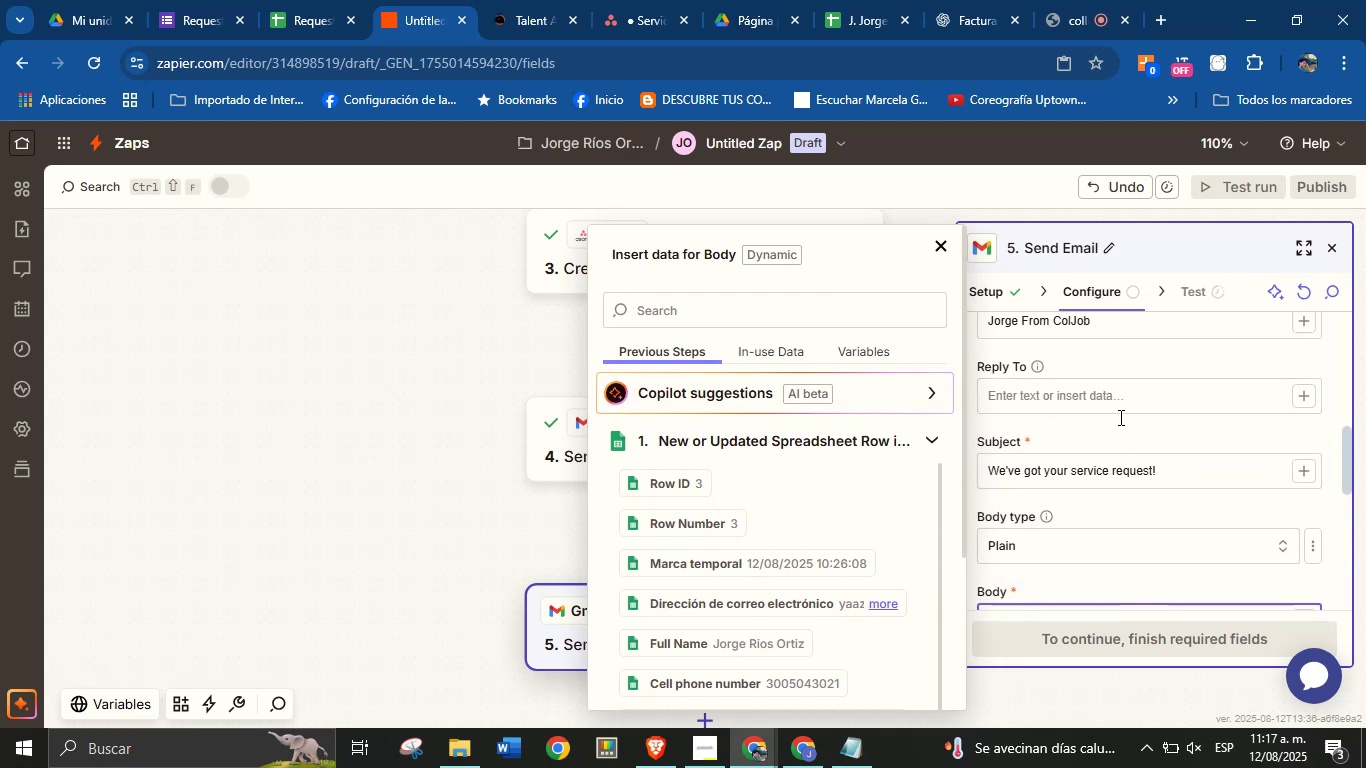 
scroll: coordinate [1117, 431], scroll_direction: up, amount: 2.0
 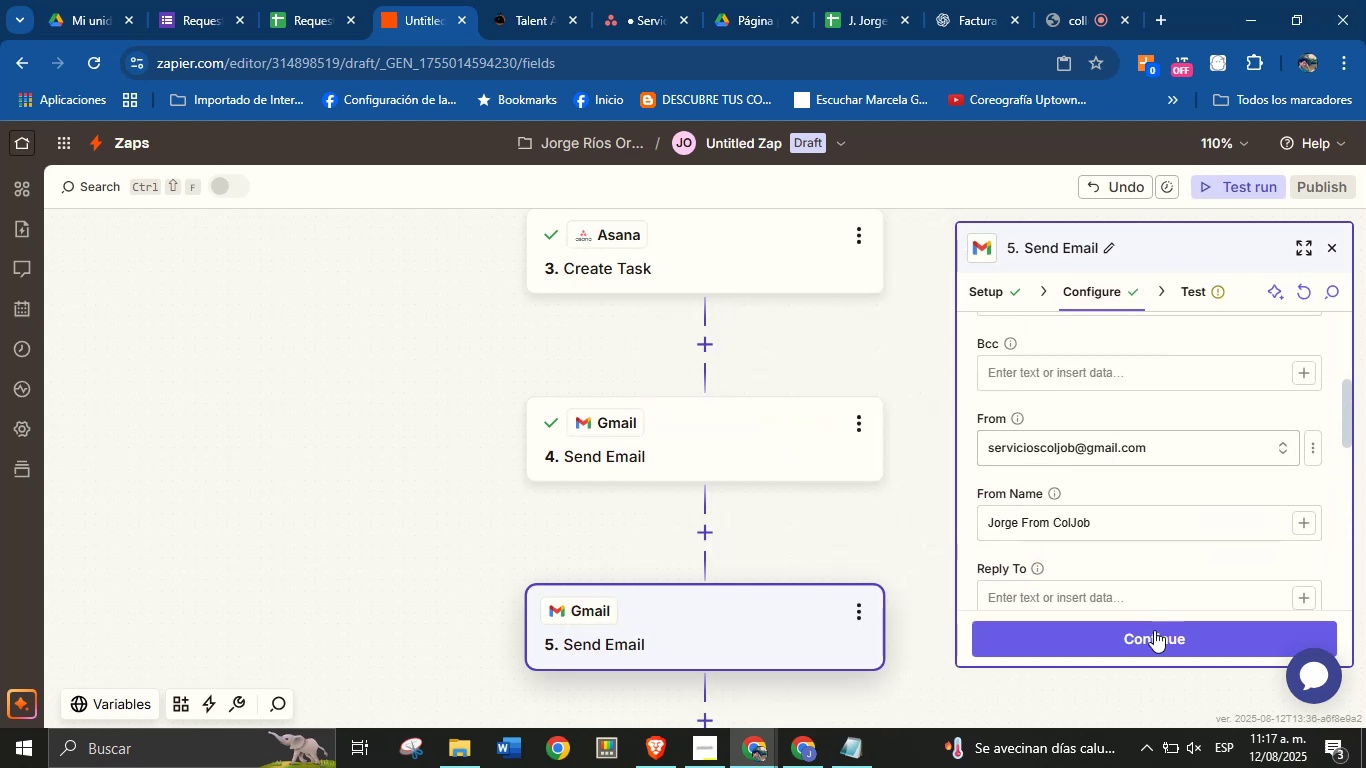 
left_click([1162, 644])
 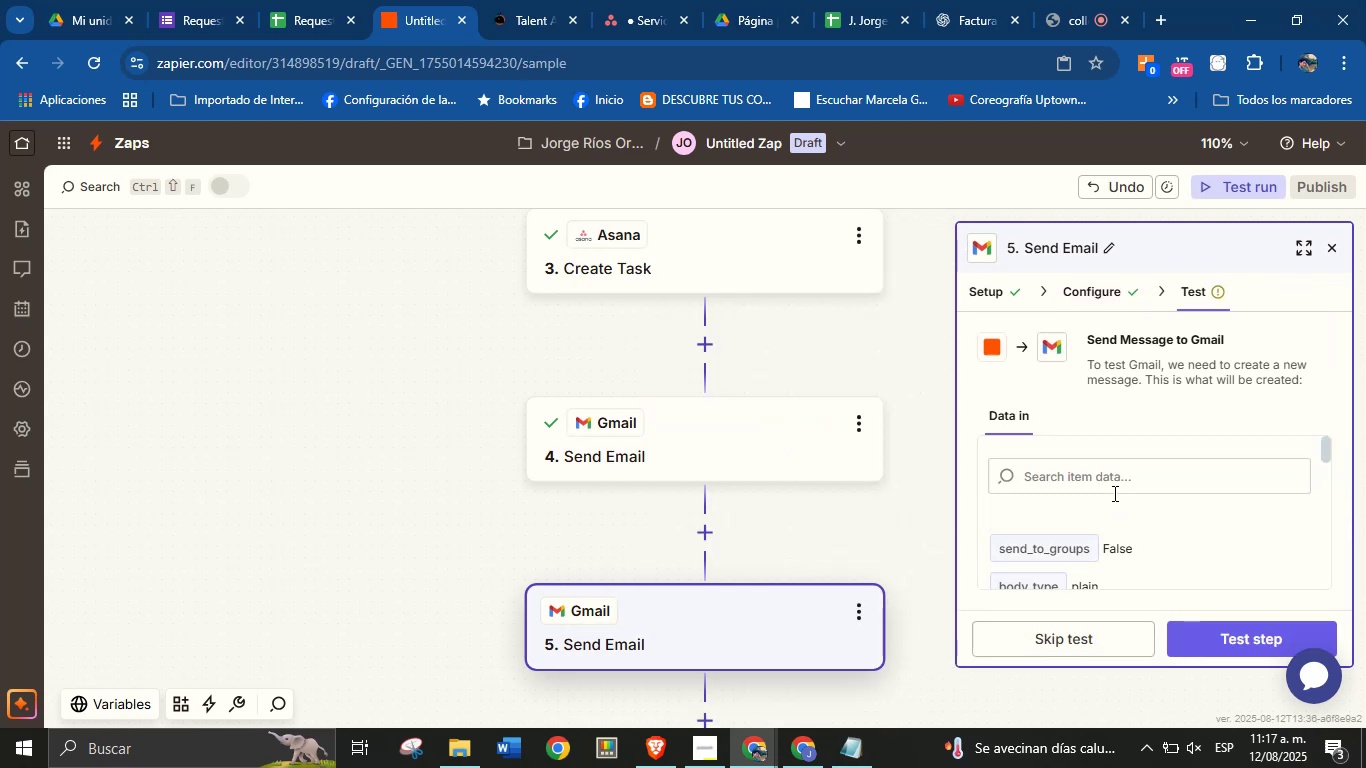 
scroll: coordinate [1145, 521], scroll_direction: down, amount: 2.0
 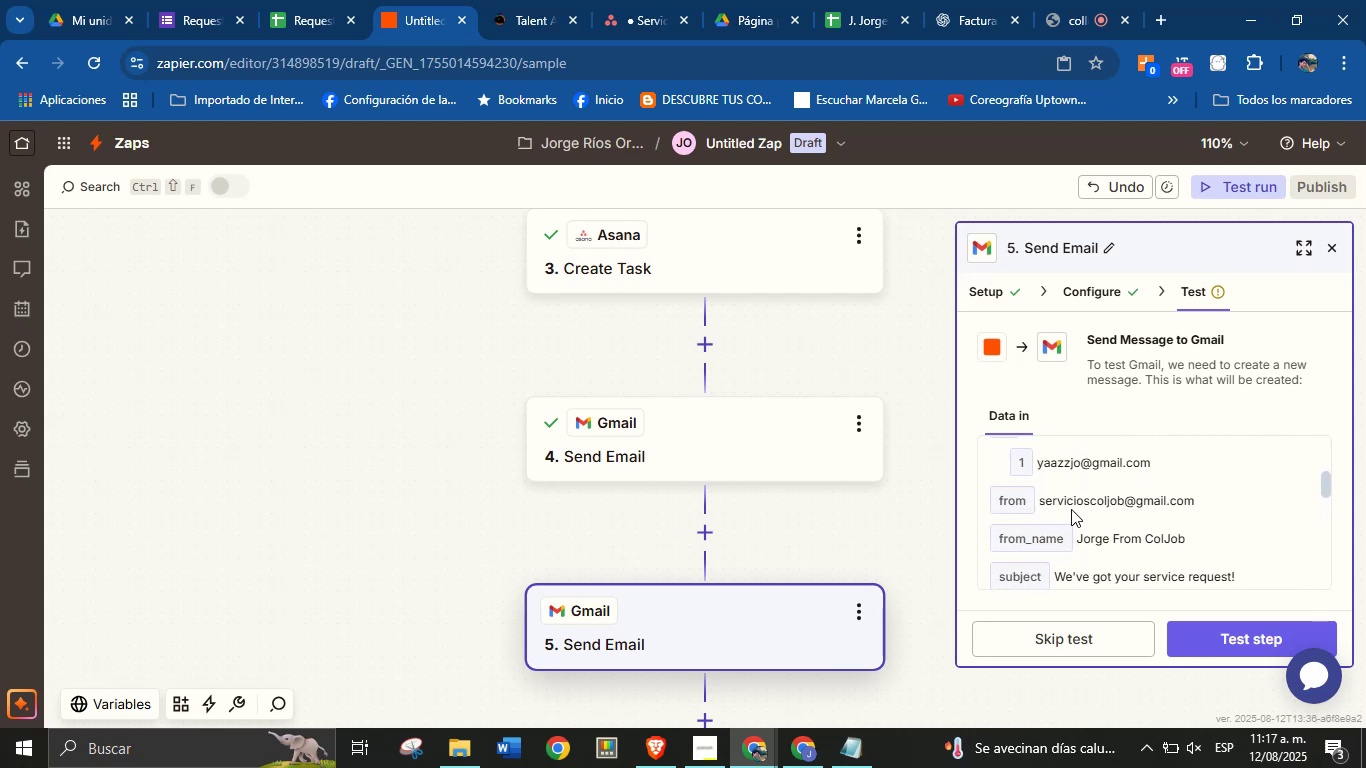 
scroll: coordinate [1078, 516], scroll_direction: up, amount: 1.0
 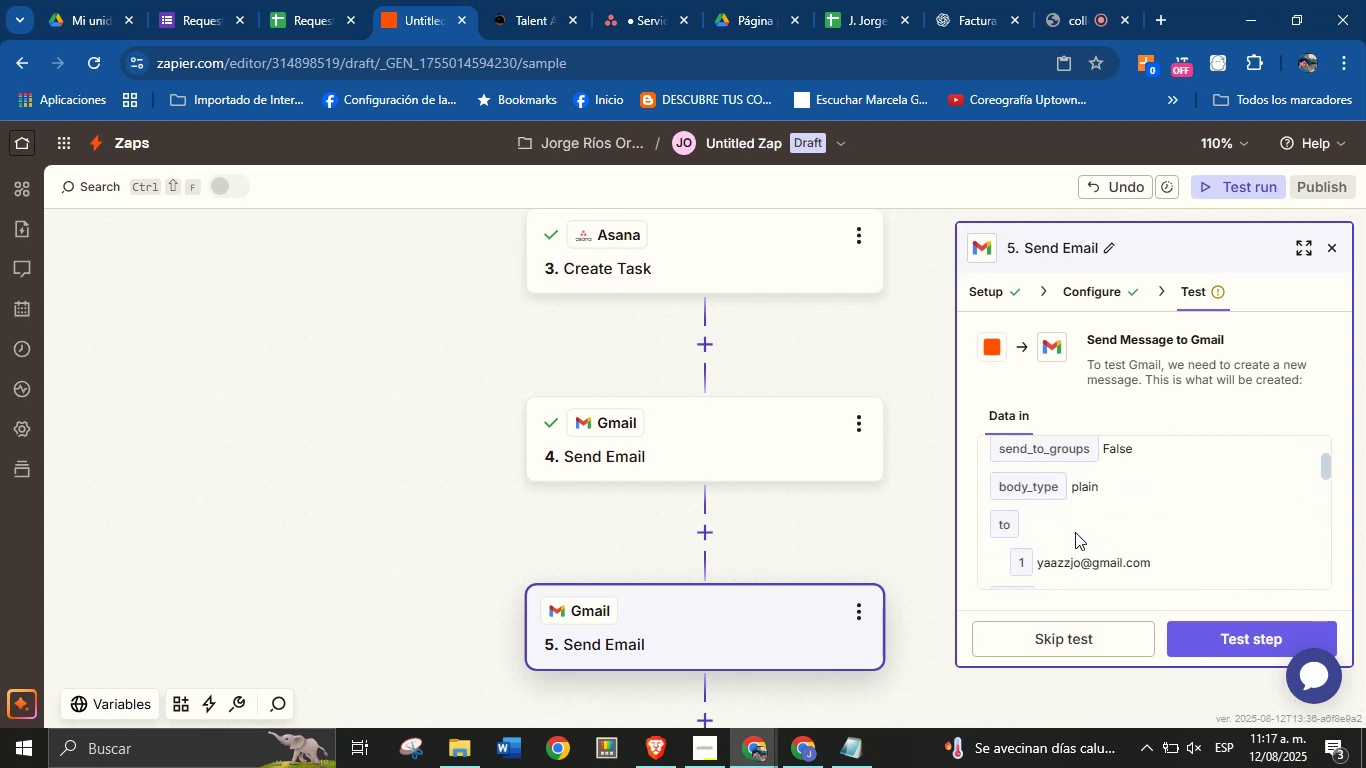 
scroll: coordinate [1140, 545], scroll_direction: down, amount: 4.0
 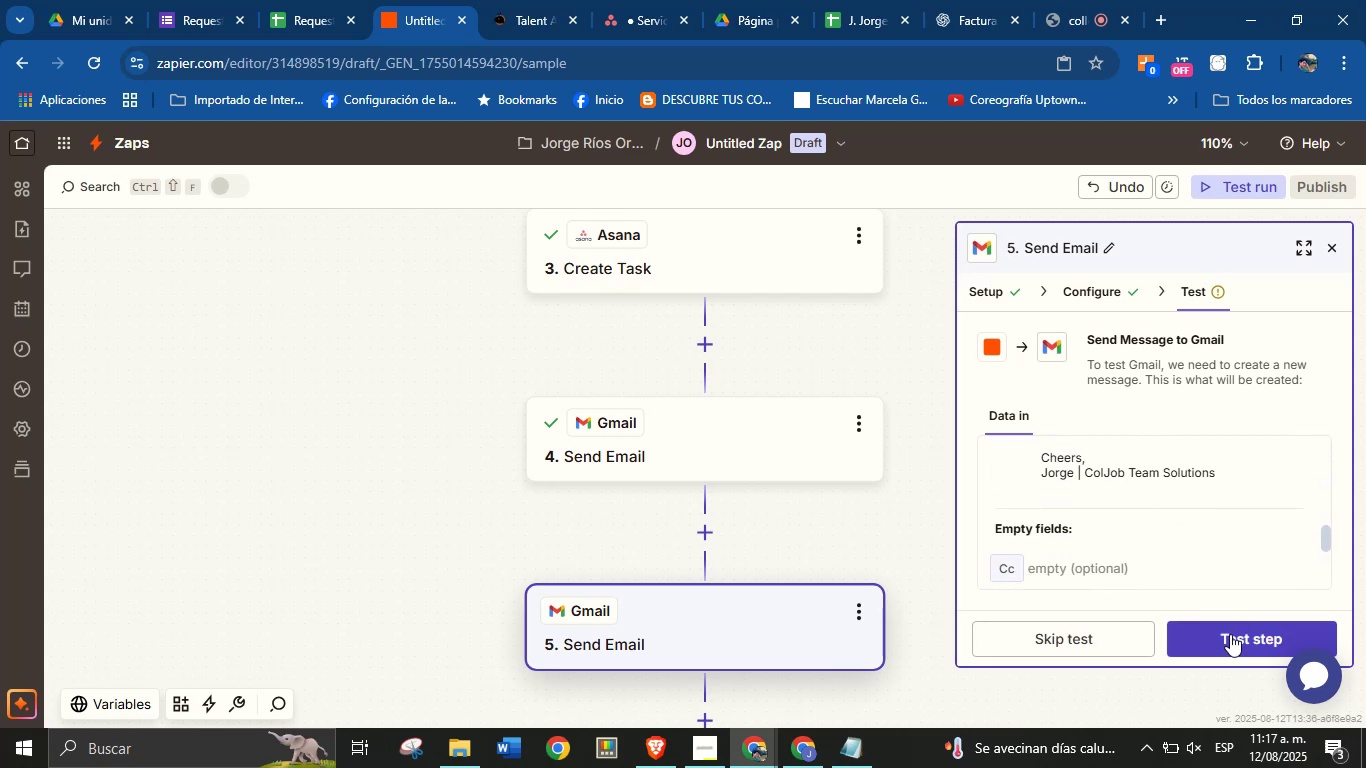 
left_click([1230, 637])
 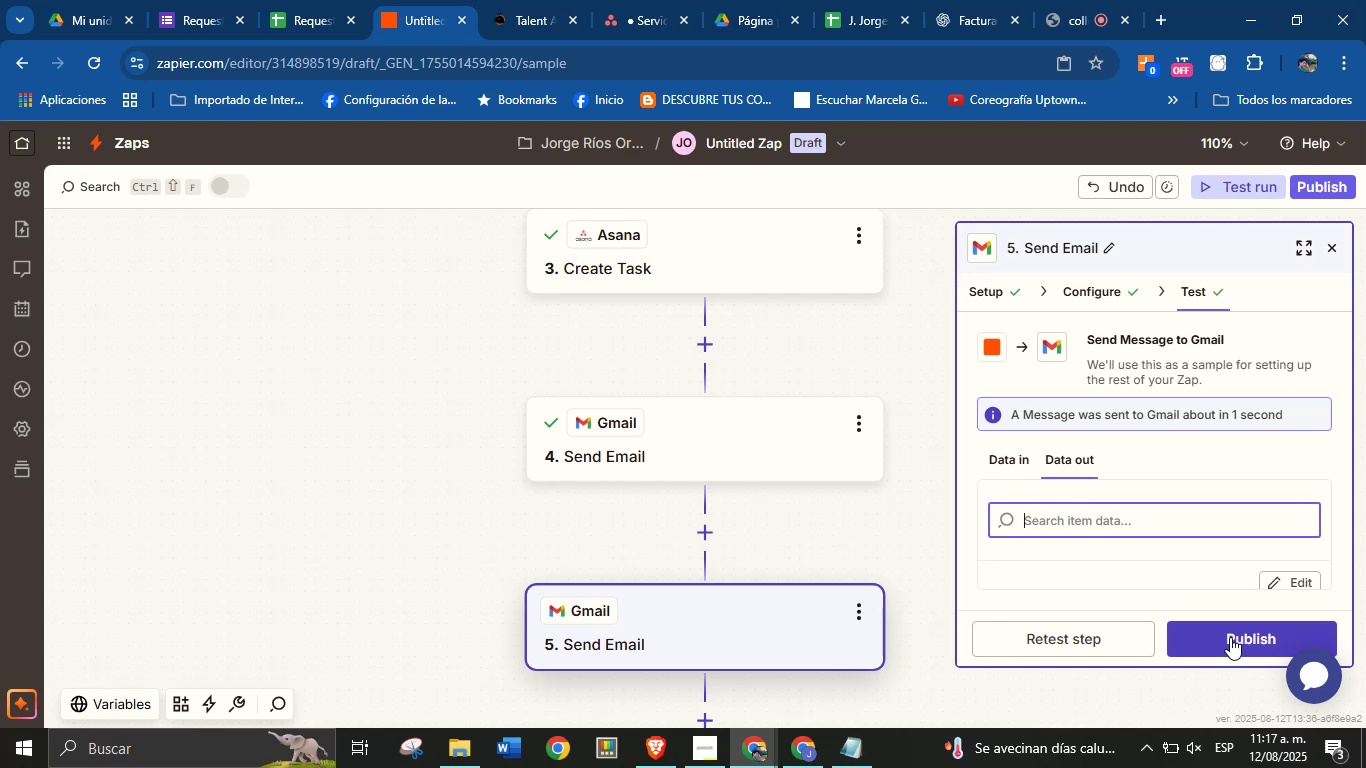 
wait(14.48)
 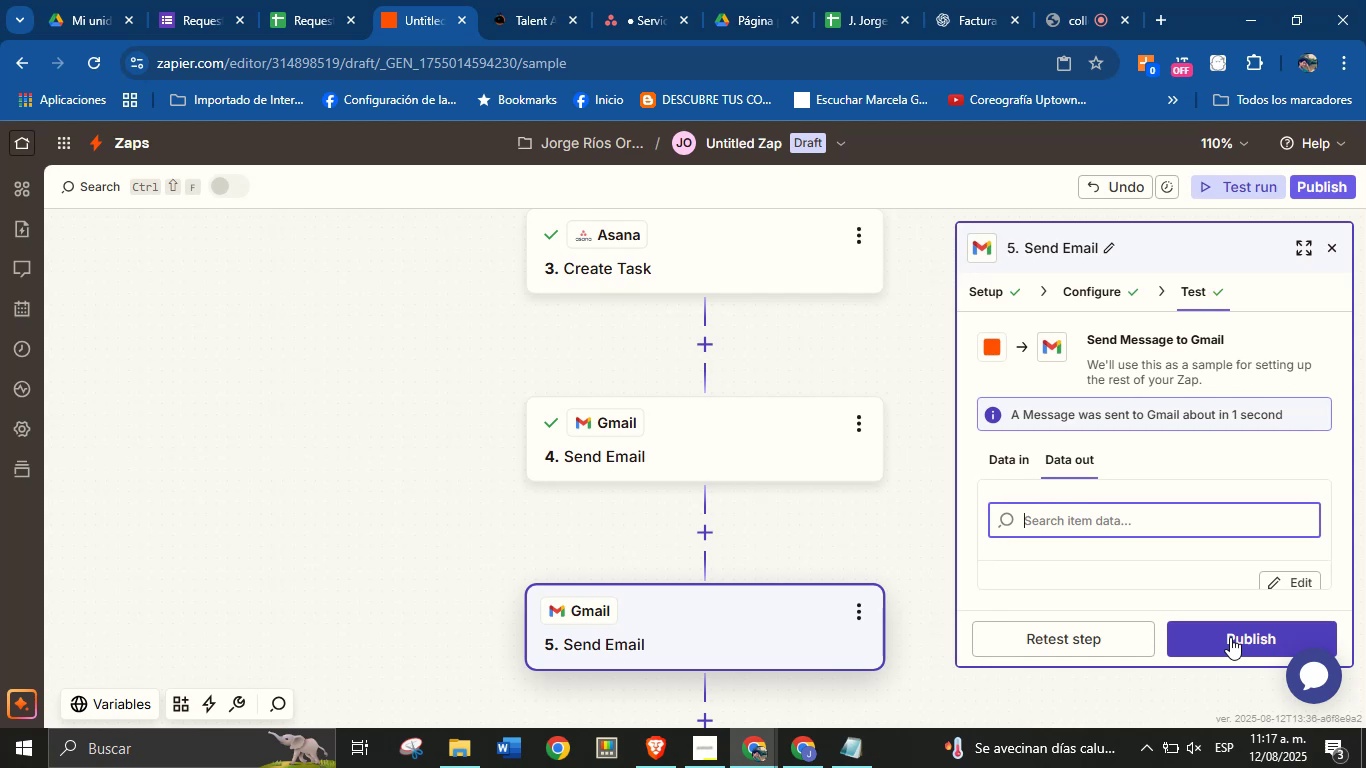 
left_click([809, 744])
 